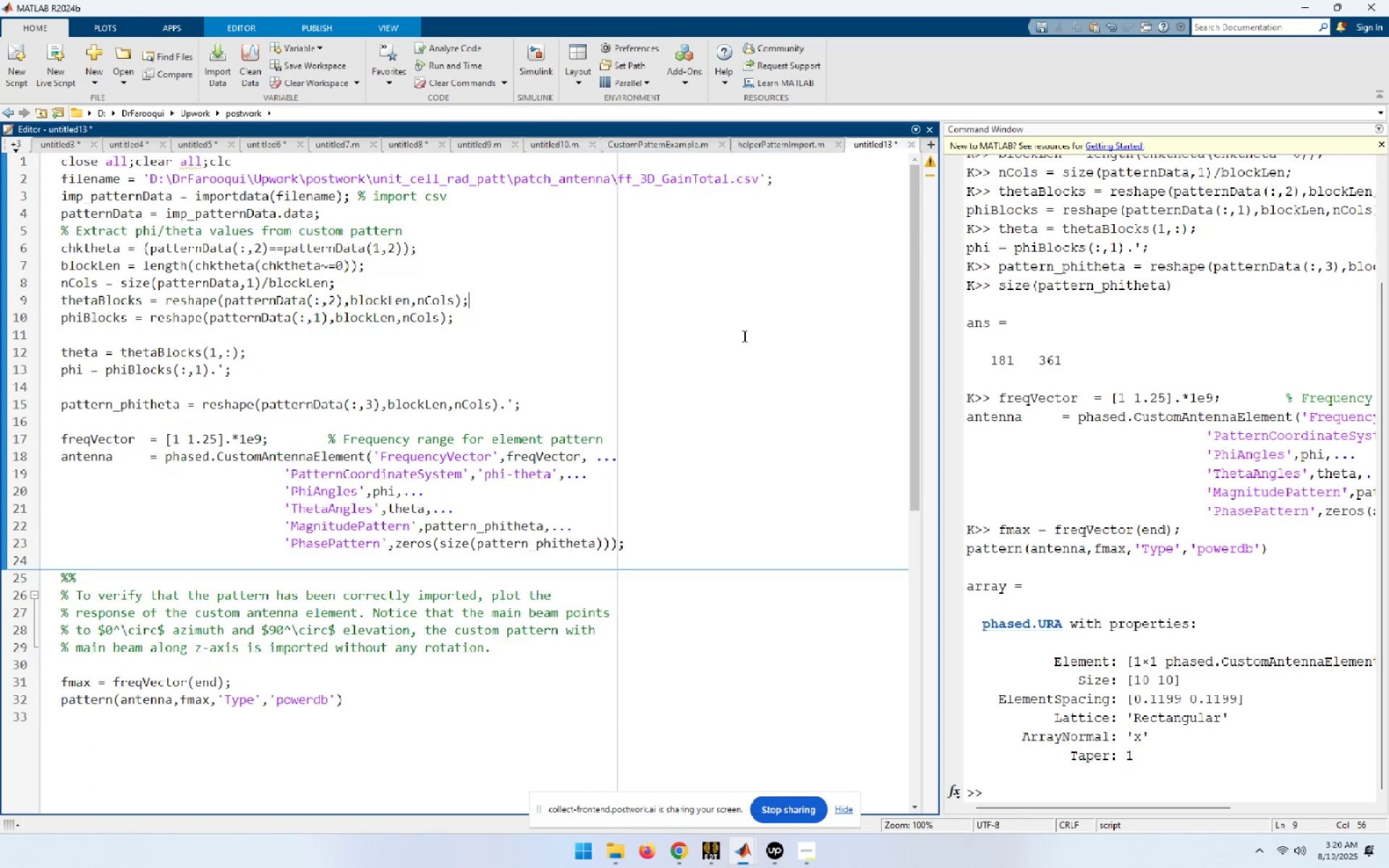 
left_click([744, 336])
 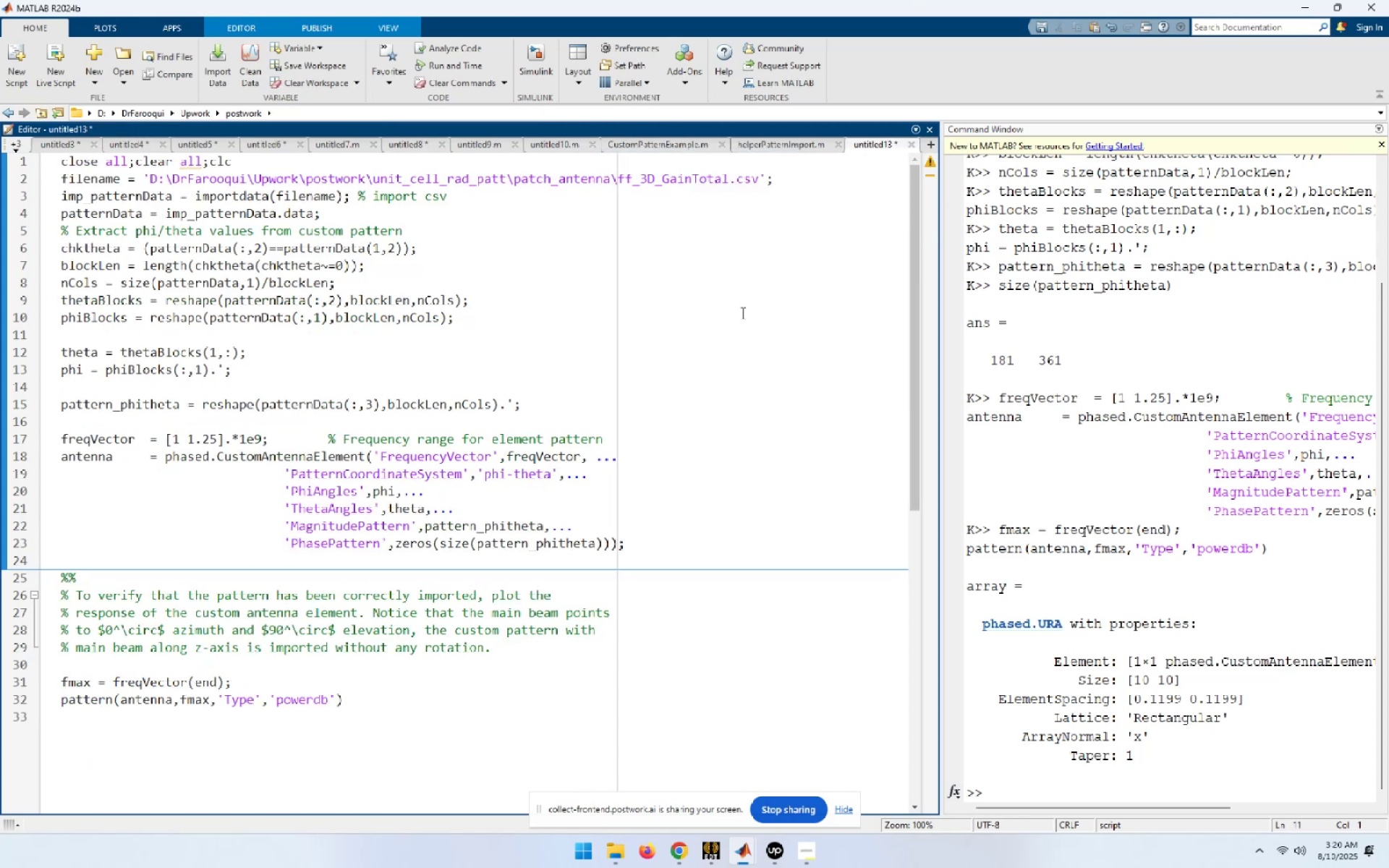 
key(Control+ControlLeft)
 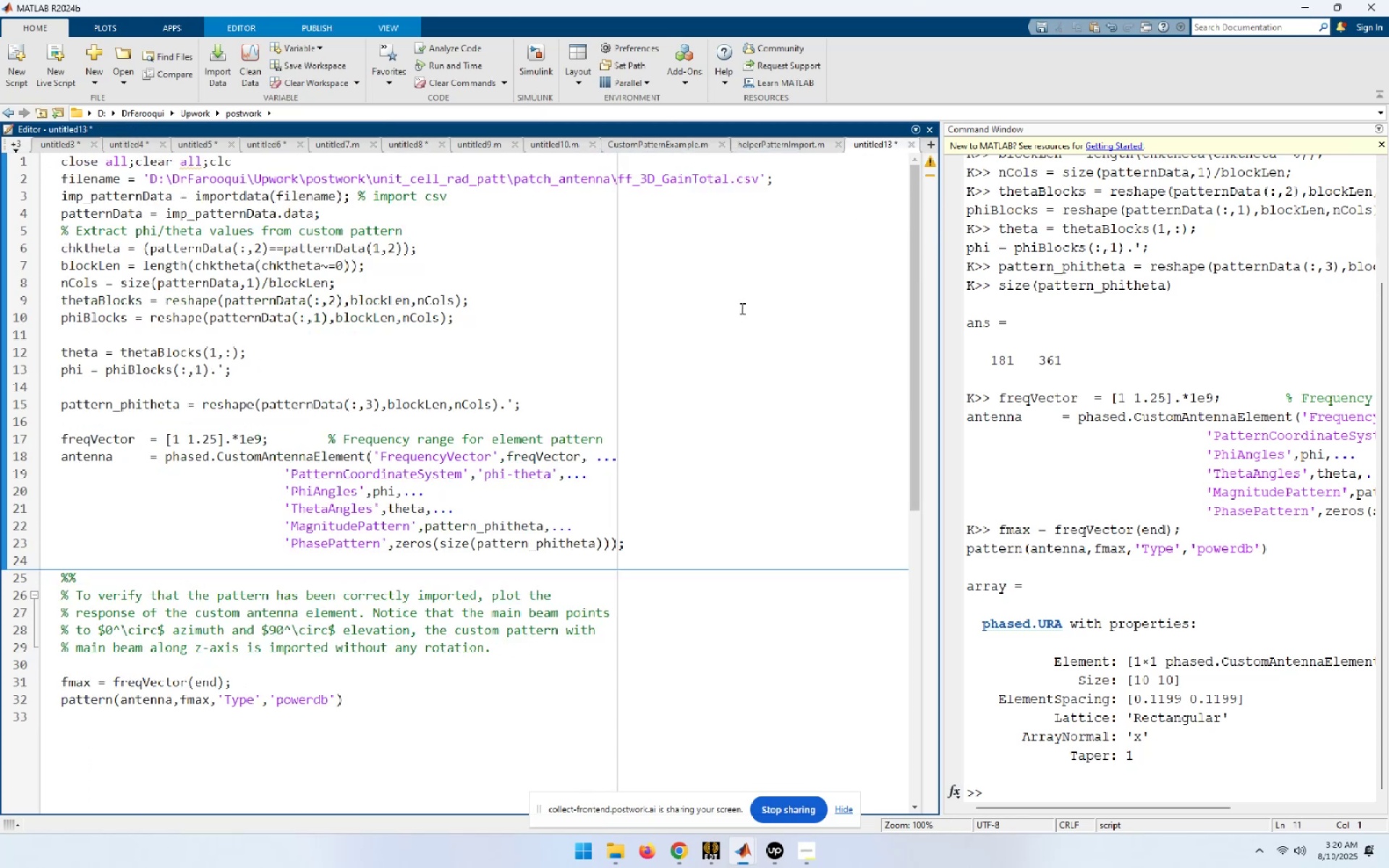 
key(Control+S)
 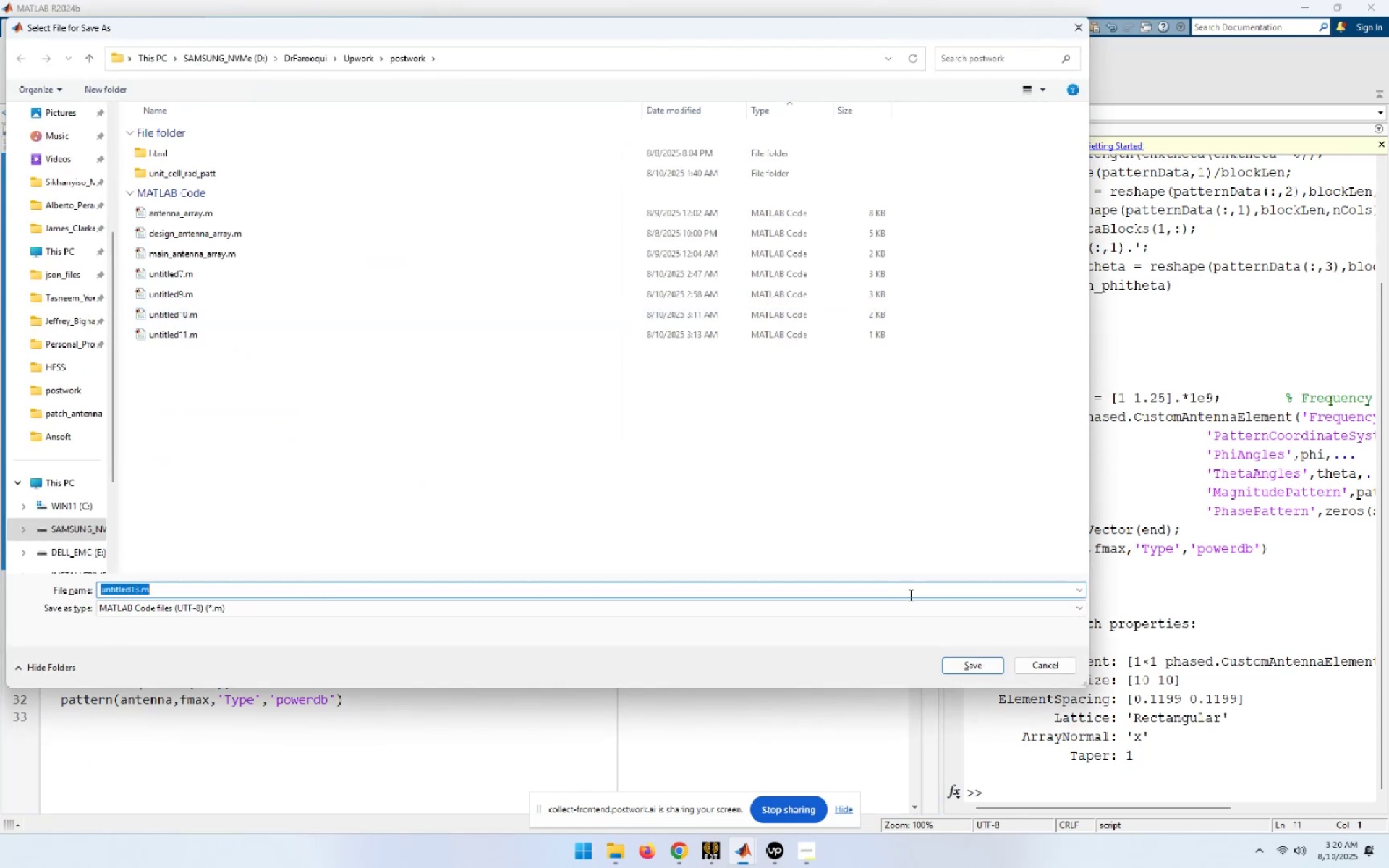 
left_click([982, 669])
 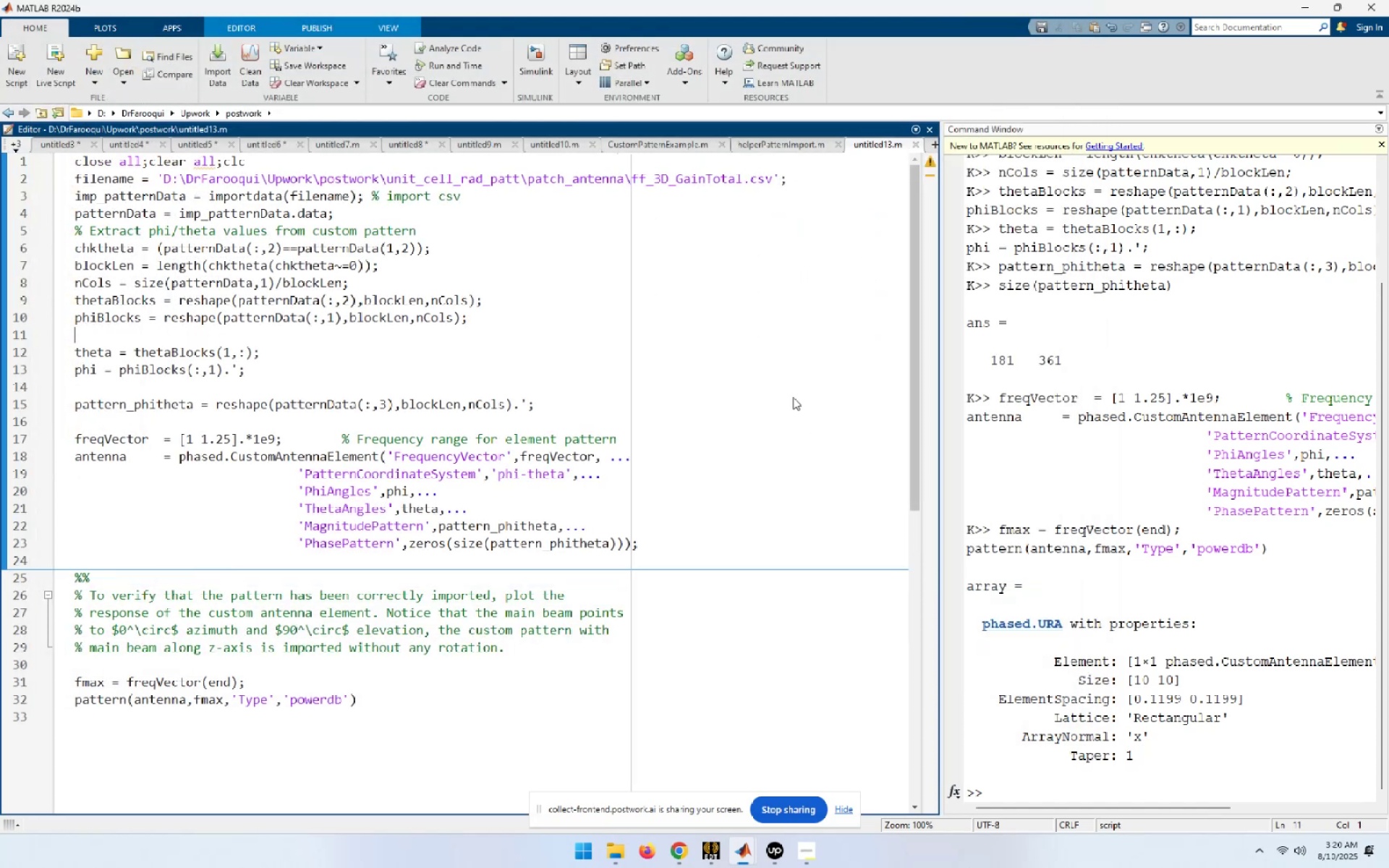 
left_click([793, 397])
 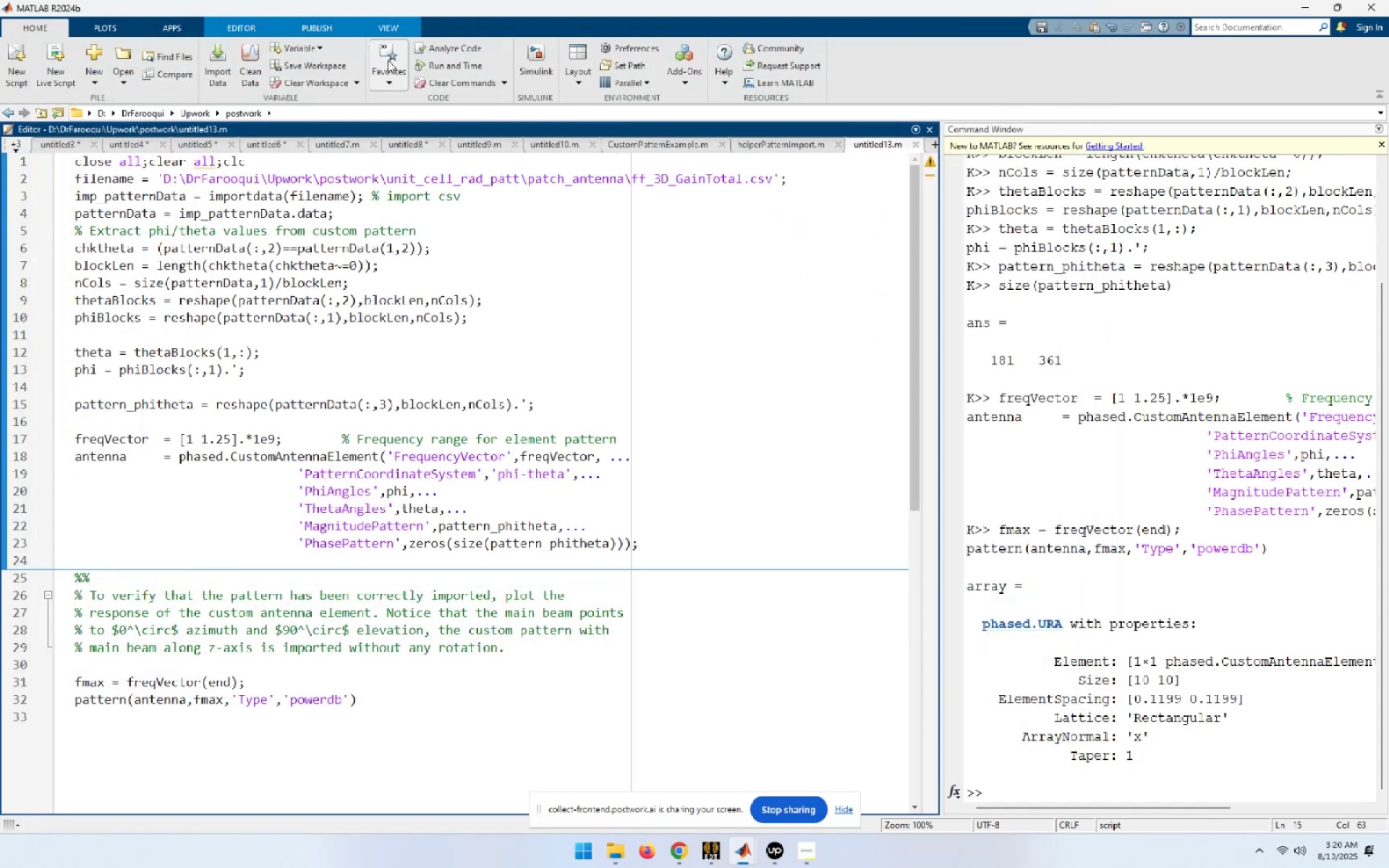 
left_click([632, 287])
 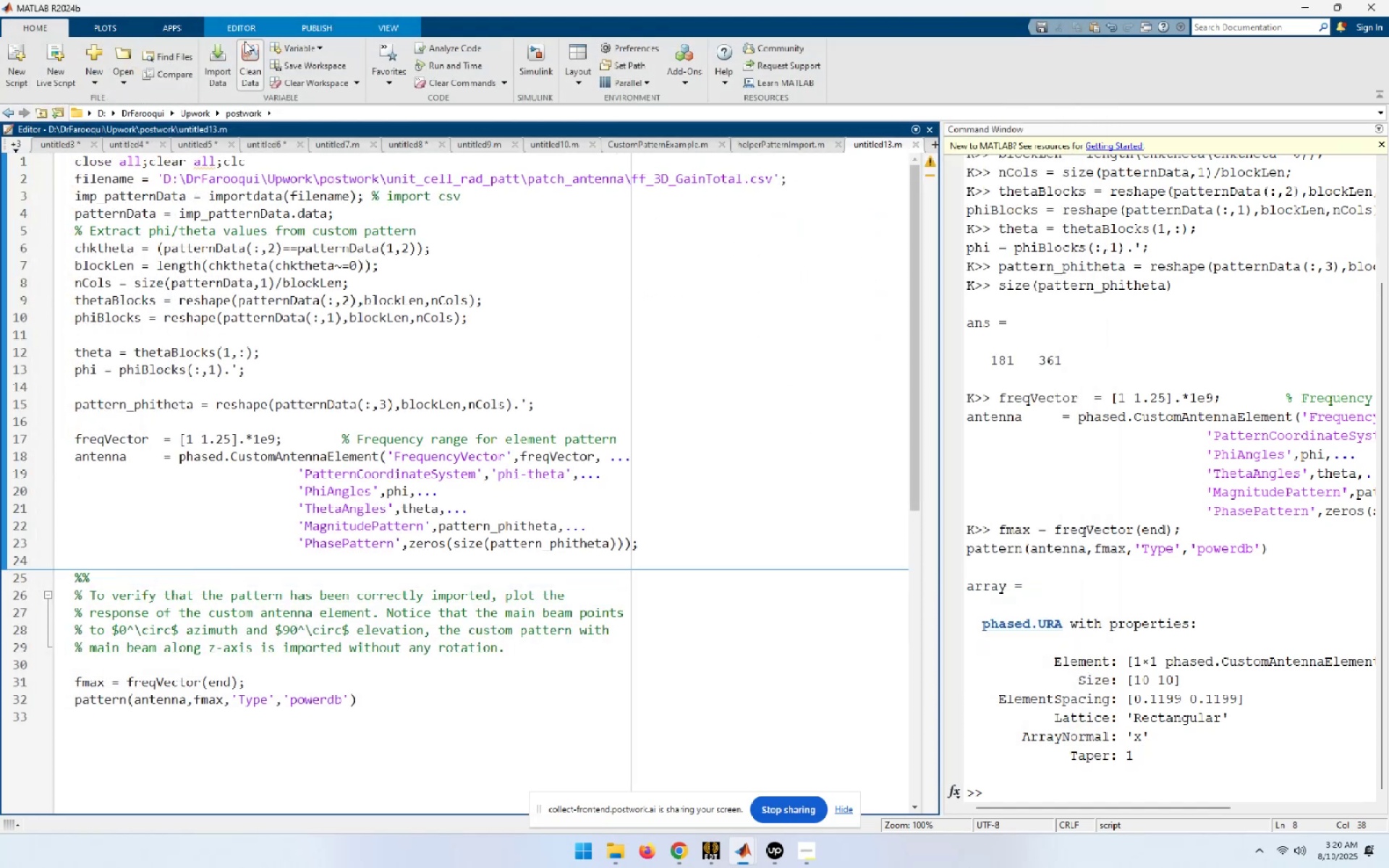 
left_click([242, 30])
 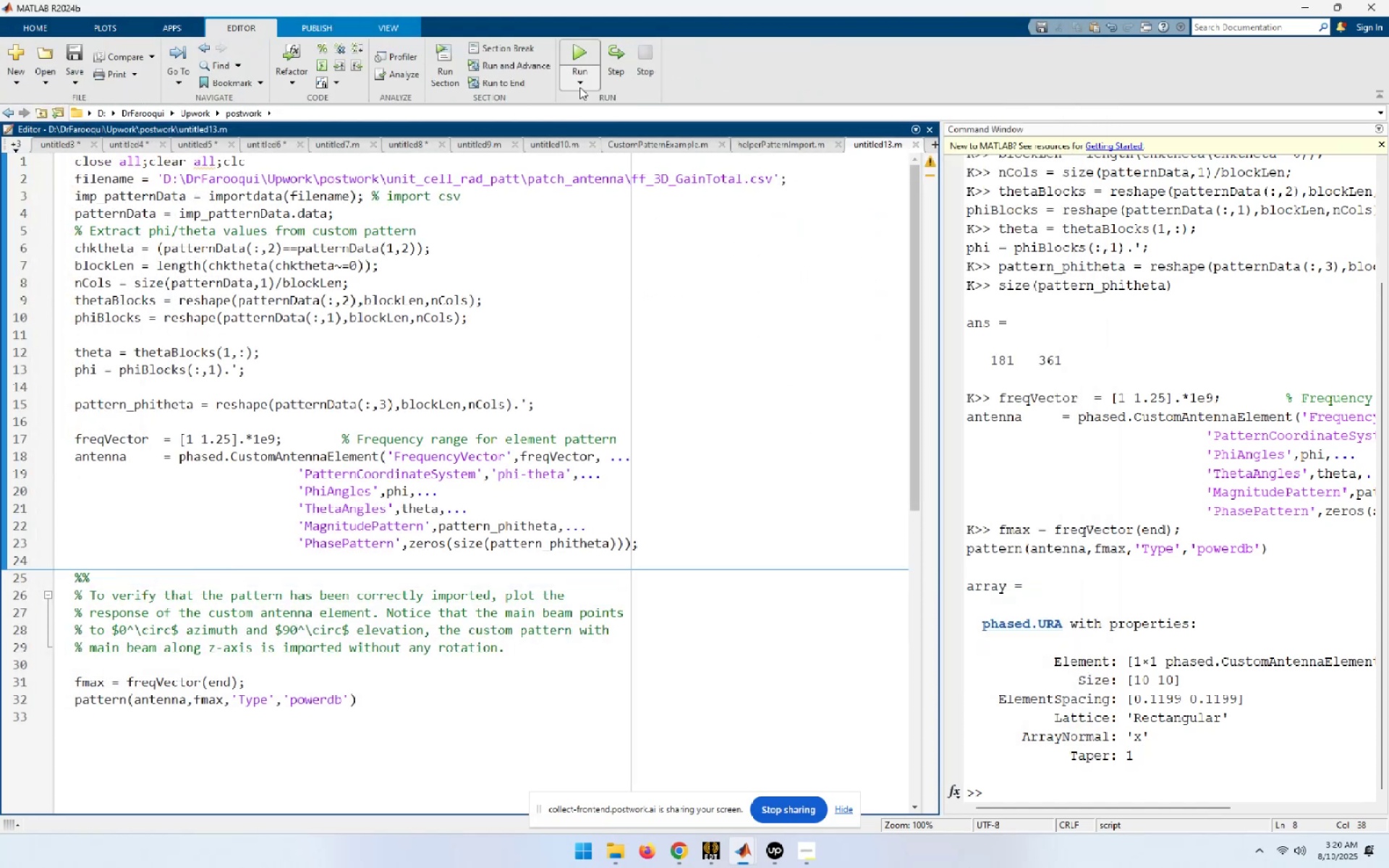 
left_click([585, 48])
 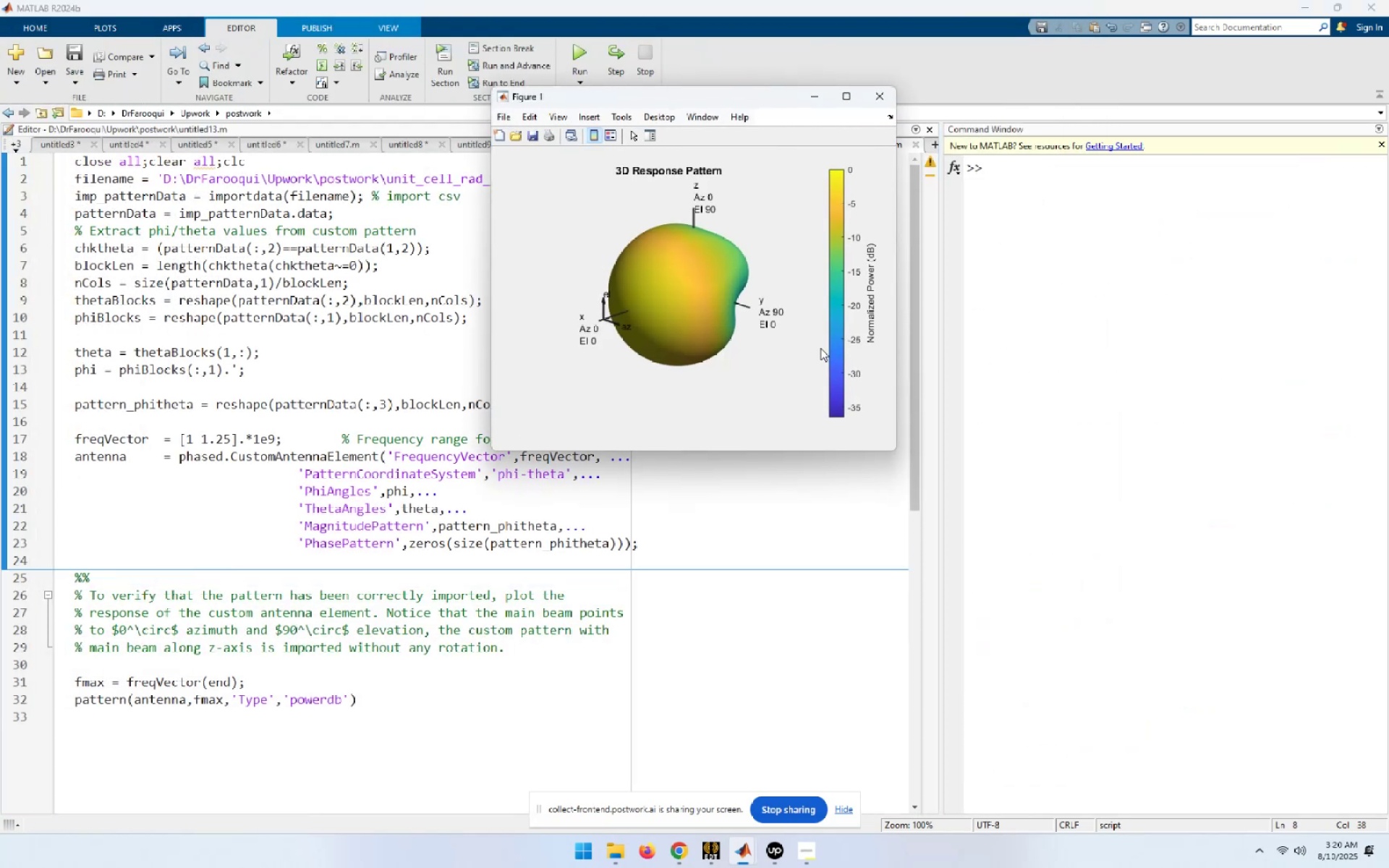 
wait(7.18)
 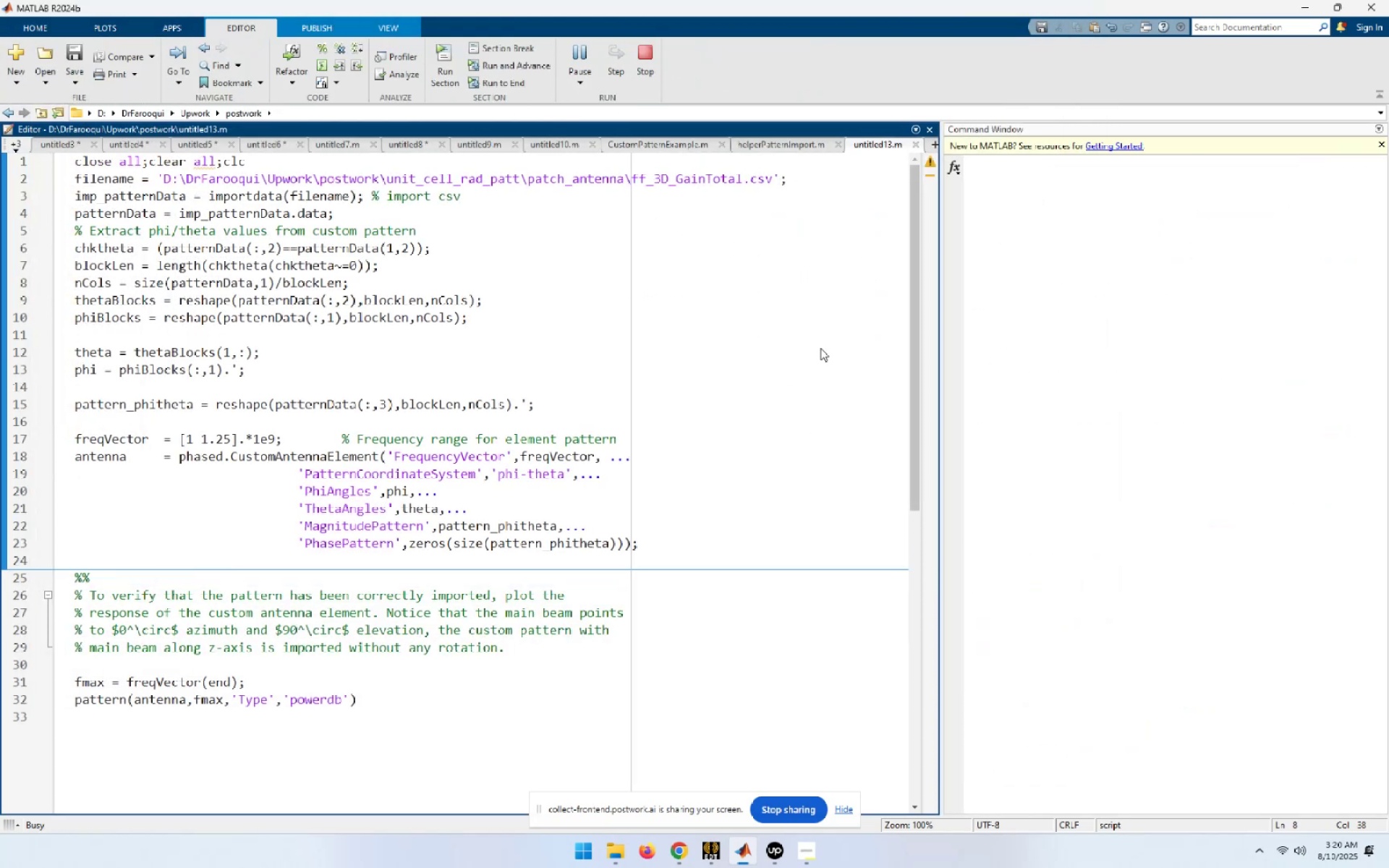 
mouse_move([674, 304])
 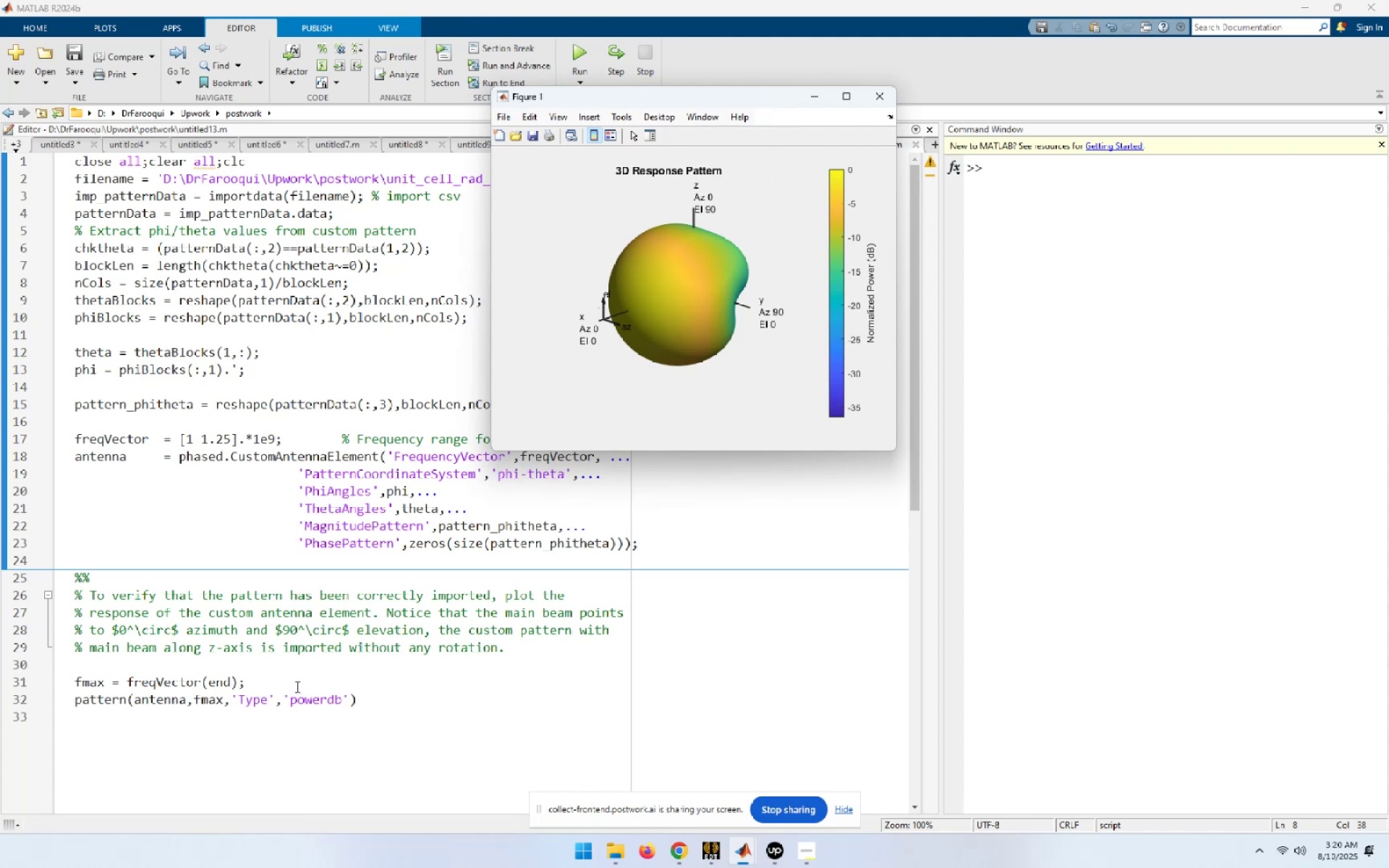 
double_click([304, 699])
 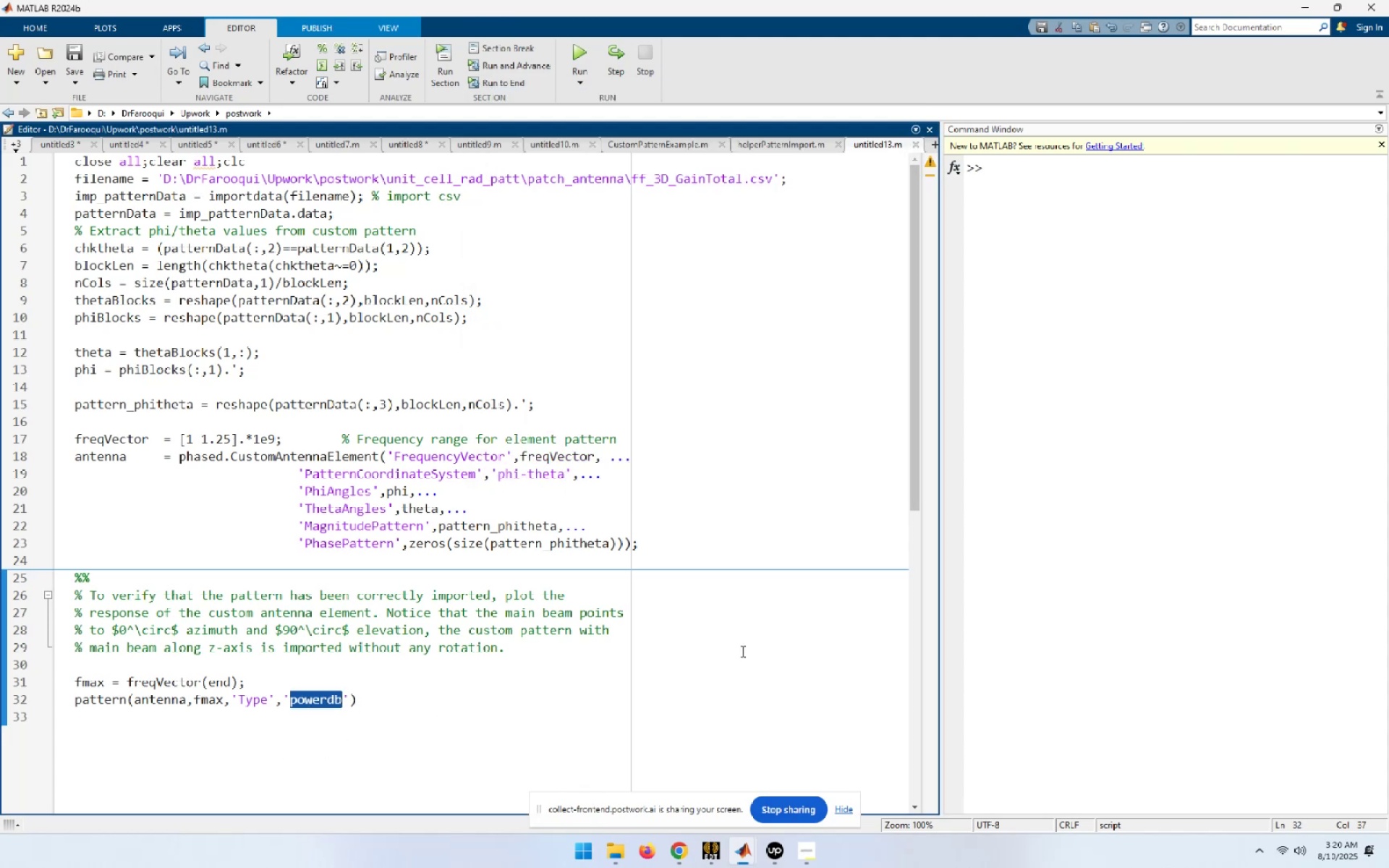 
type(DIRE)
key(Backspace)
key(Backspace)
key(Backspace)
key(Backspace)
type(directivity[F5])
 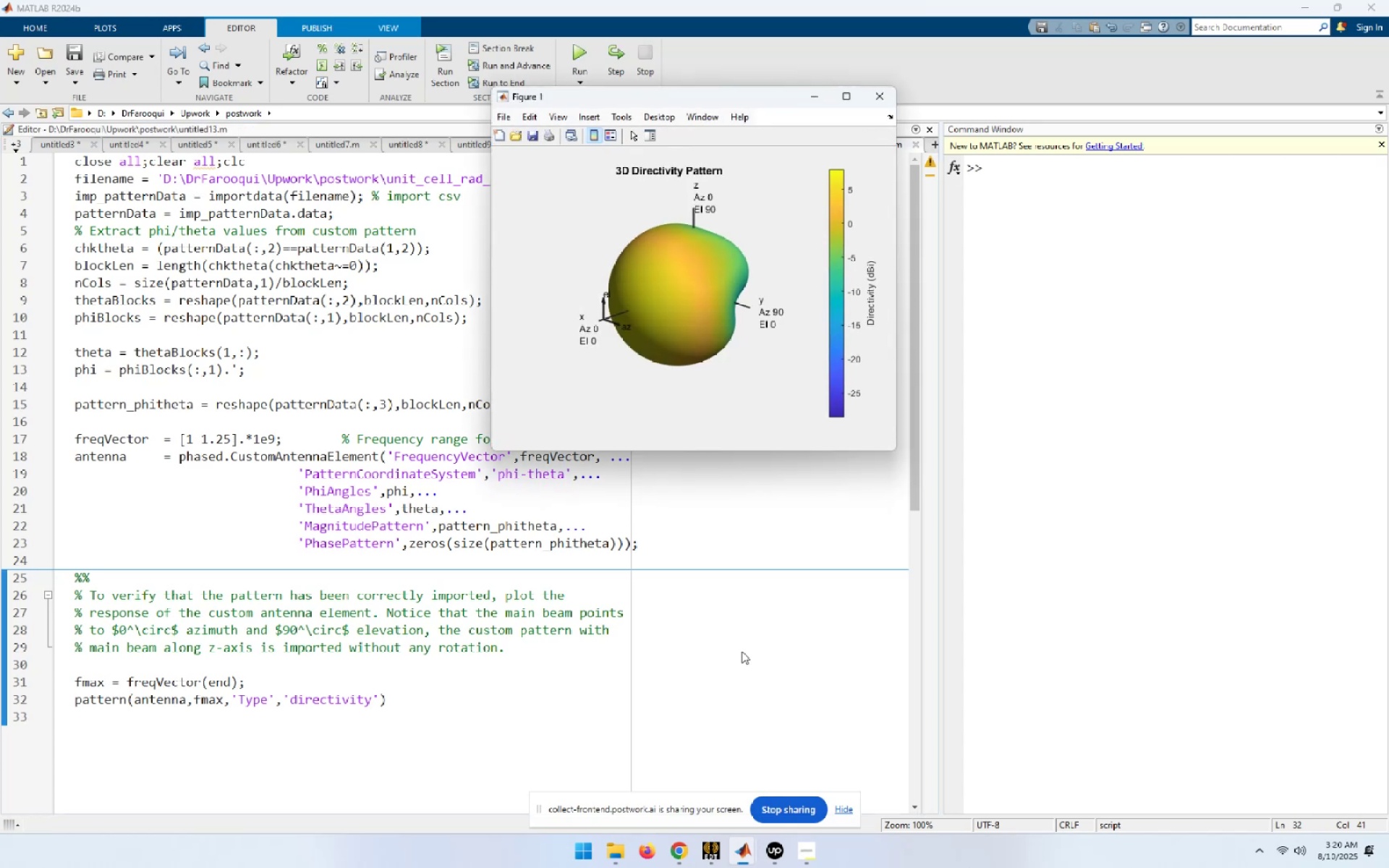 
wait(10.32)
 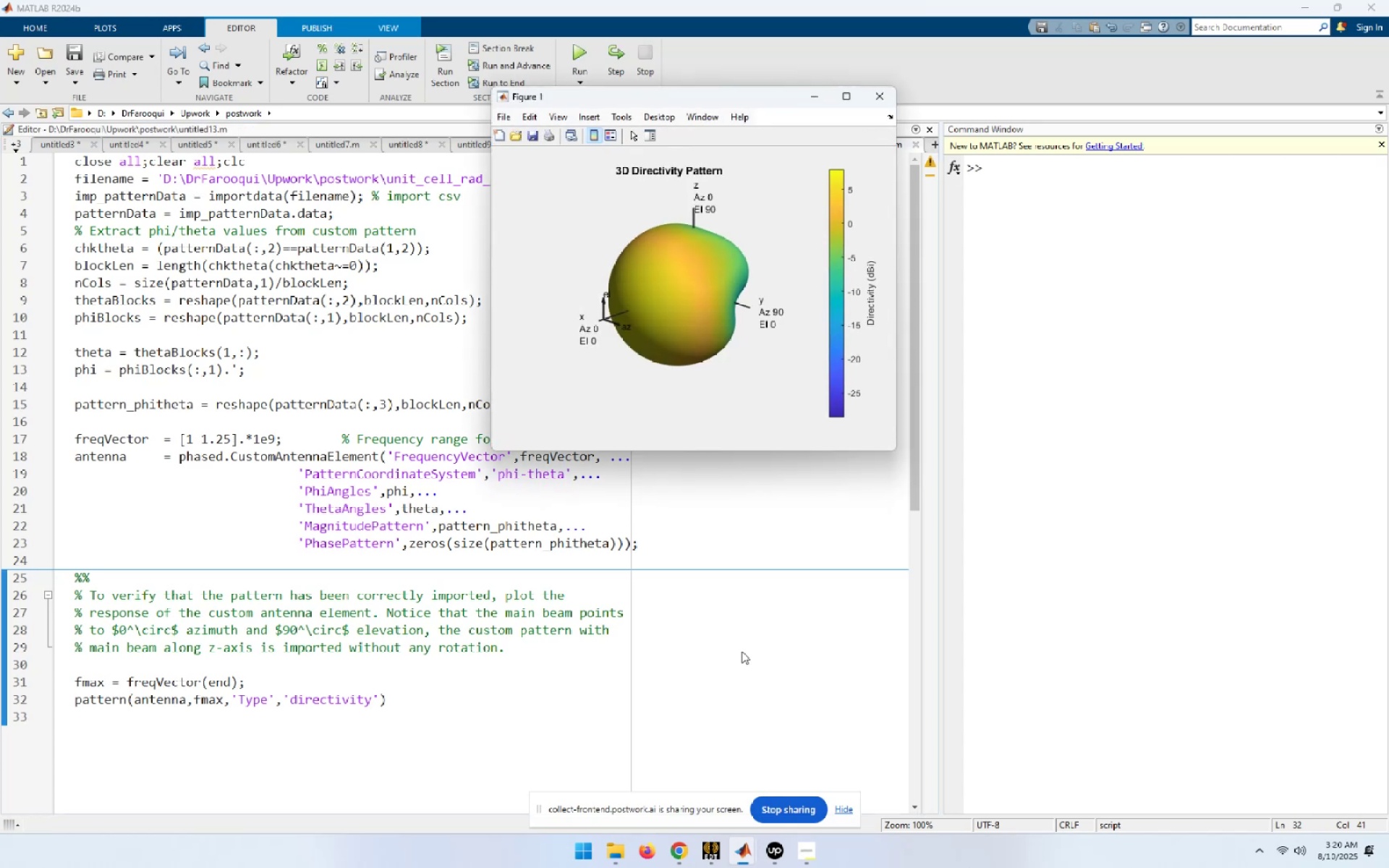 
left_click([705, 855])
 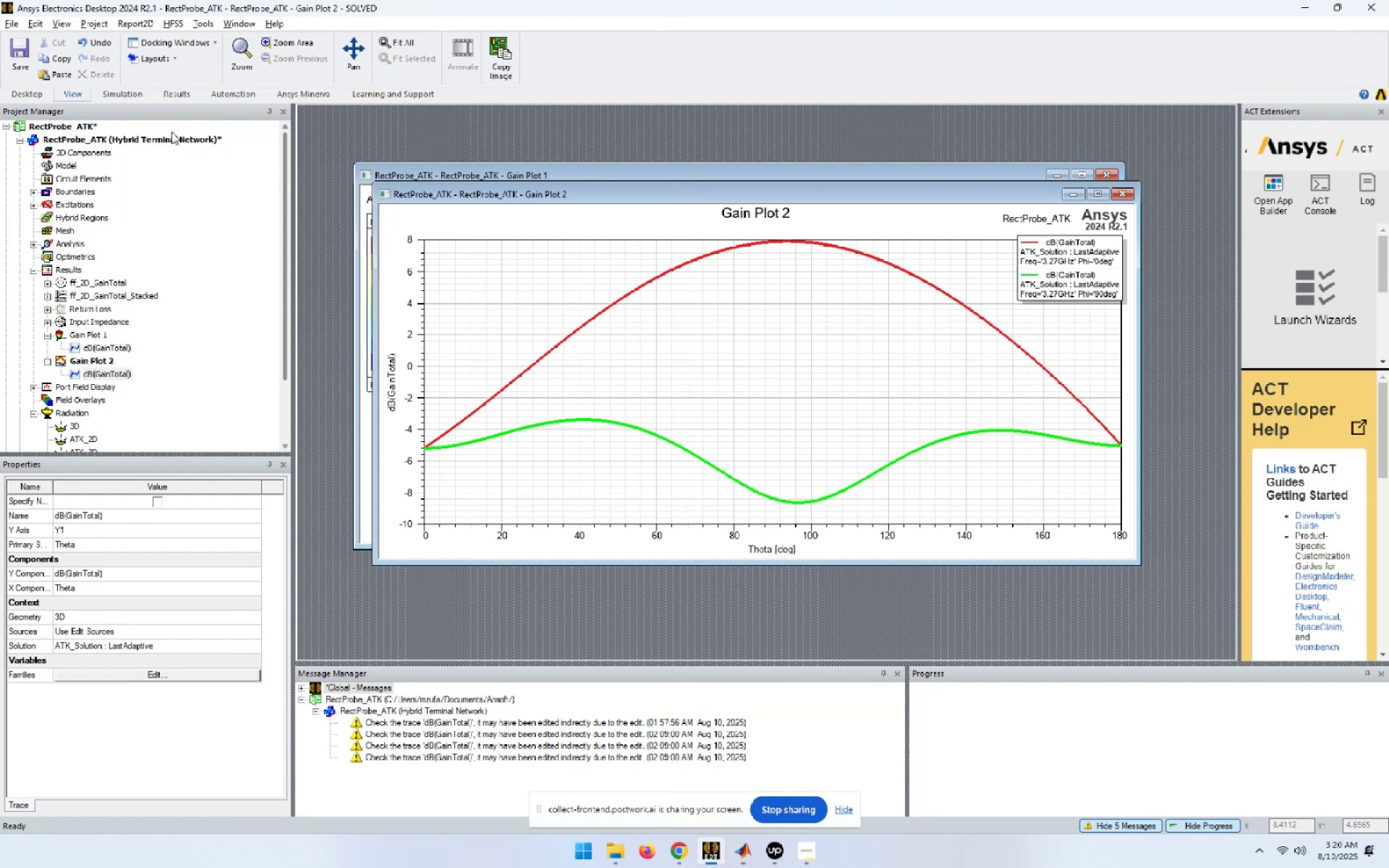 
double_click([163, 141])
 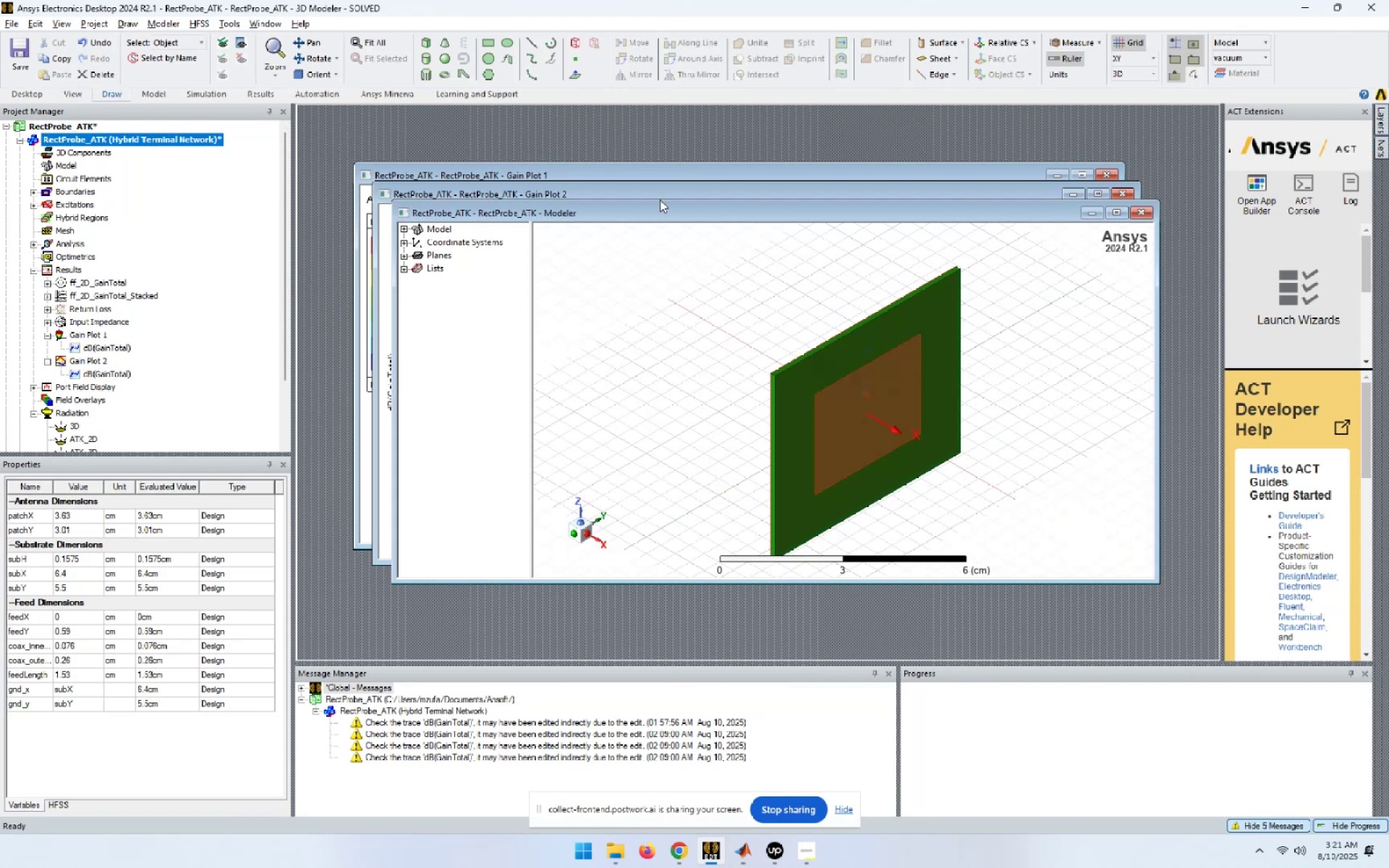 
wait(7.46)
 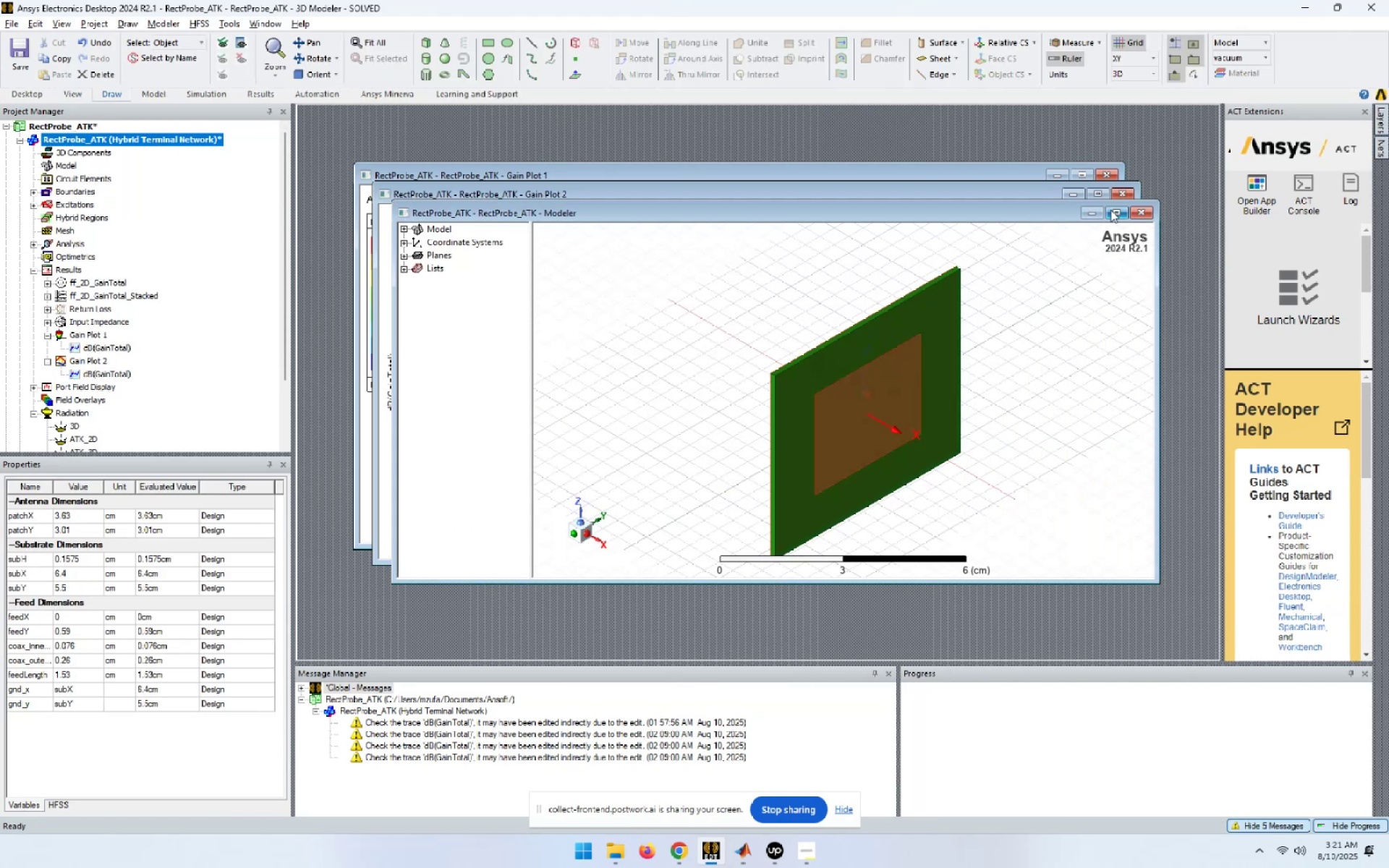 
left_click([1116, 209])
 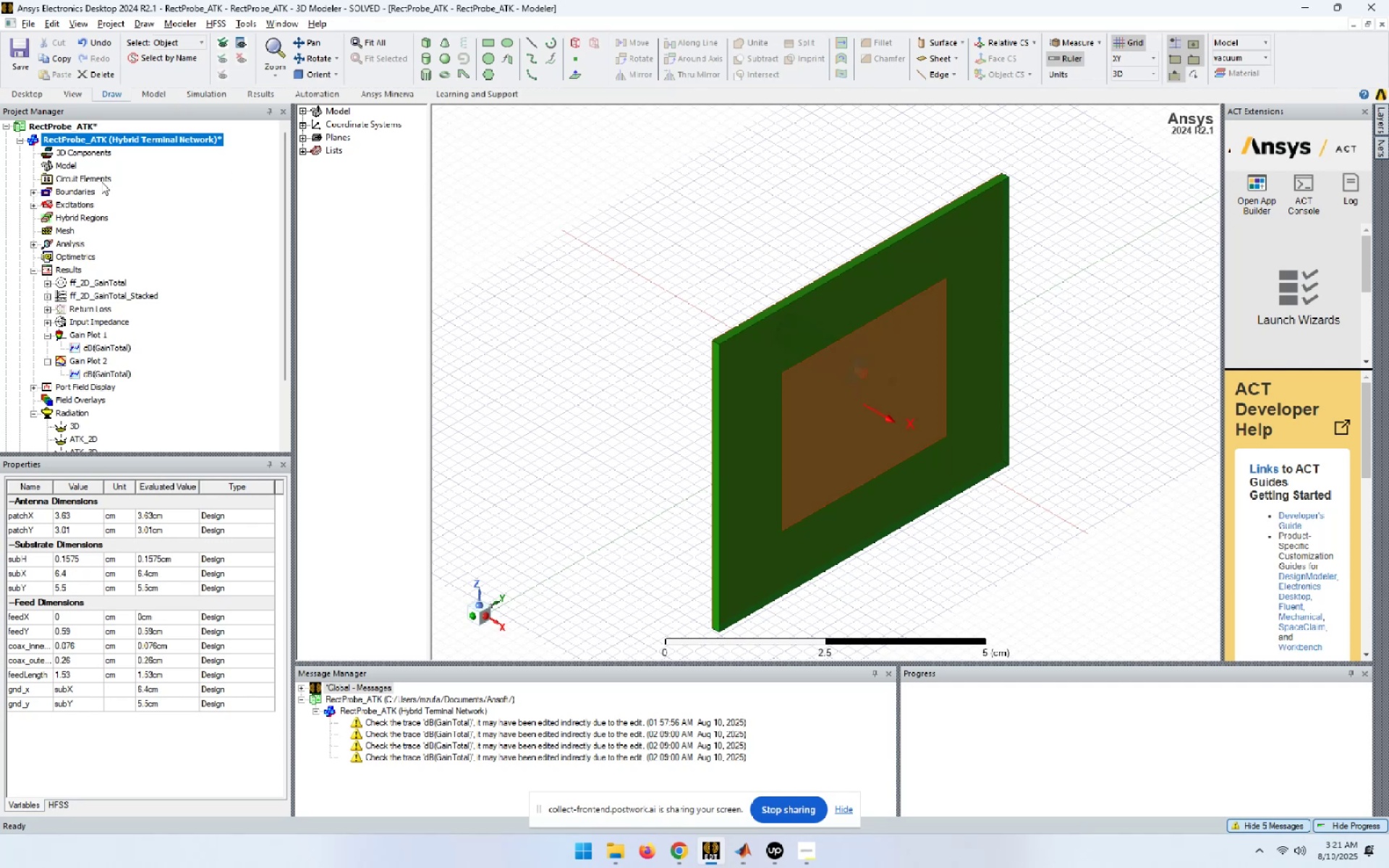 
wait(5.53)
 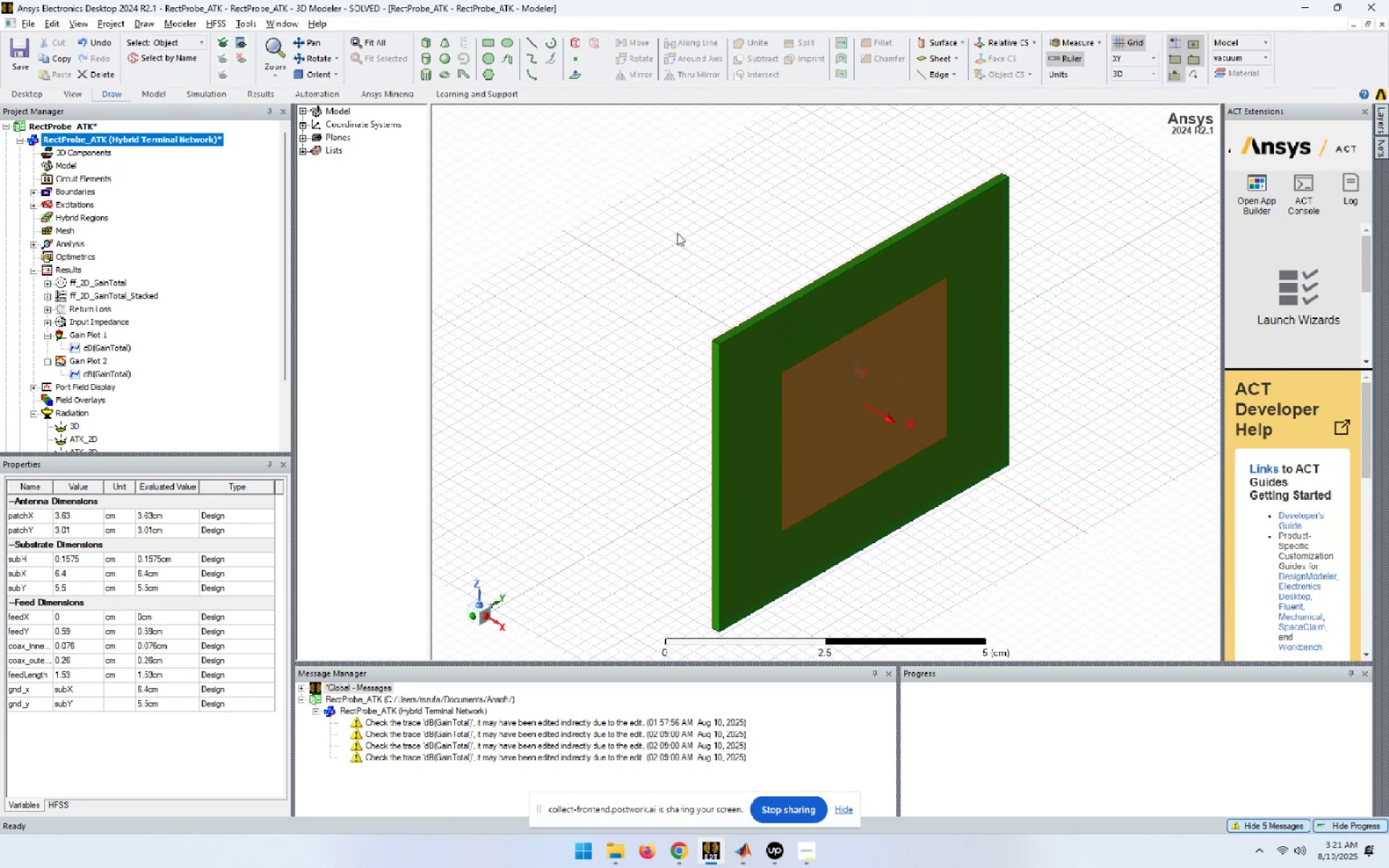 
left_click([302, 116])
 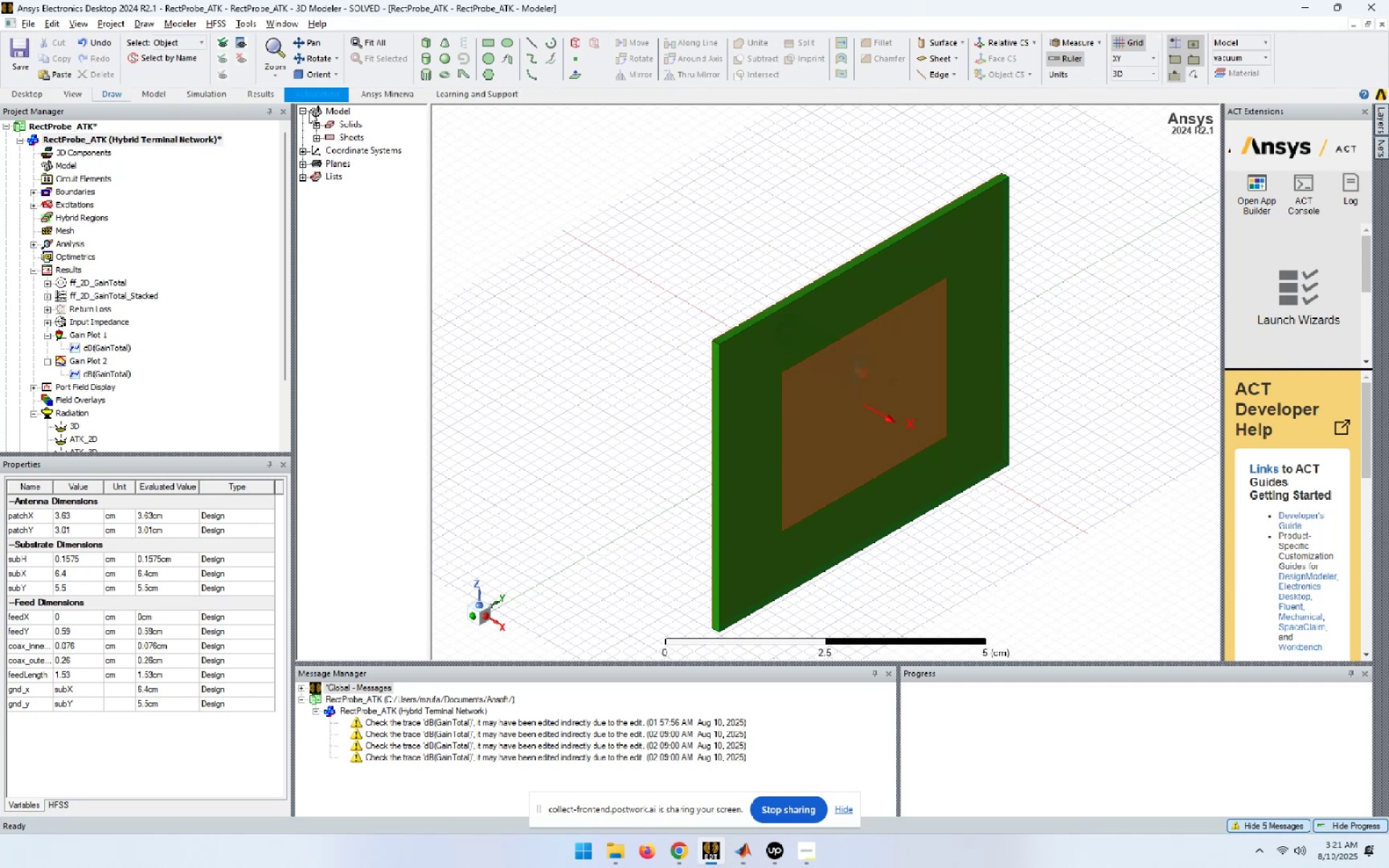 
left_click([319, 123])
 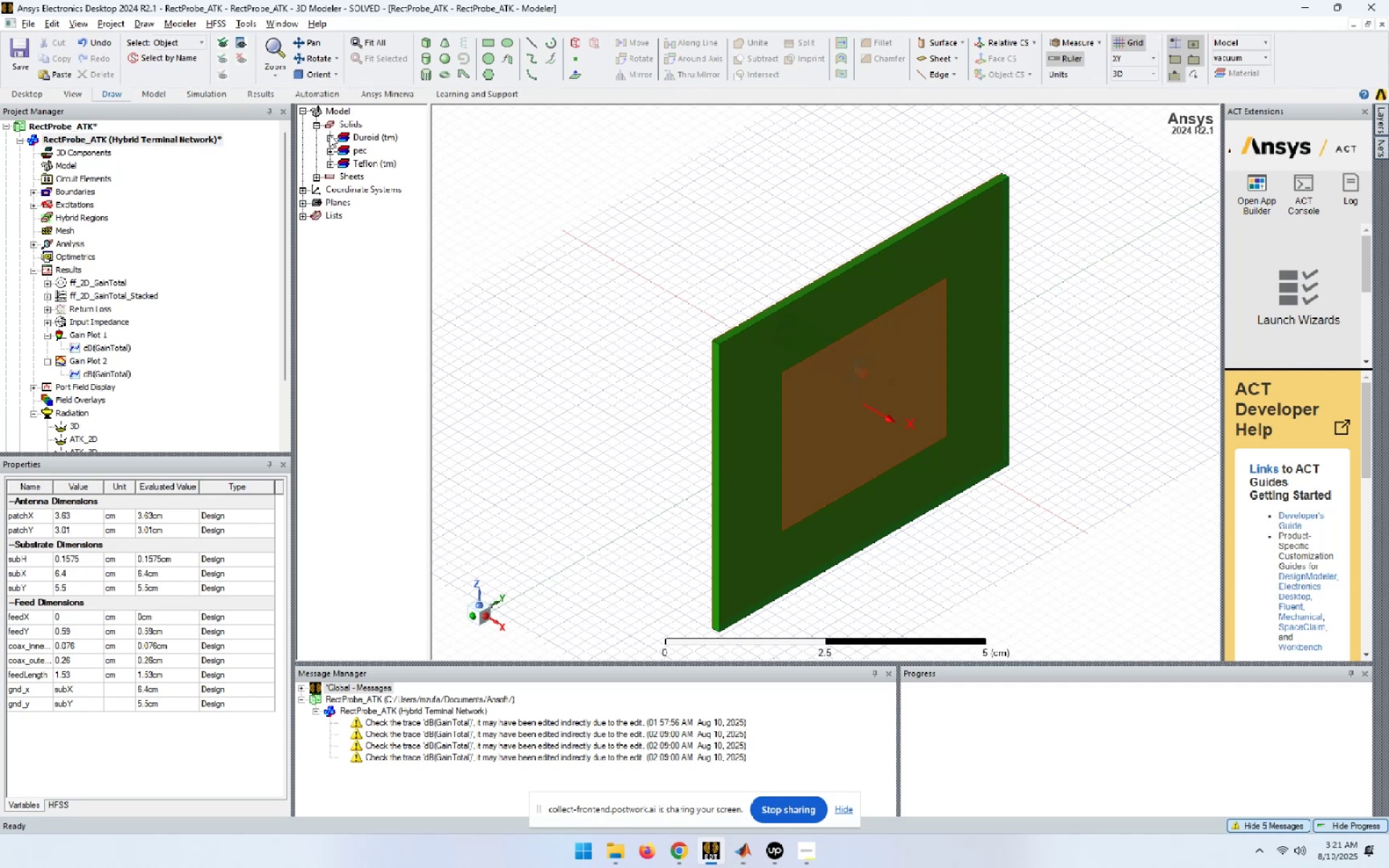 
left_click([316, 173])
 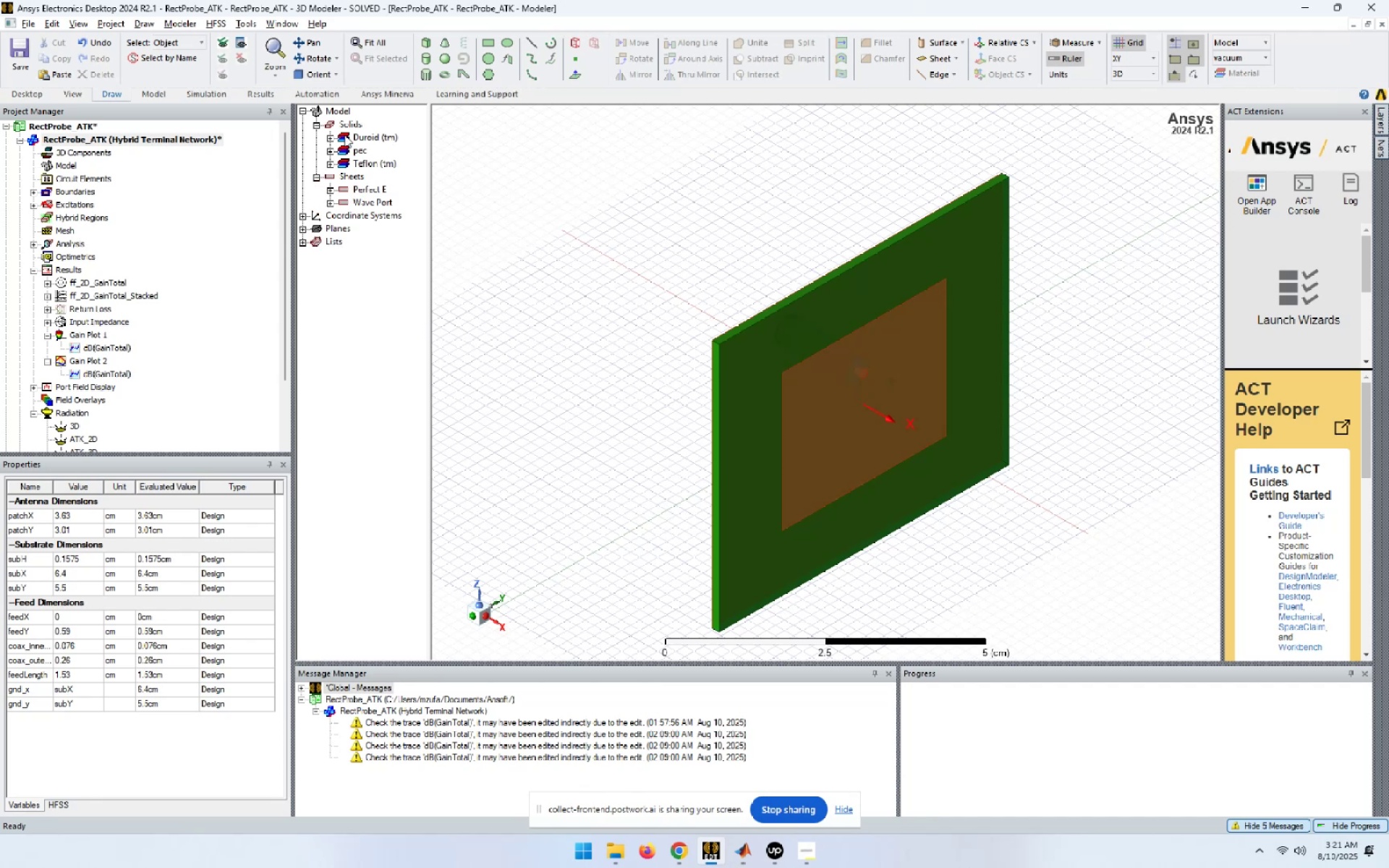 
left_click([332, 135])
 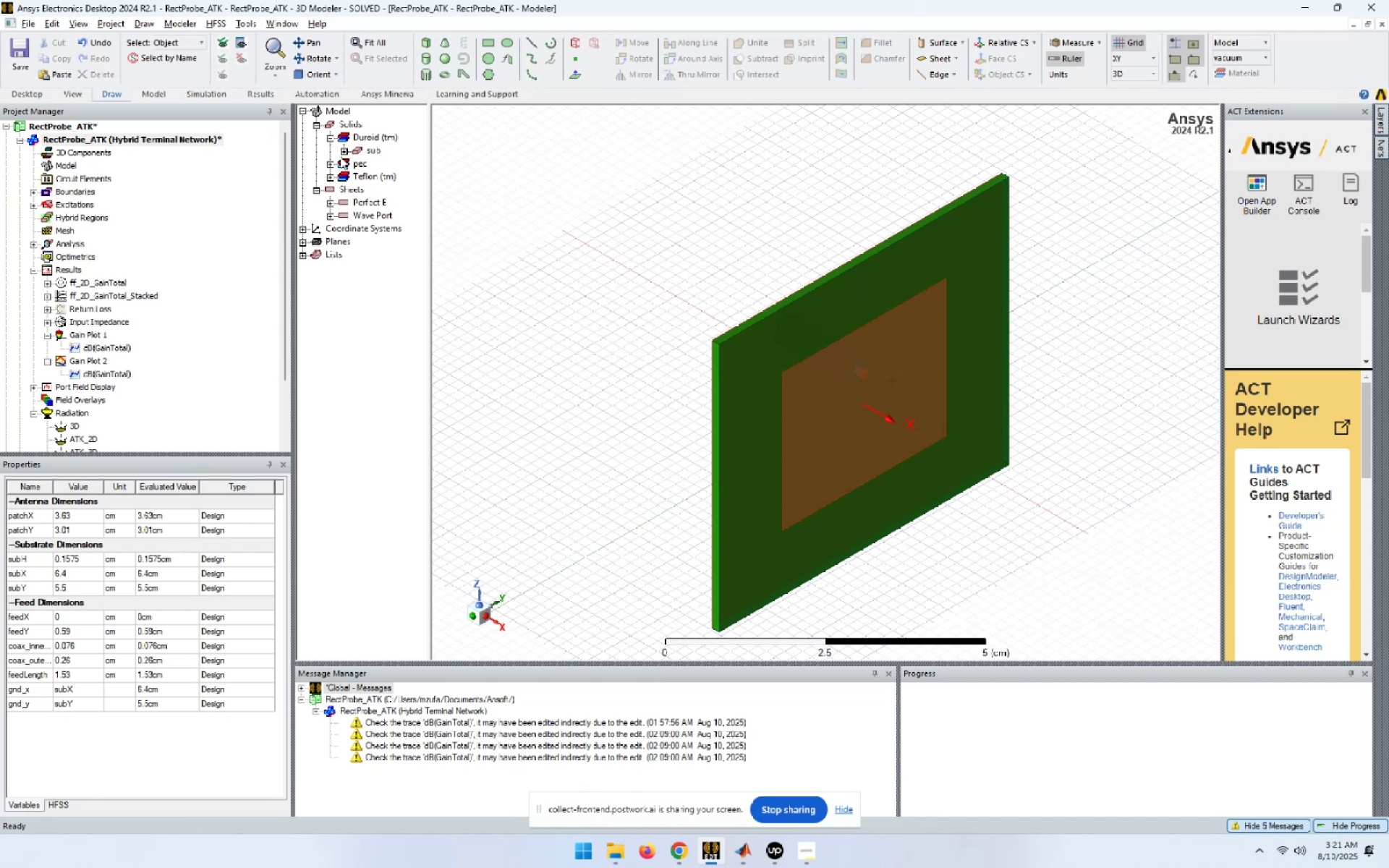 
left_click([338, 150])
 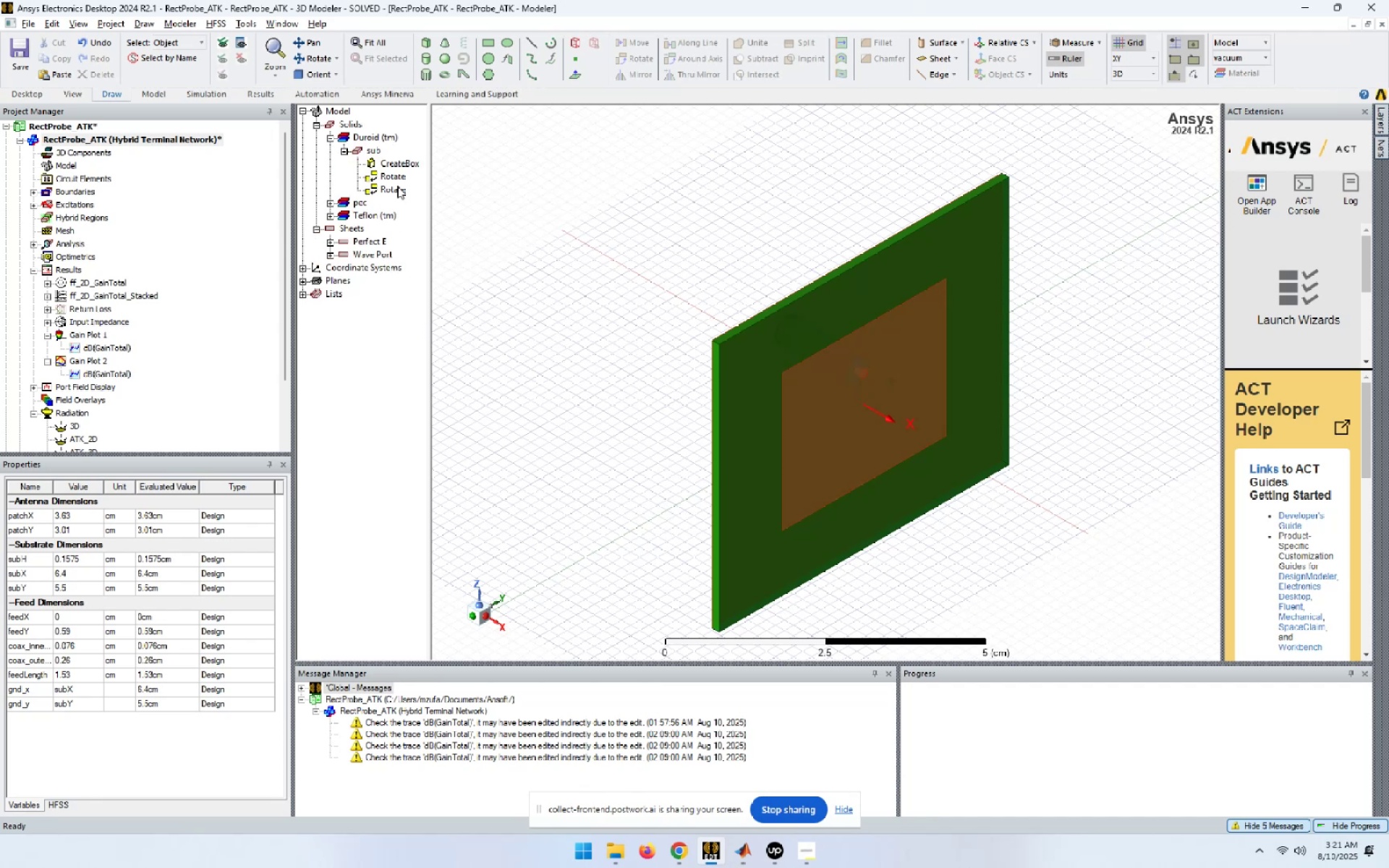 
left_click([397, 186])
 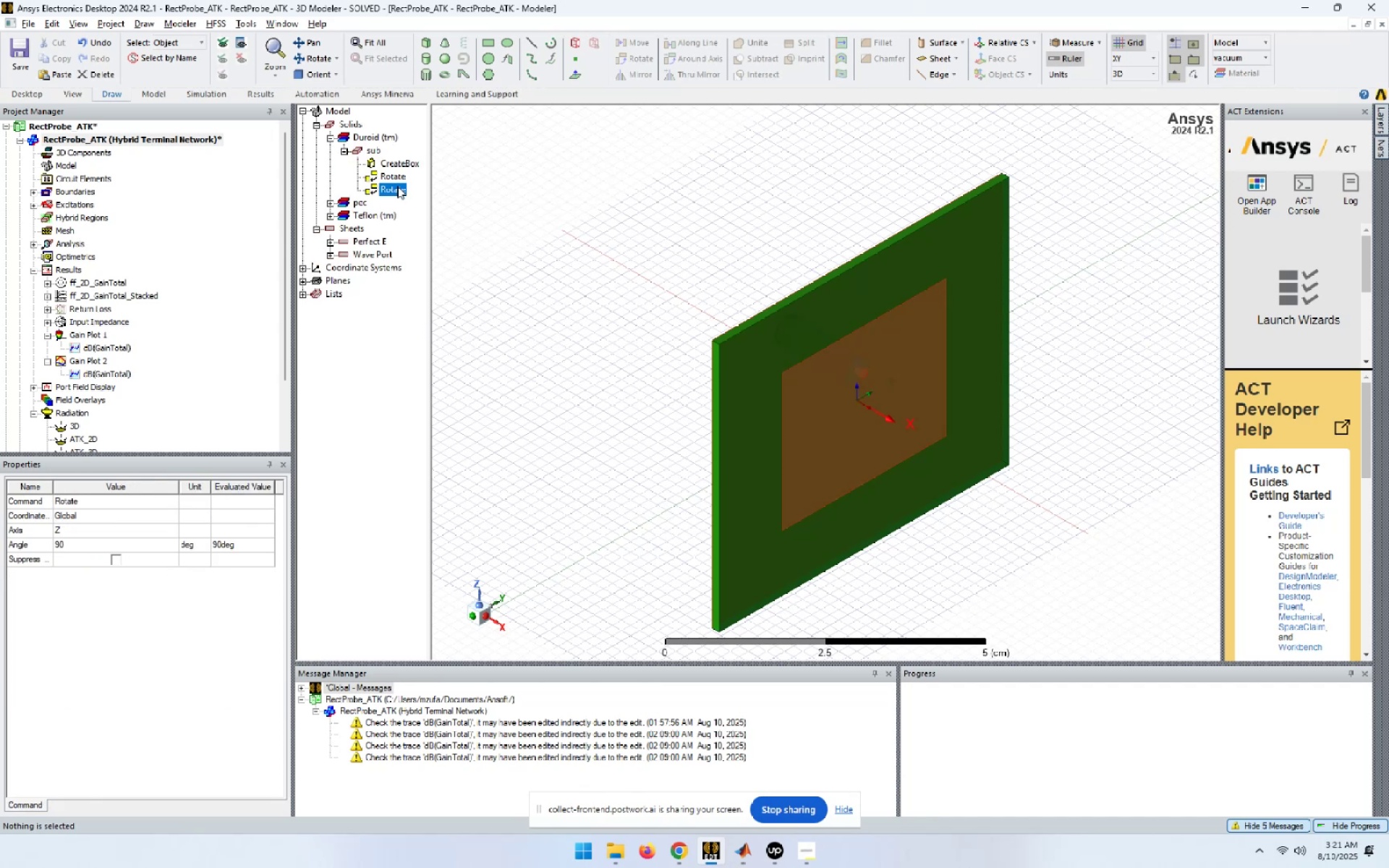 
key(Delete)
 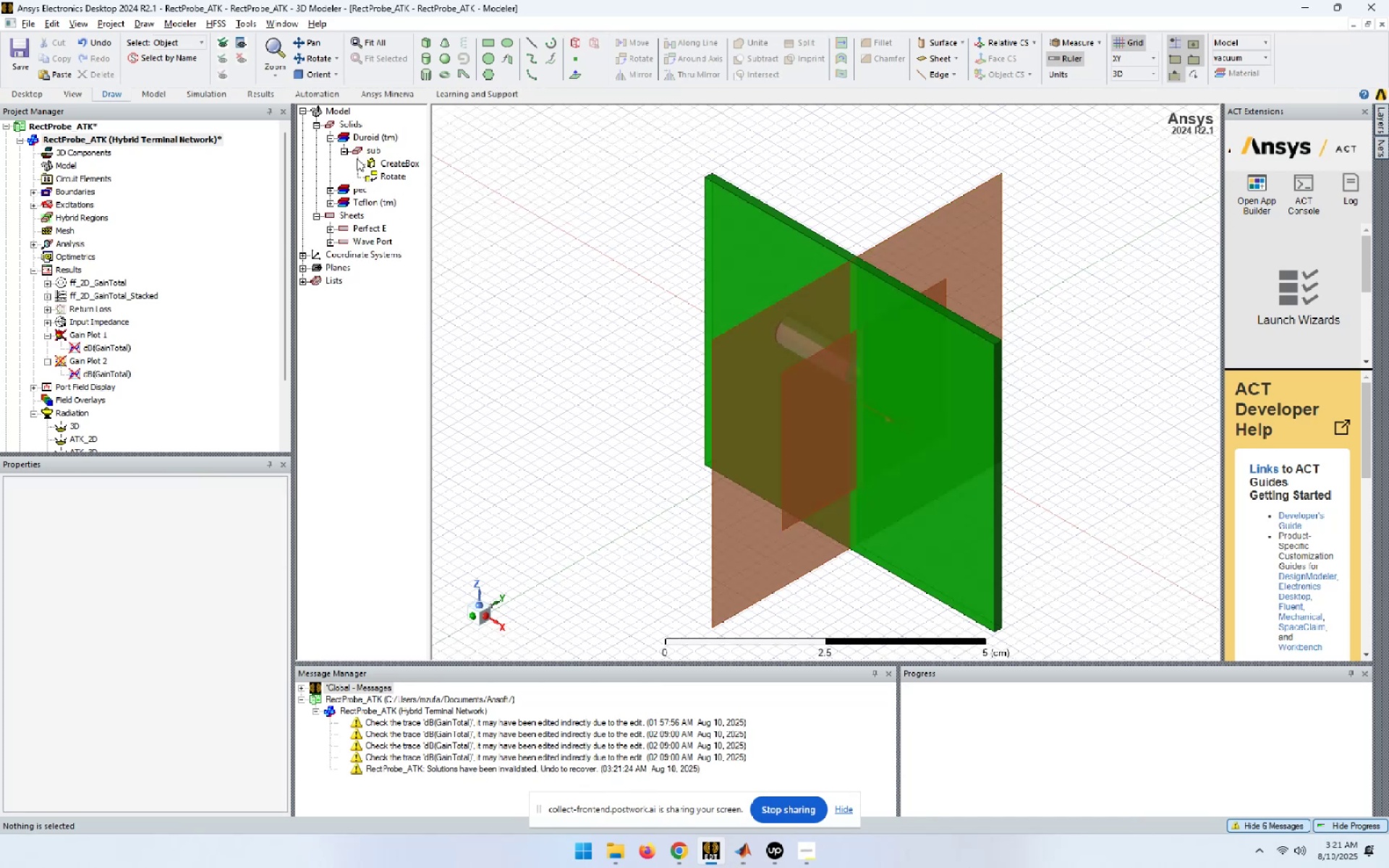 
left_click([390, 175])
 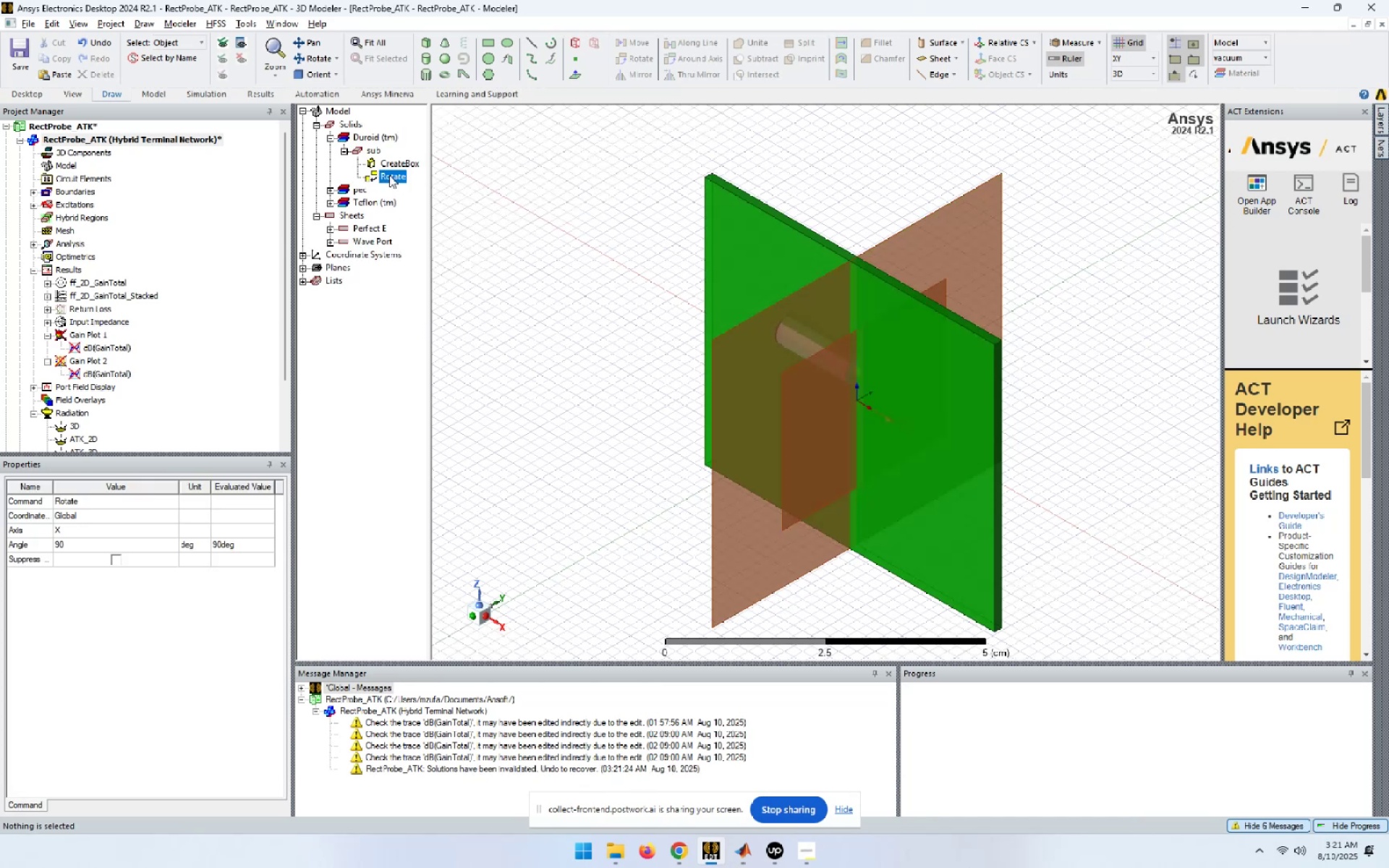 
key(Delete)
 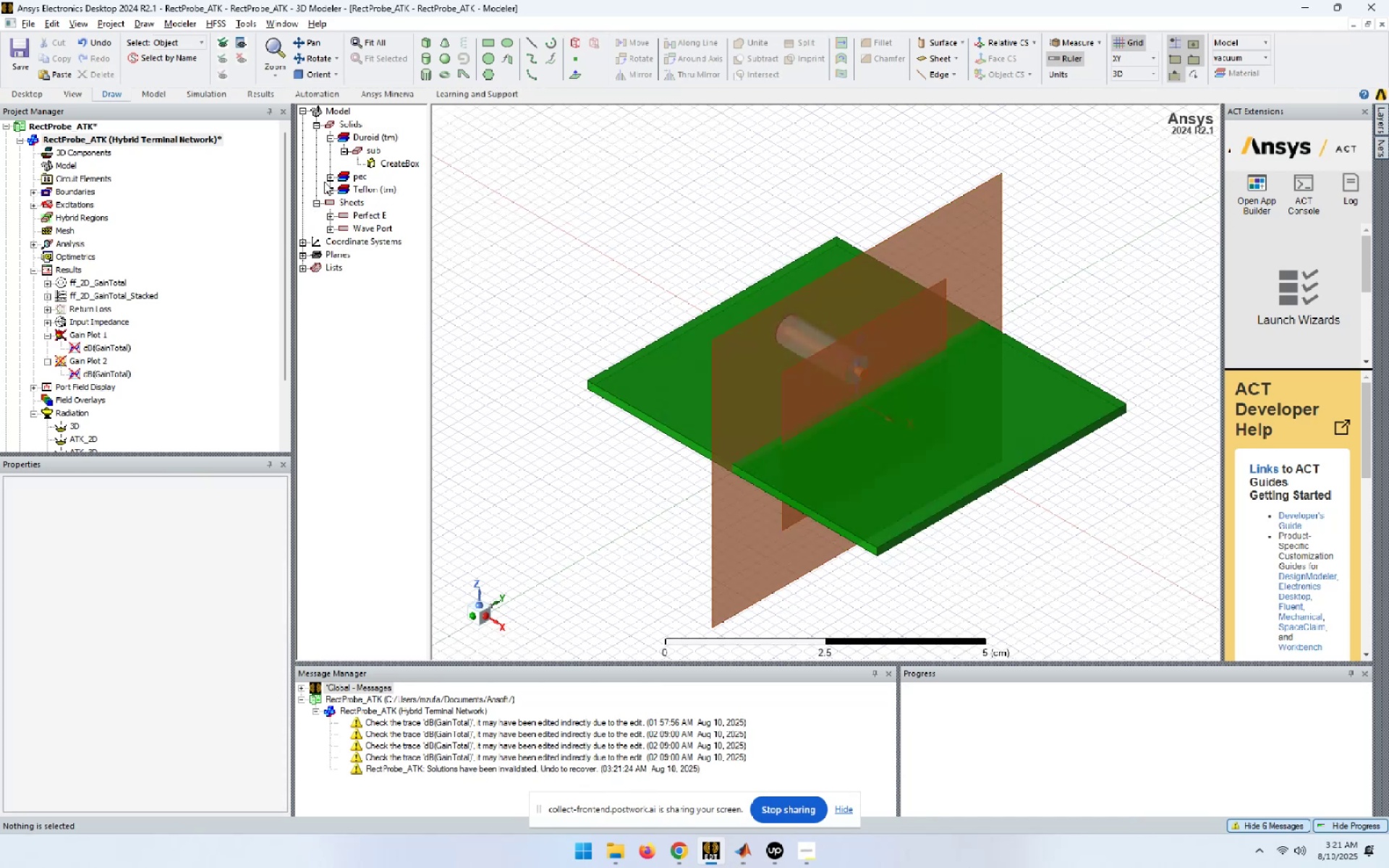 
left_click([328, 178])
 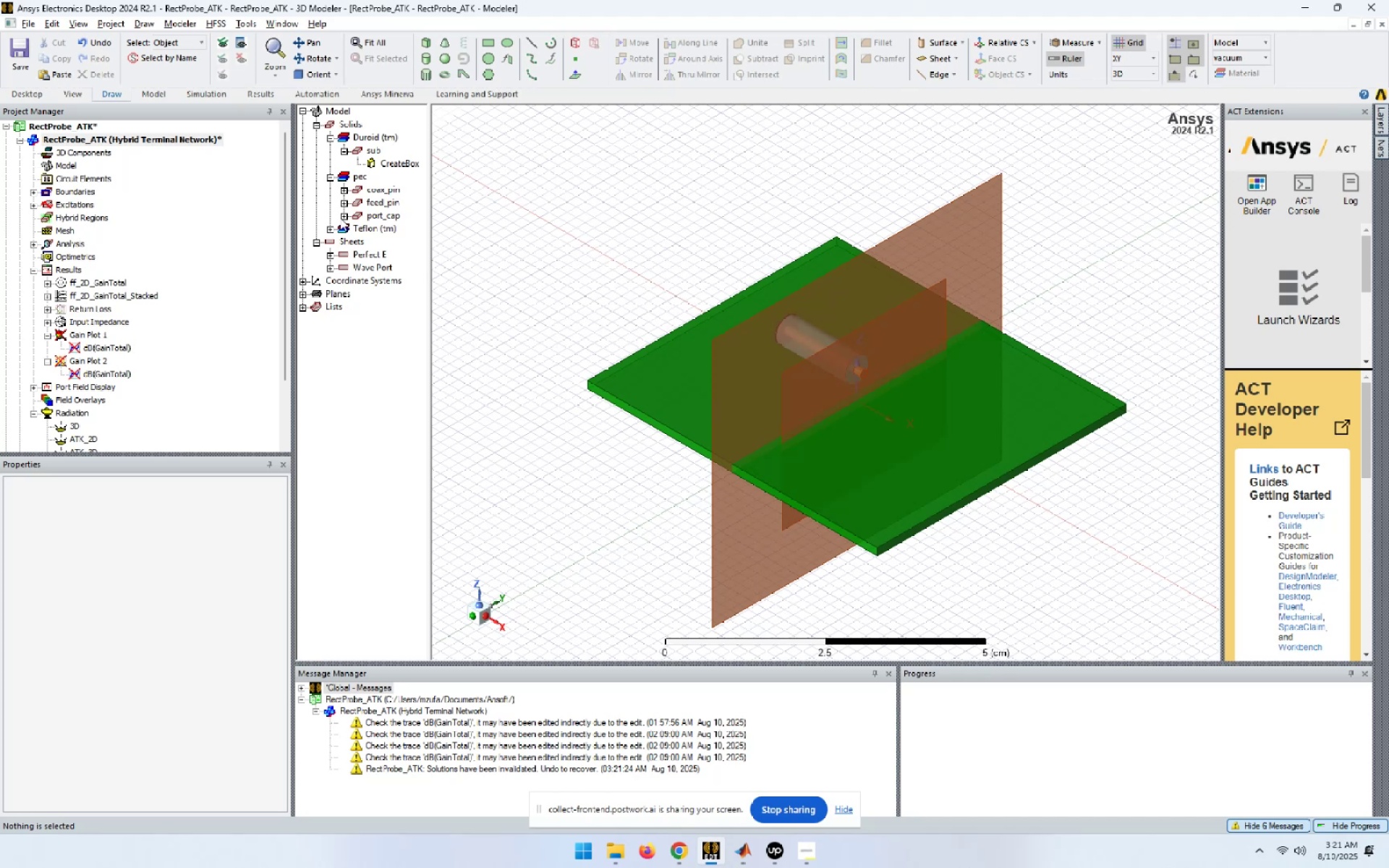 
left_click([344, 190])
 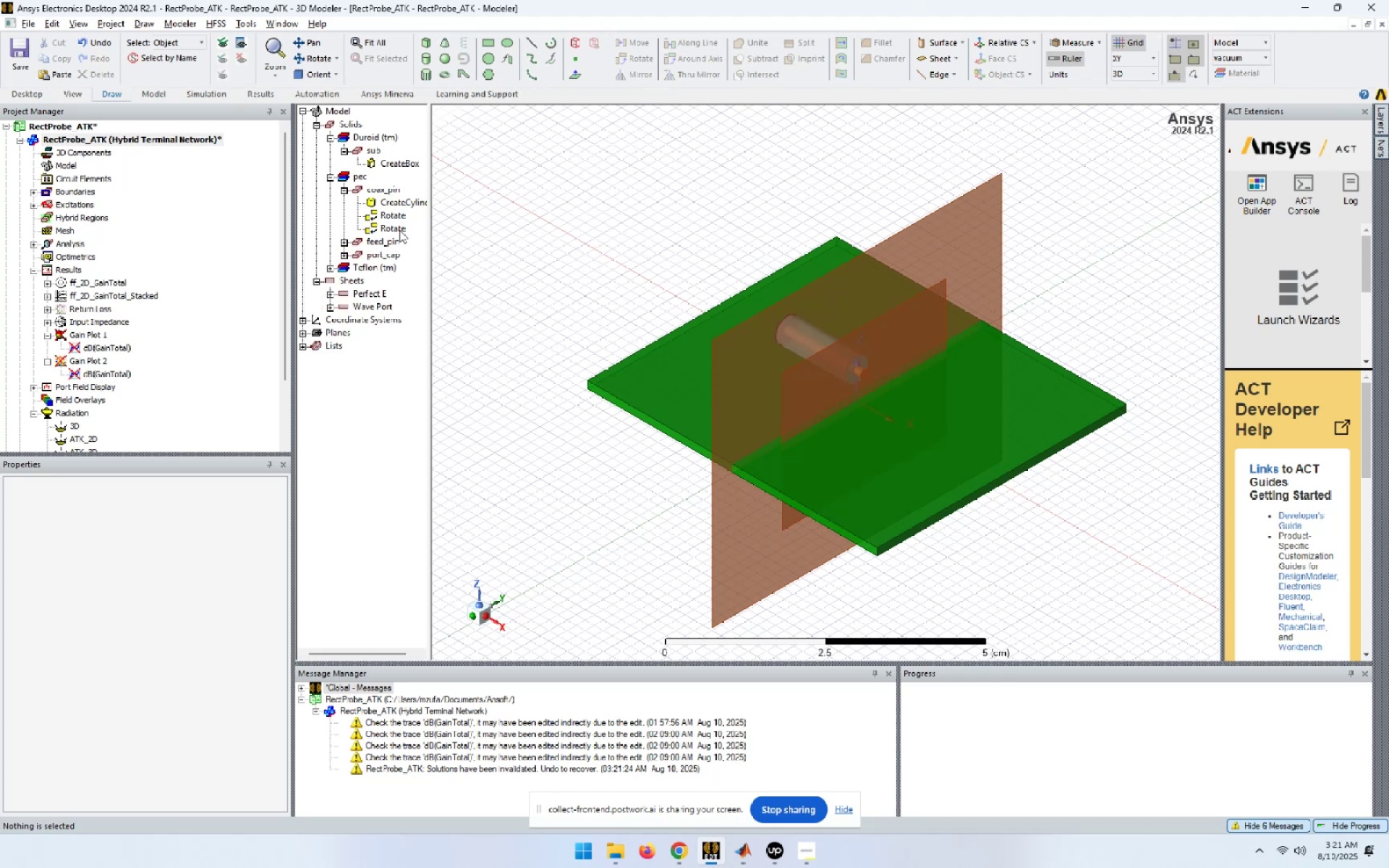 
left_click([399, 230])
 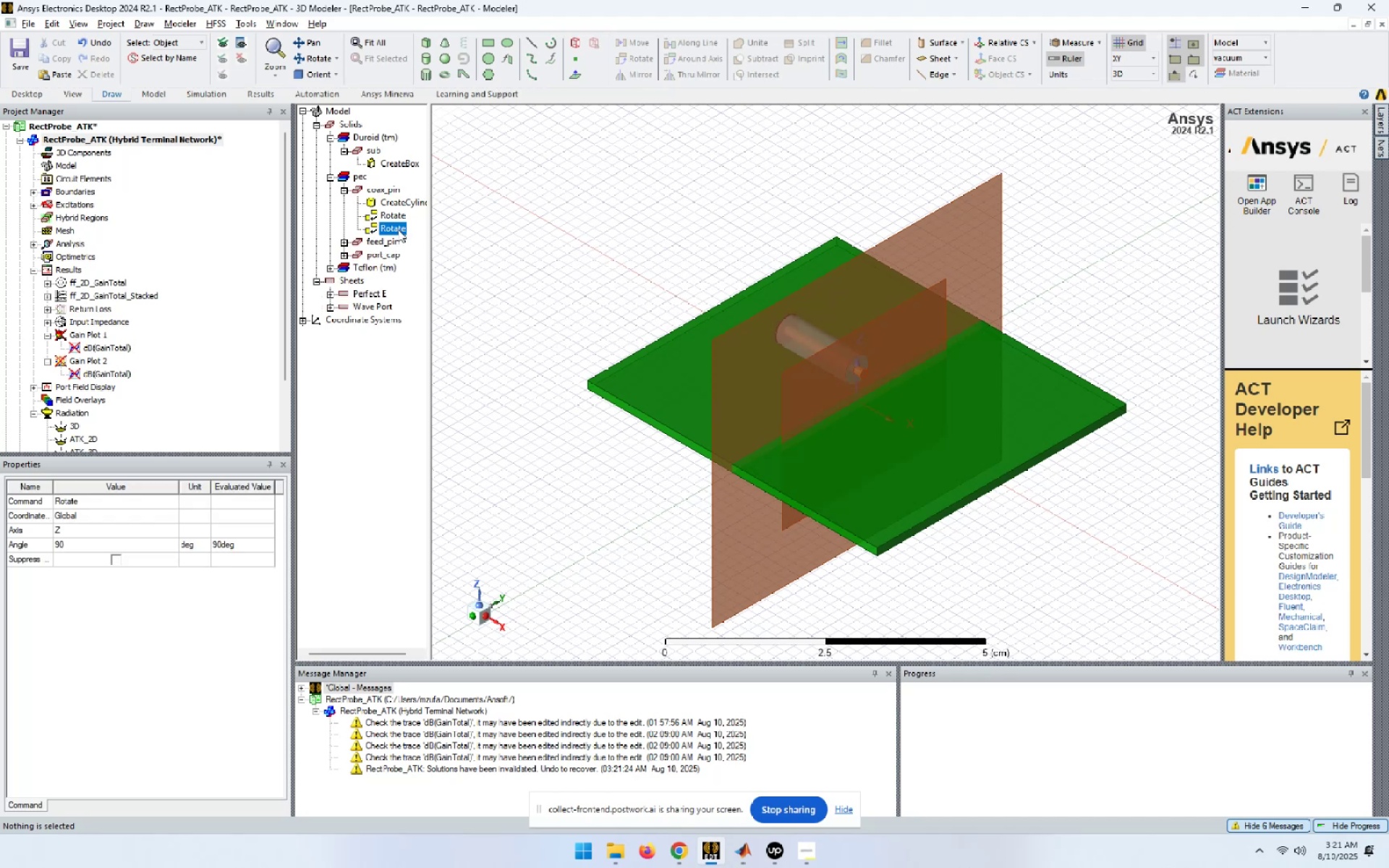 
key(Delete)
 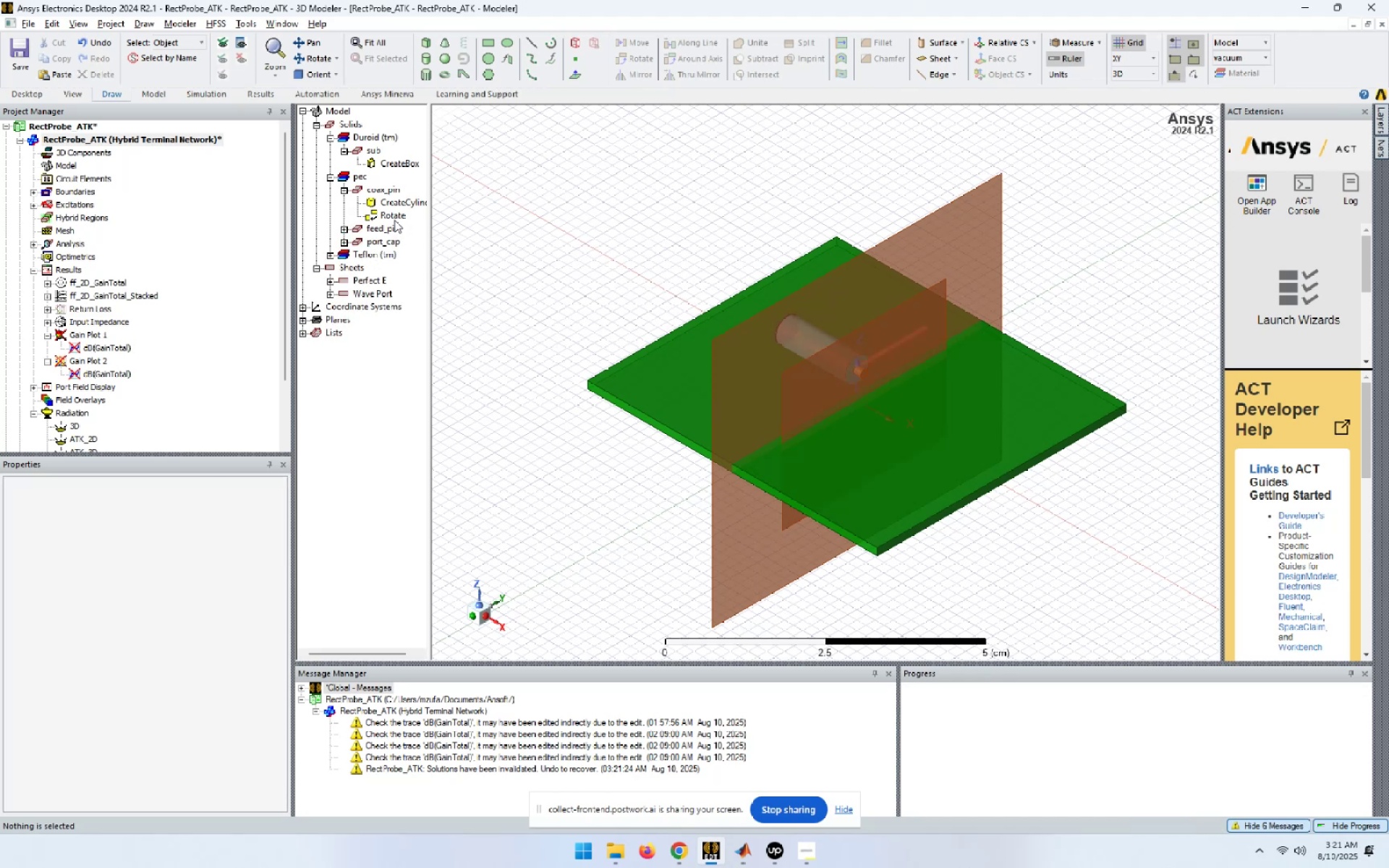 
left_click([394, 218])
 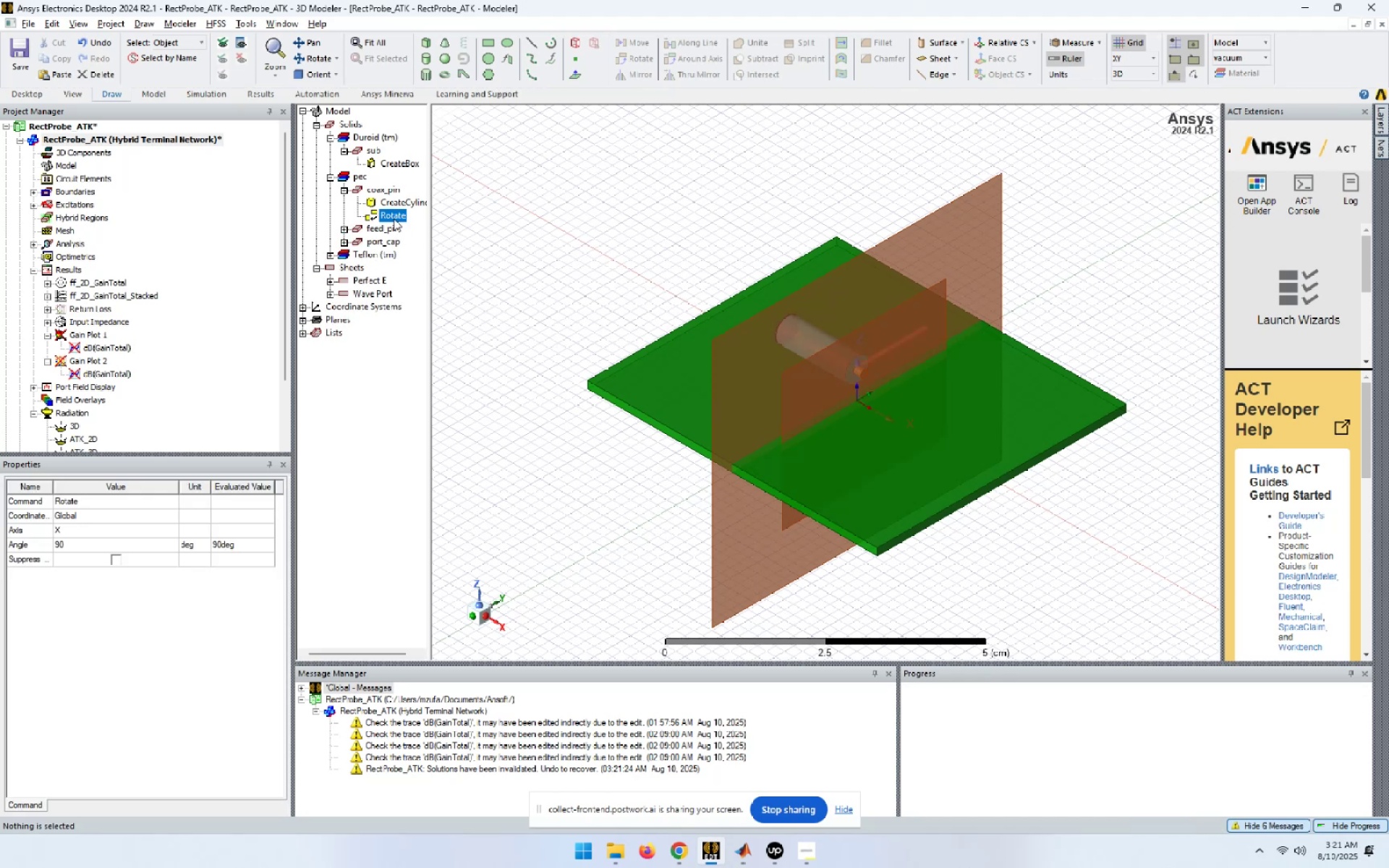 
key(Delete)
 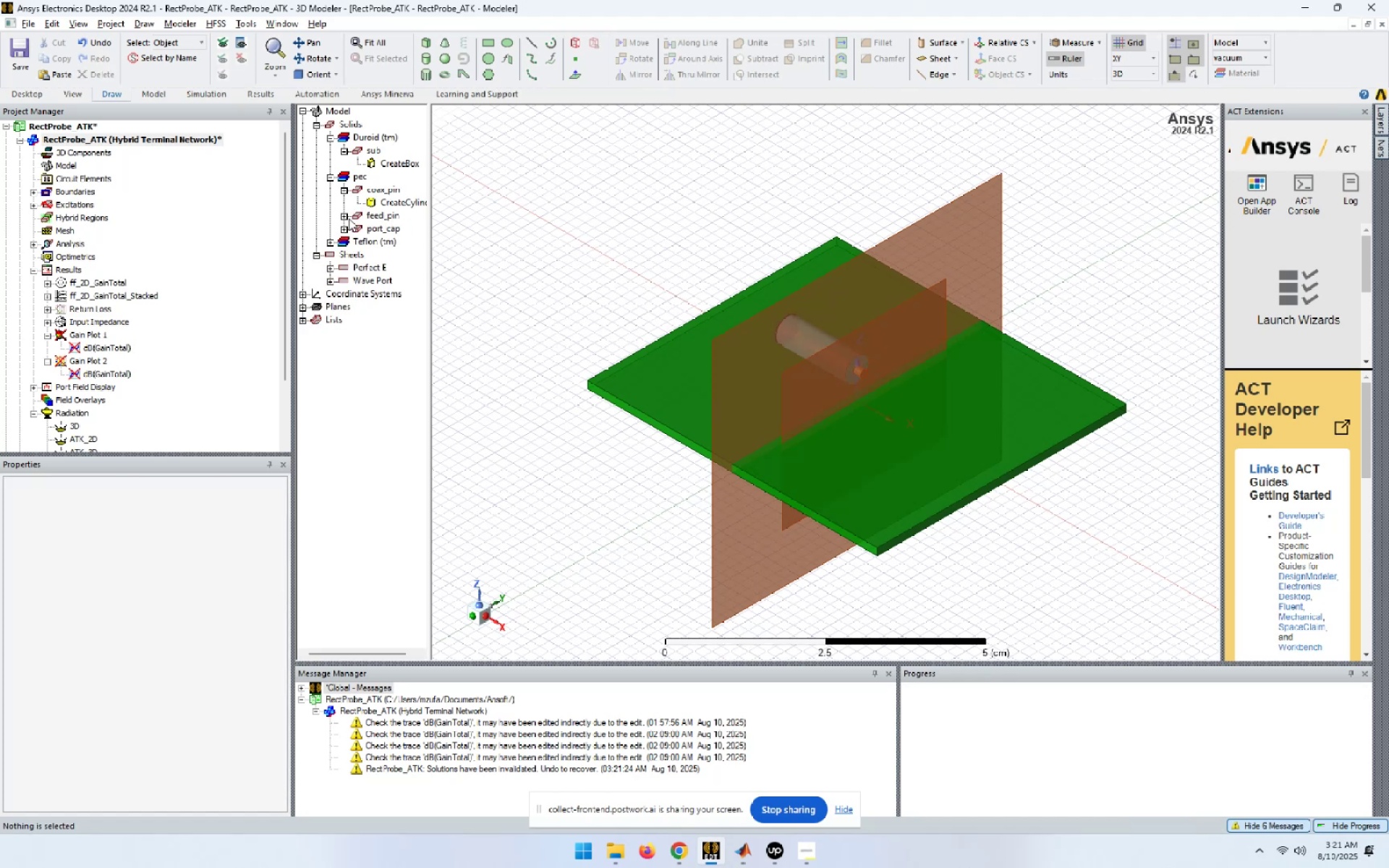 
left_click([341, 218])
 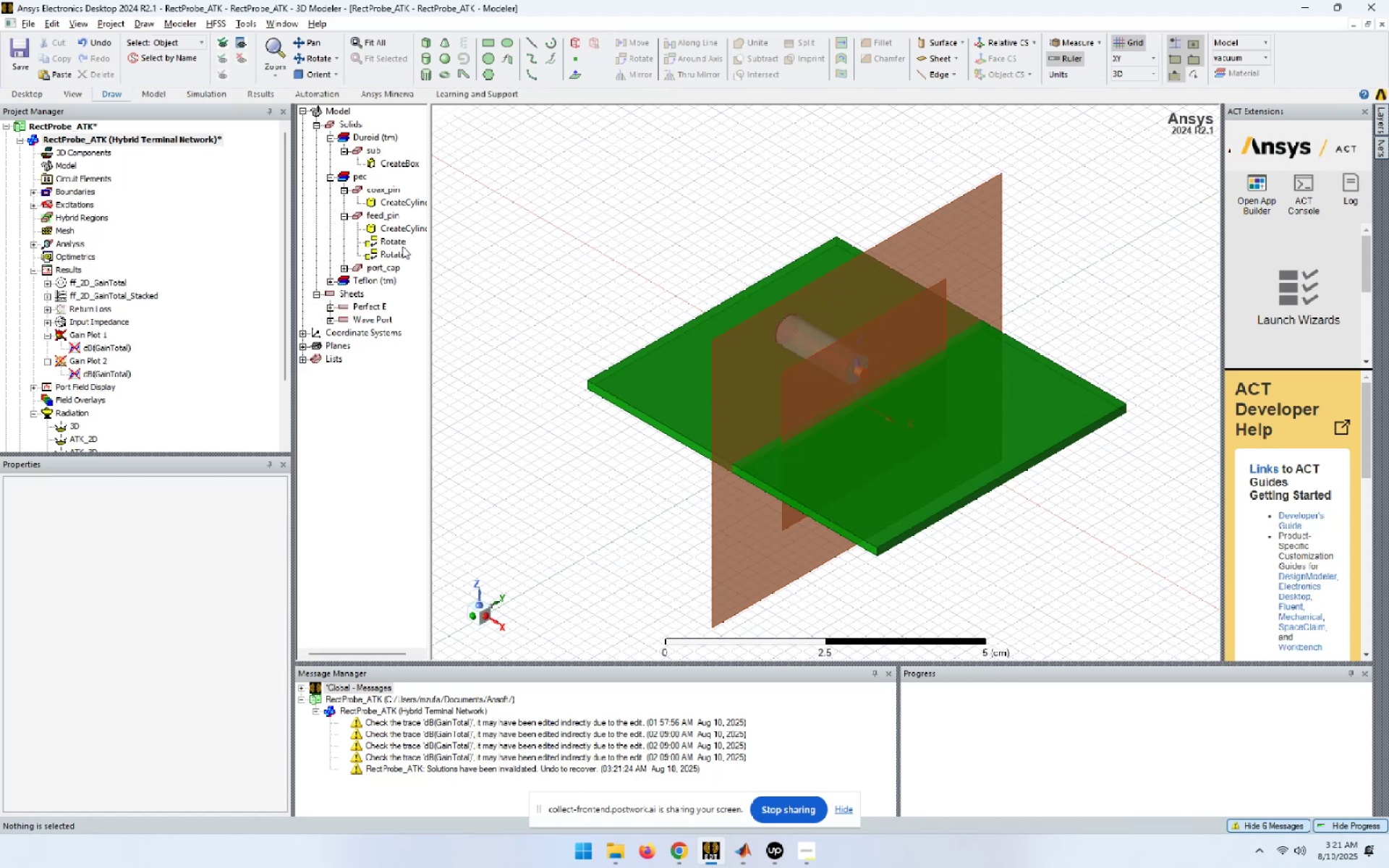 
left_click([402, 249])
 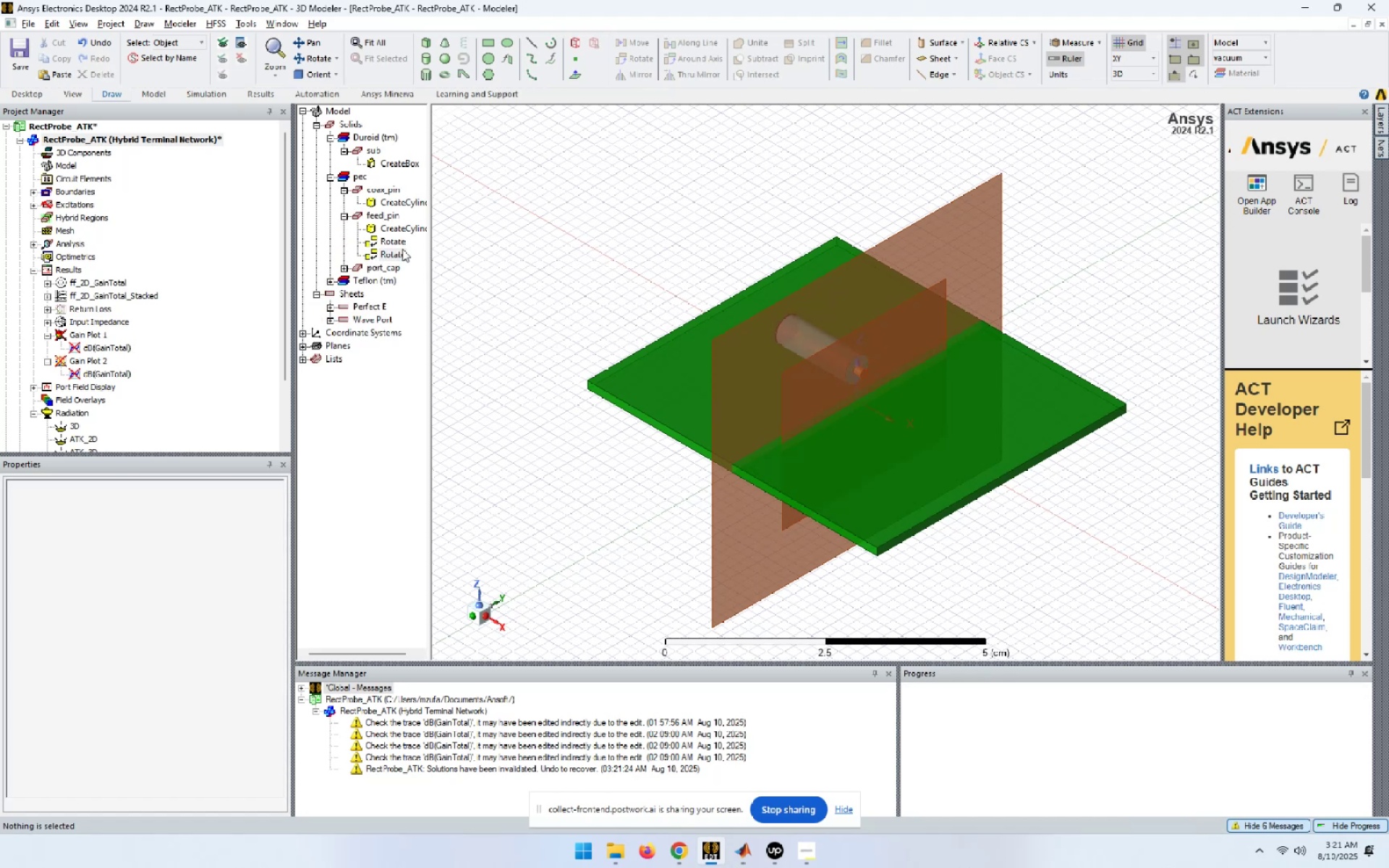 
key(Delete)
 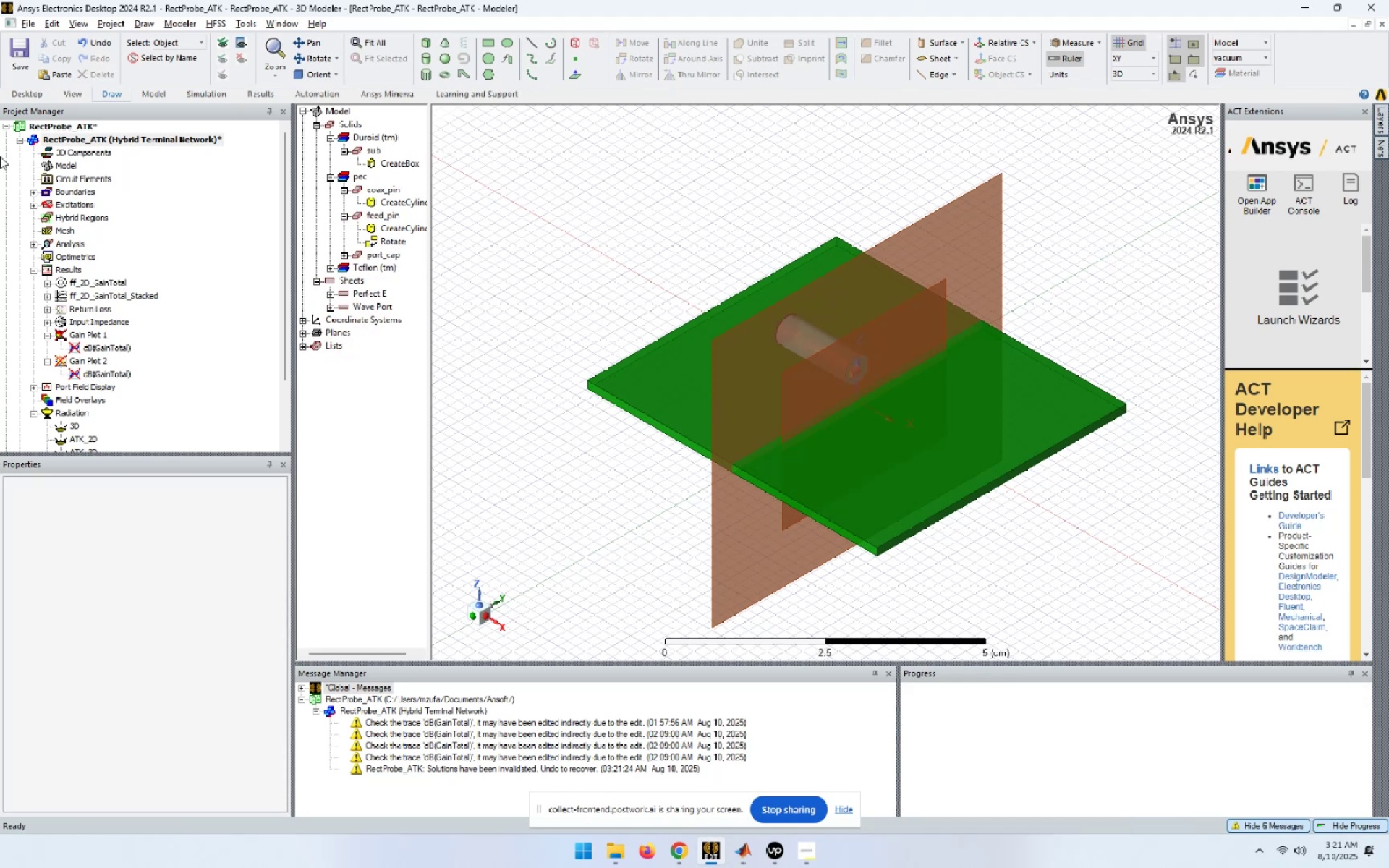 
left_click([25, 140])
 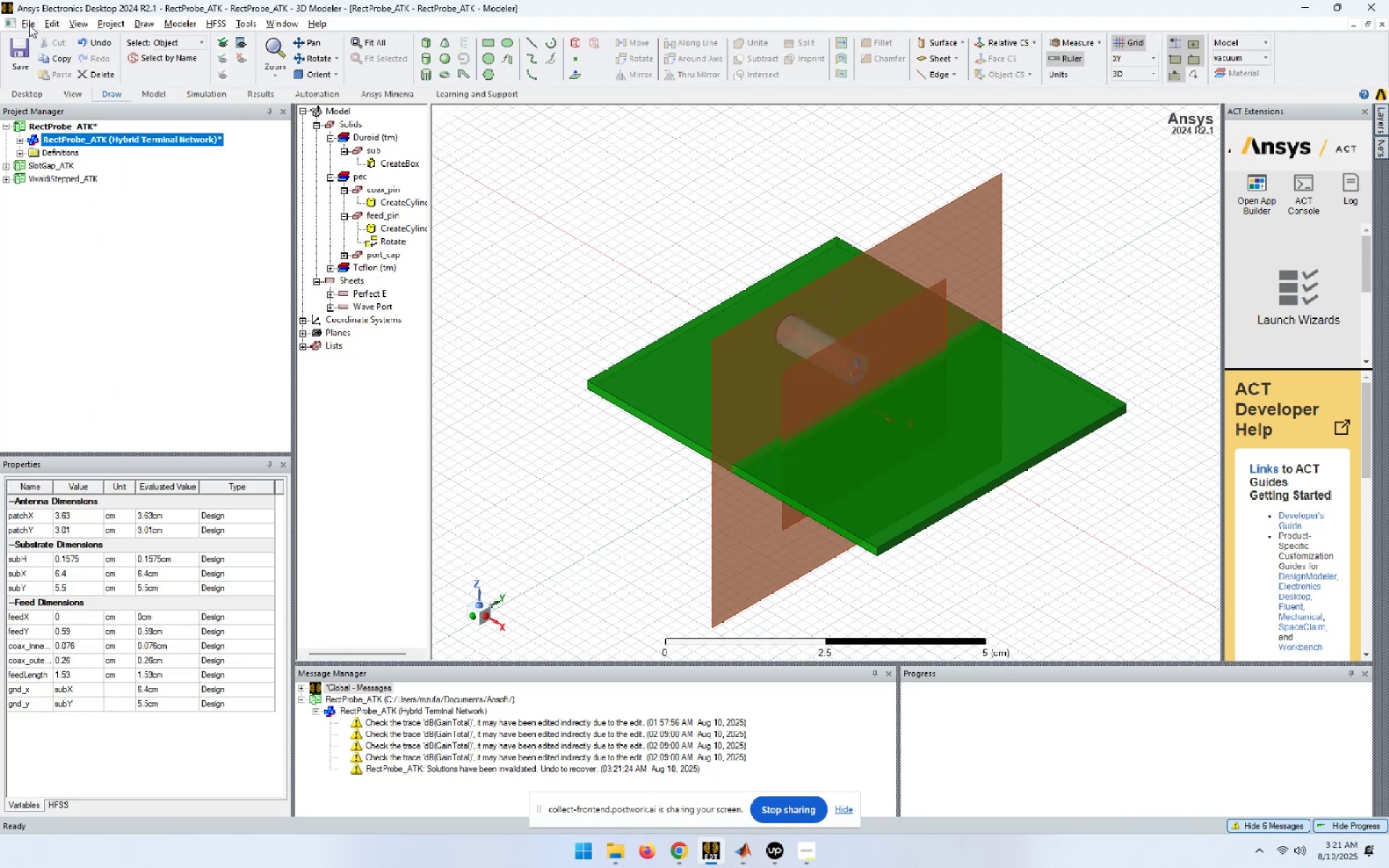 
left_click([18, 22])
 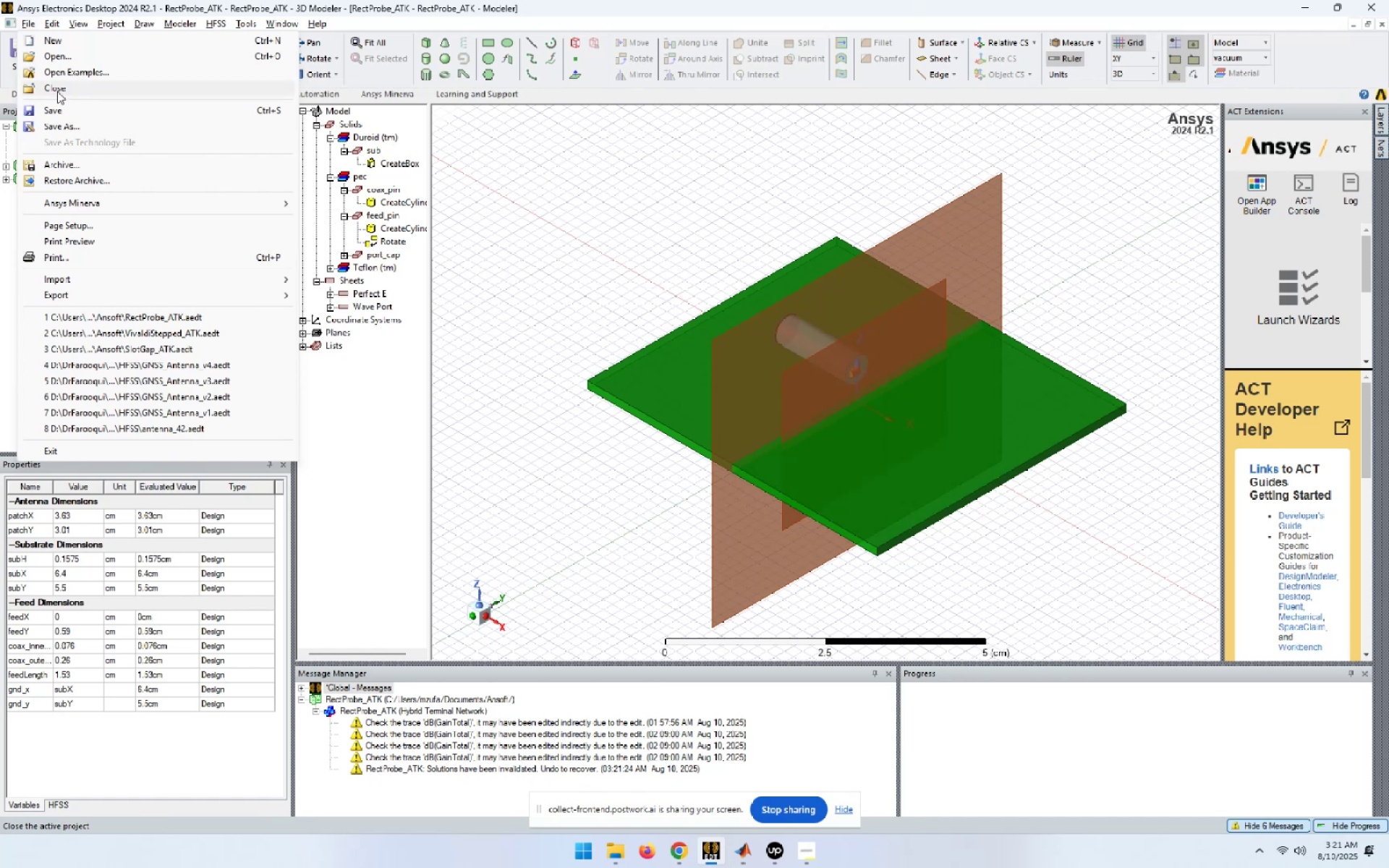 
left_click([57, 90])
 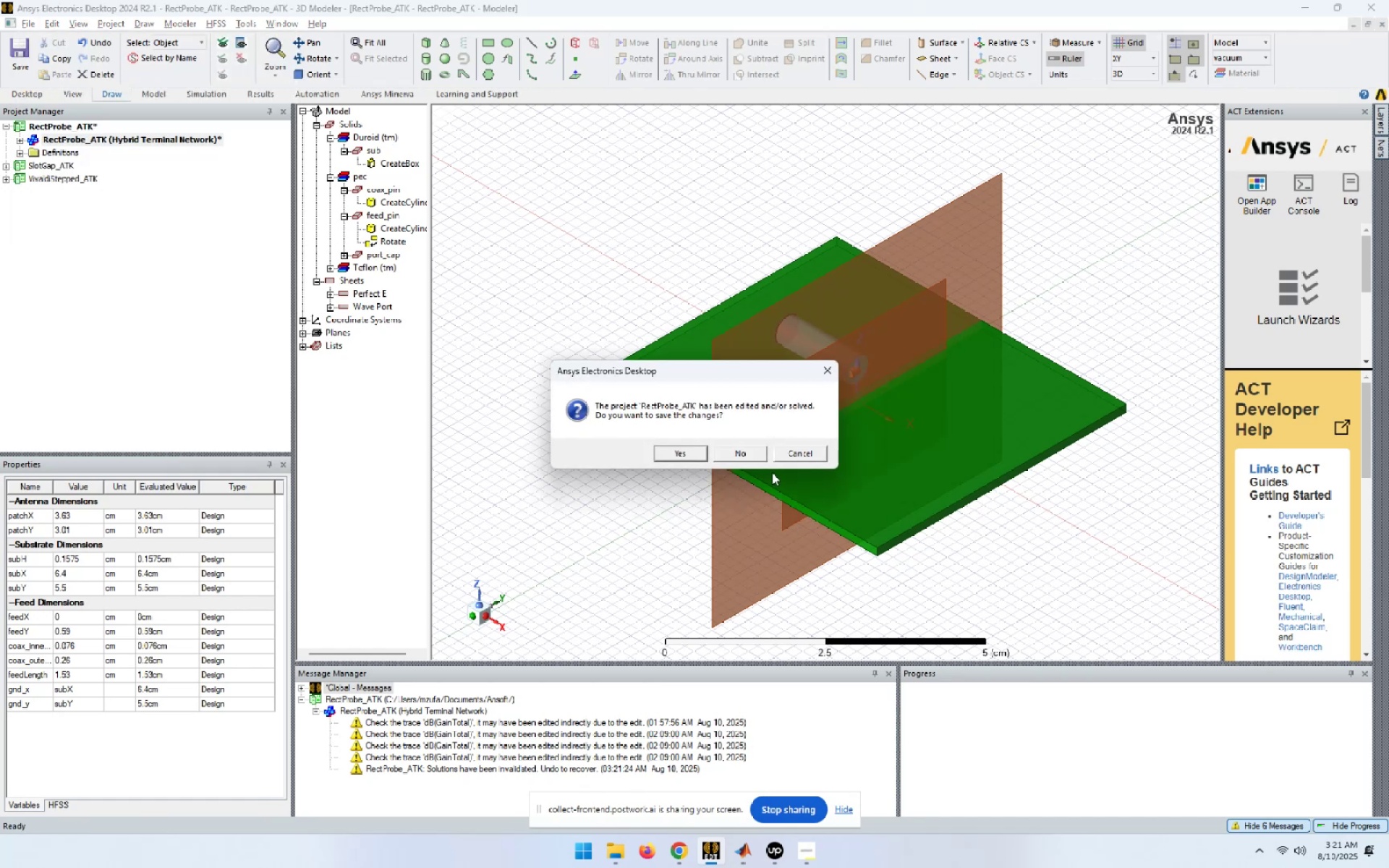 
left_click([753, 454])
 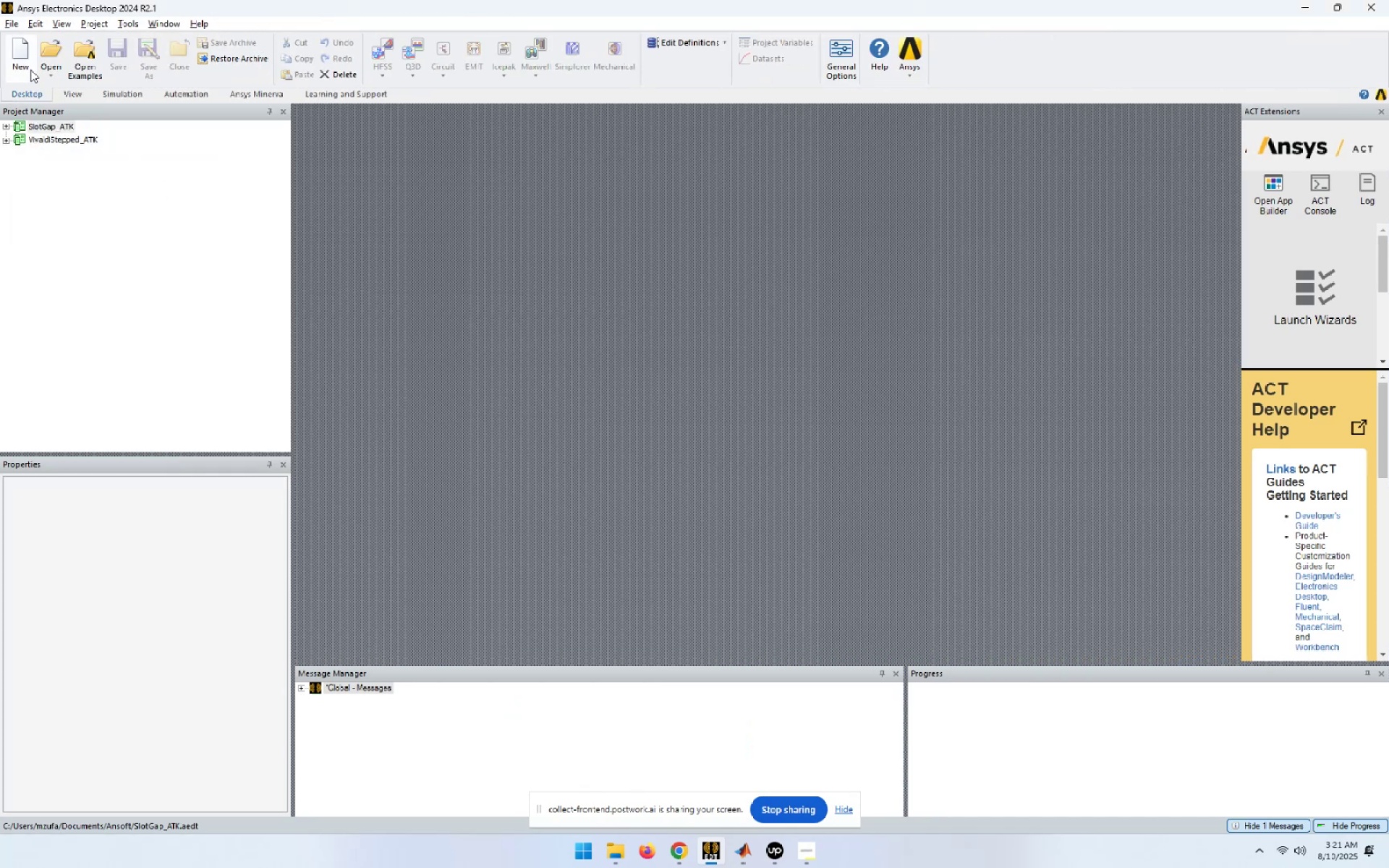 
left_click([37, 126])
 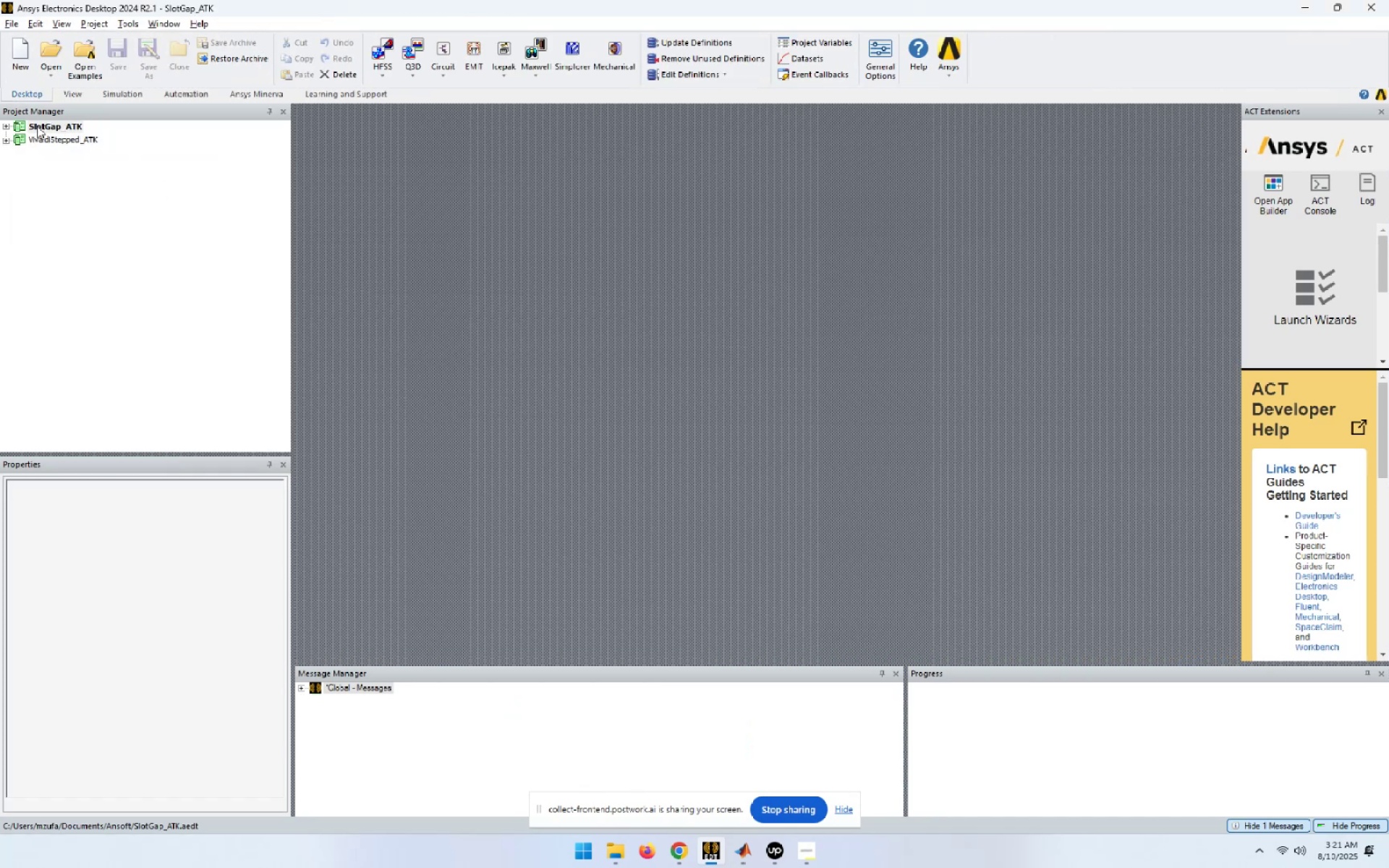 
right_click([37, 126])
 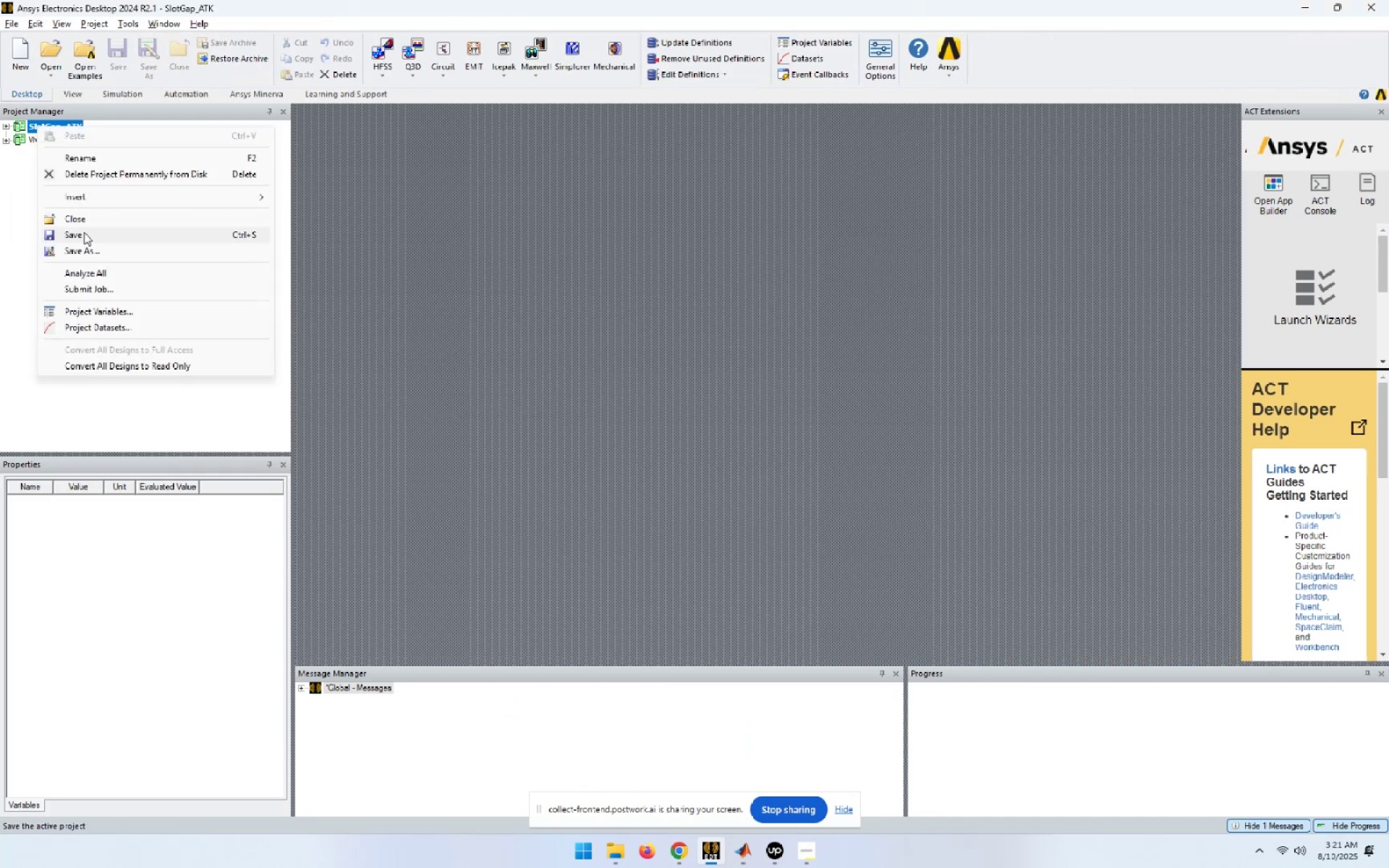 
left_click([80, 222])
 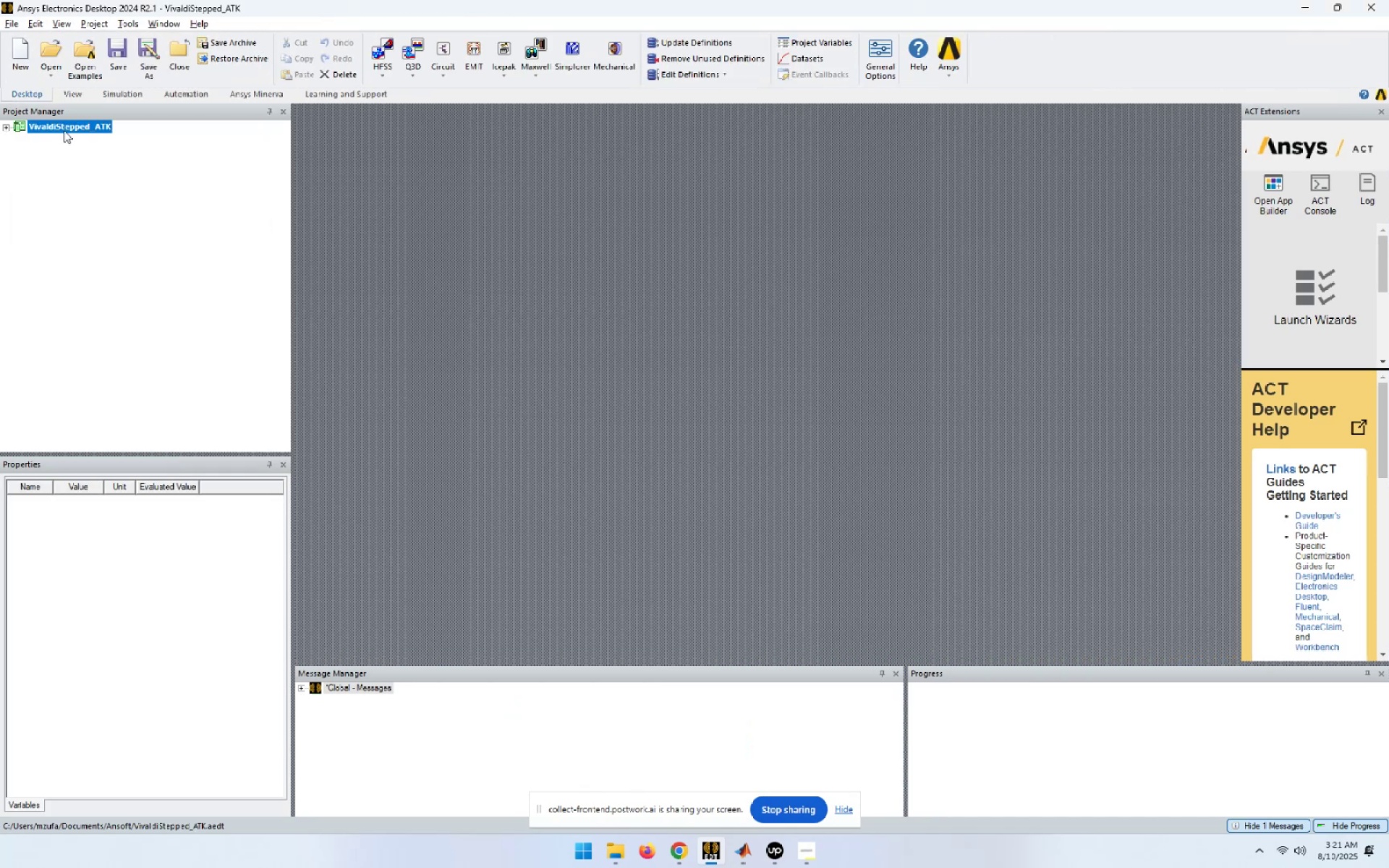 
right_click([64, 124])
 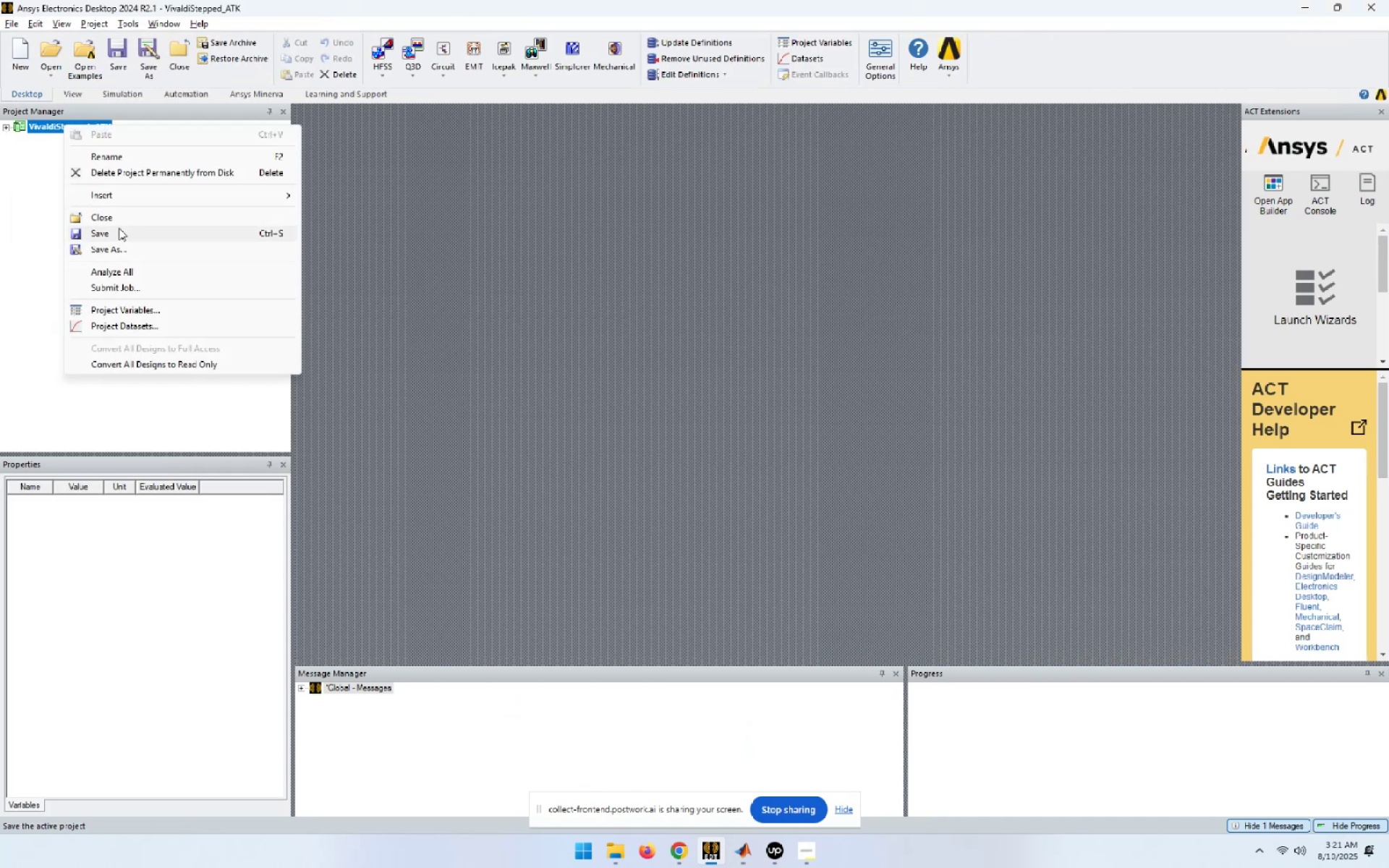 
left_click([109, 216])
 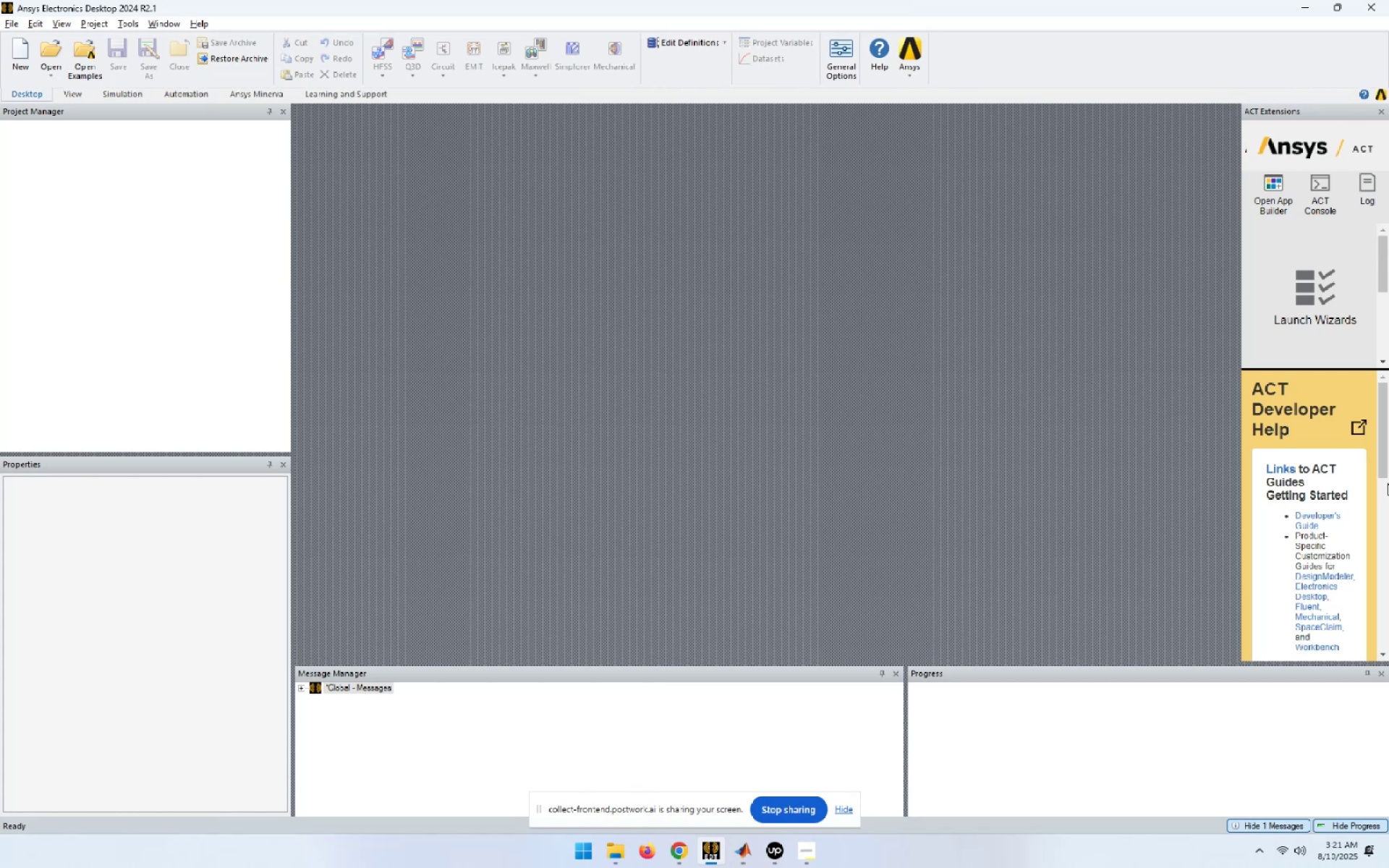 
left_click([1316, 266])
 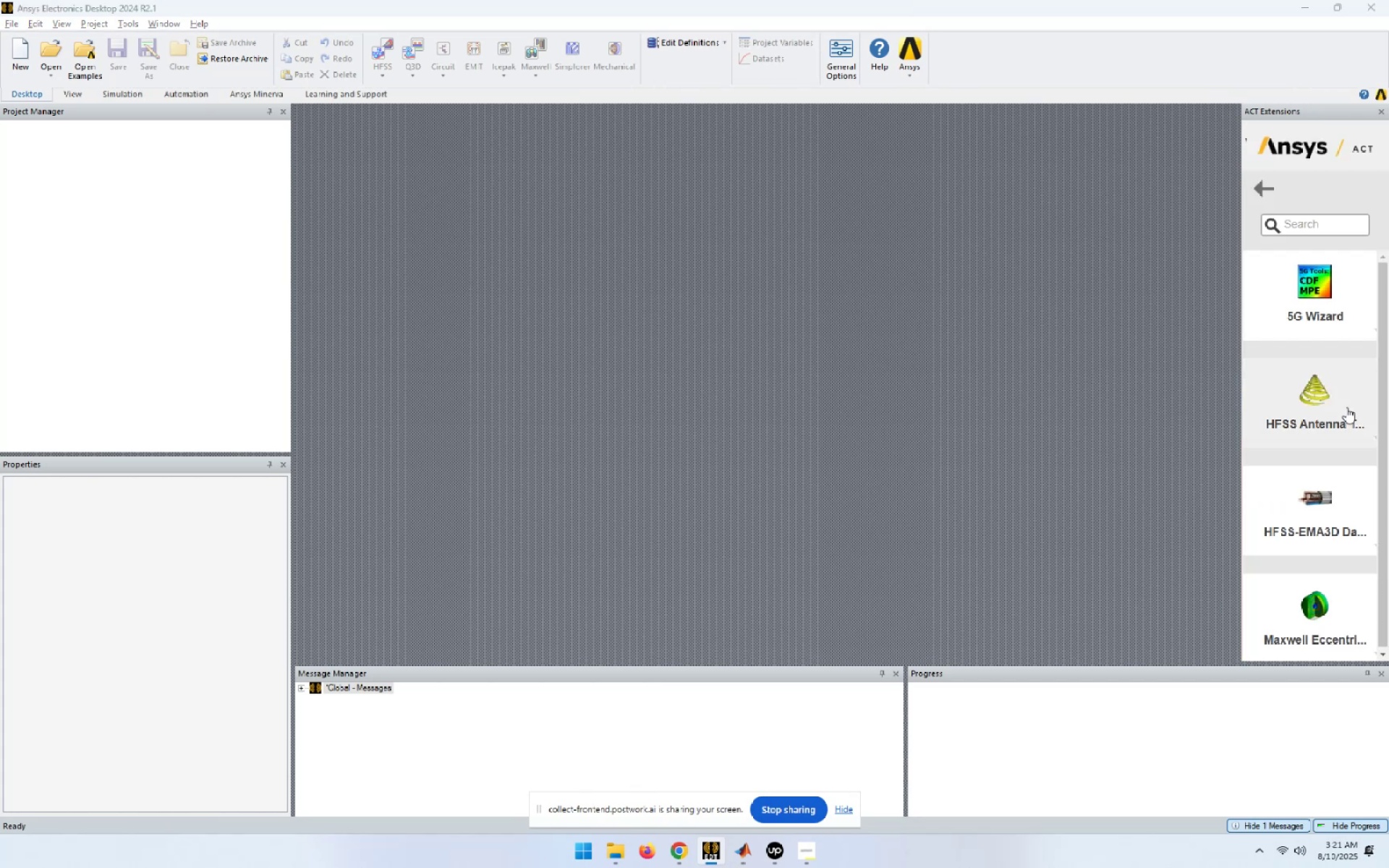 
left_click([1312, 394])
 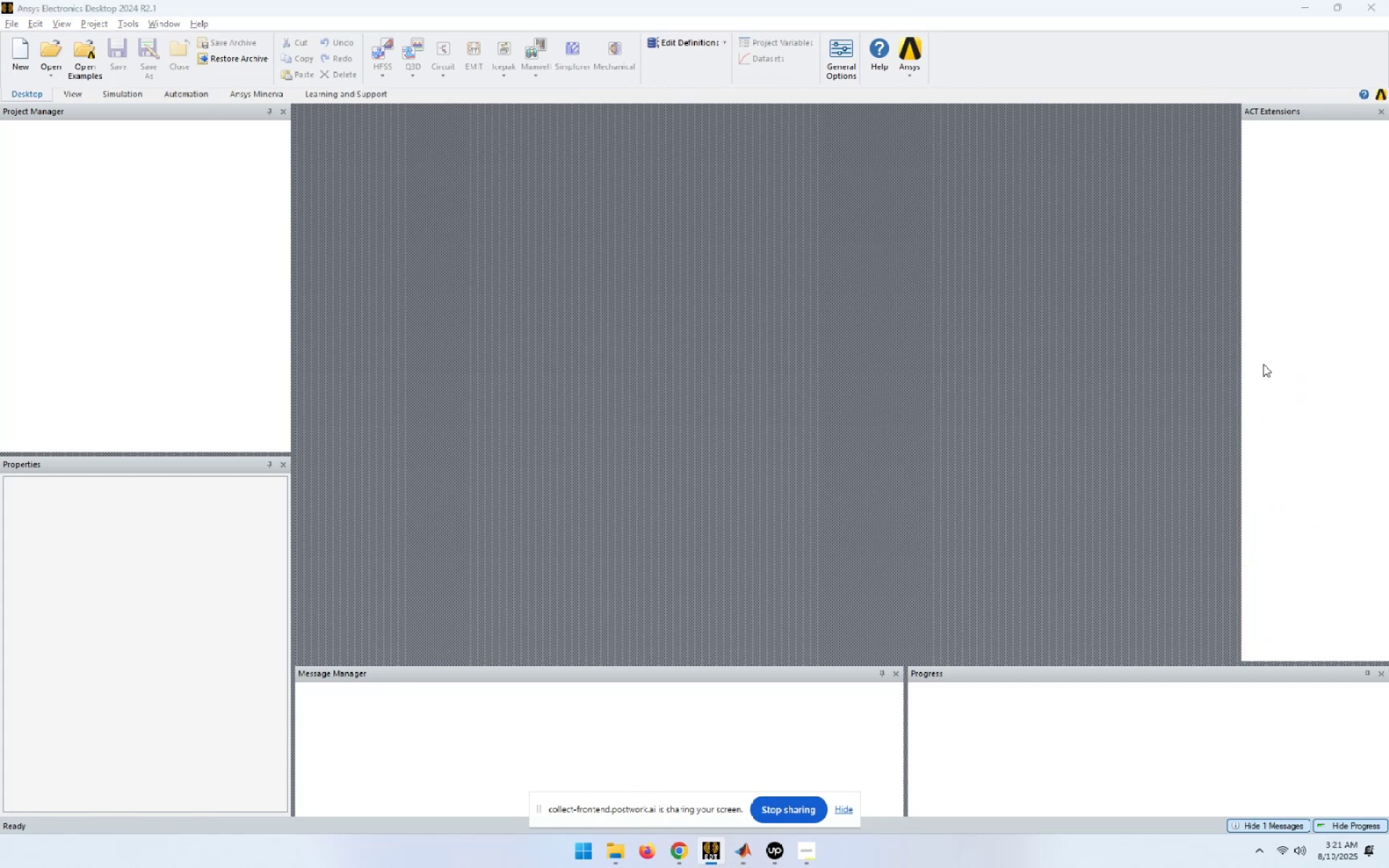 
wait(7.77)
 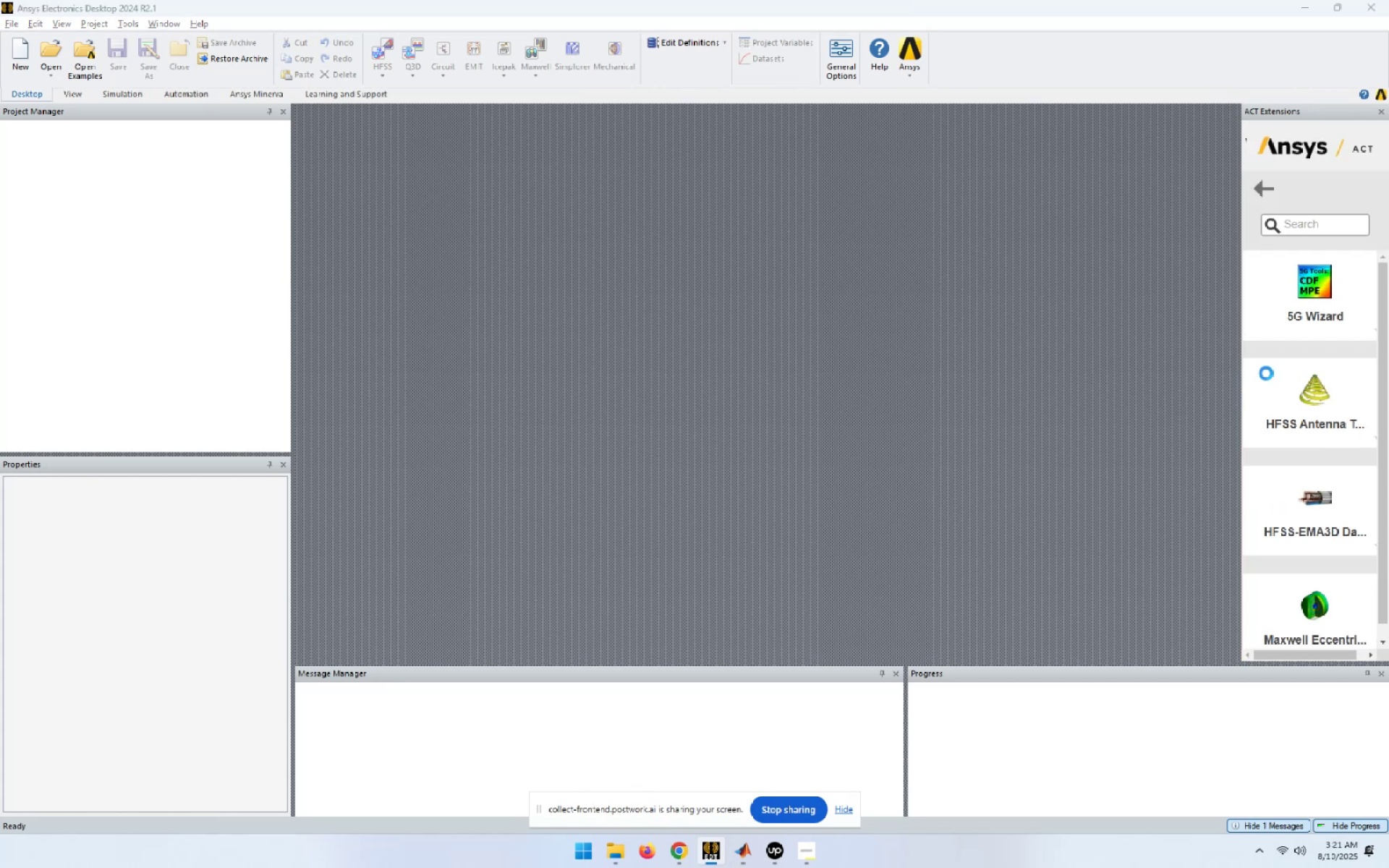 
mouse_move([1044, 377])
 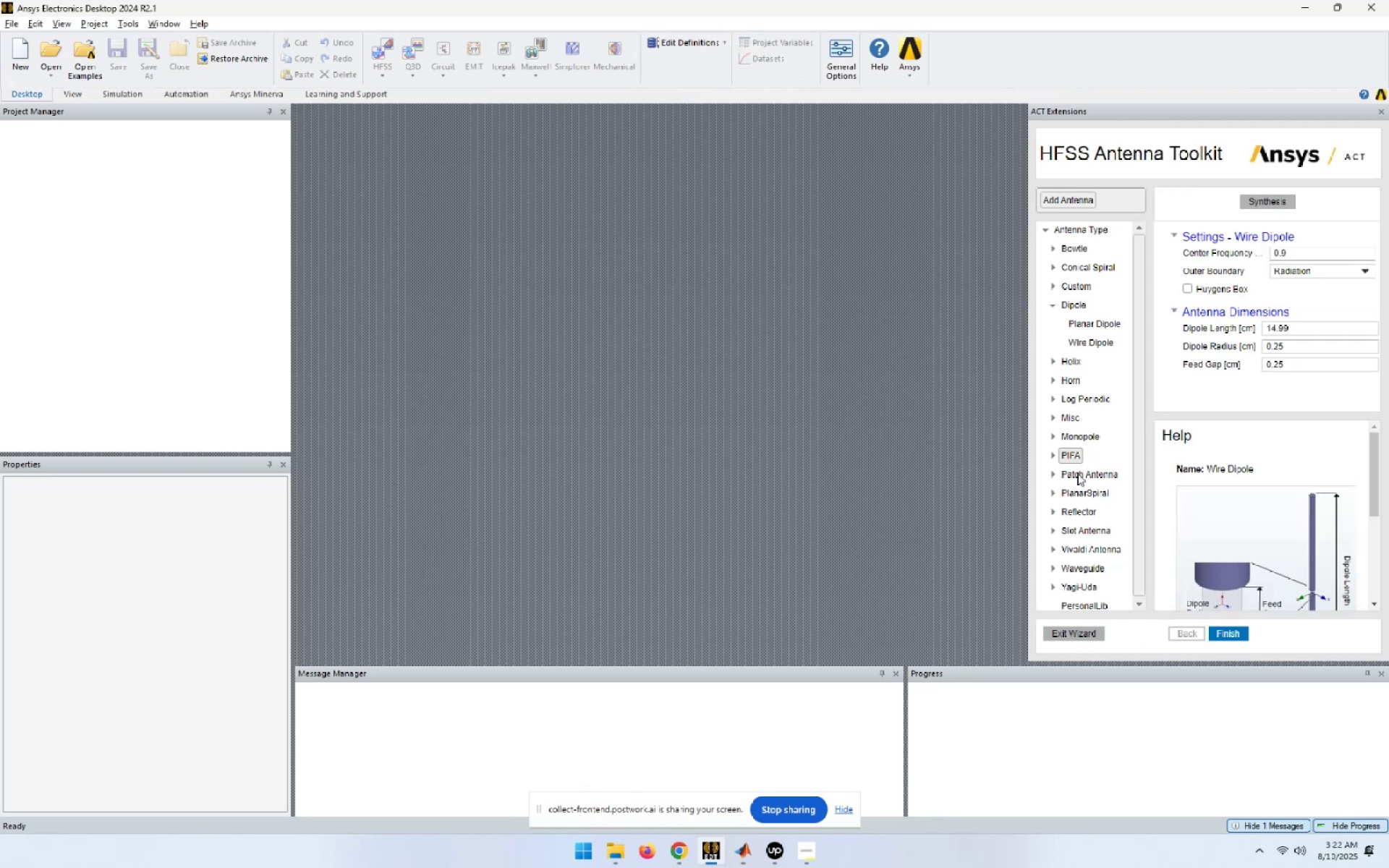 
left_click([1079, 474])
 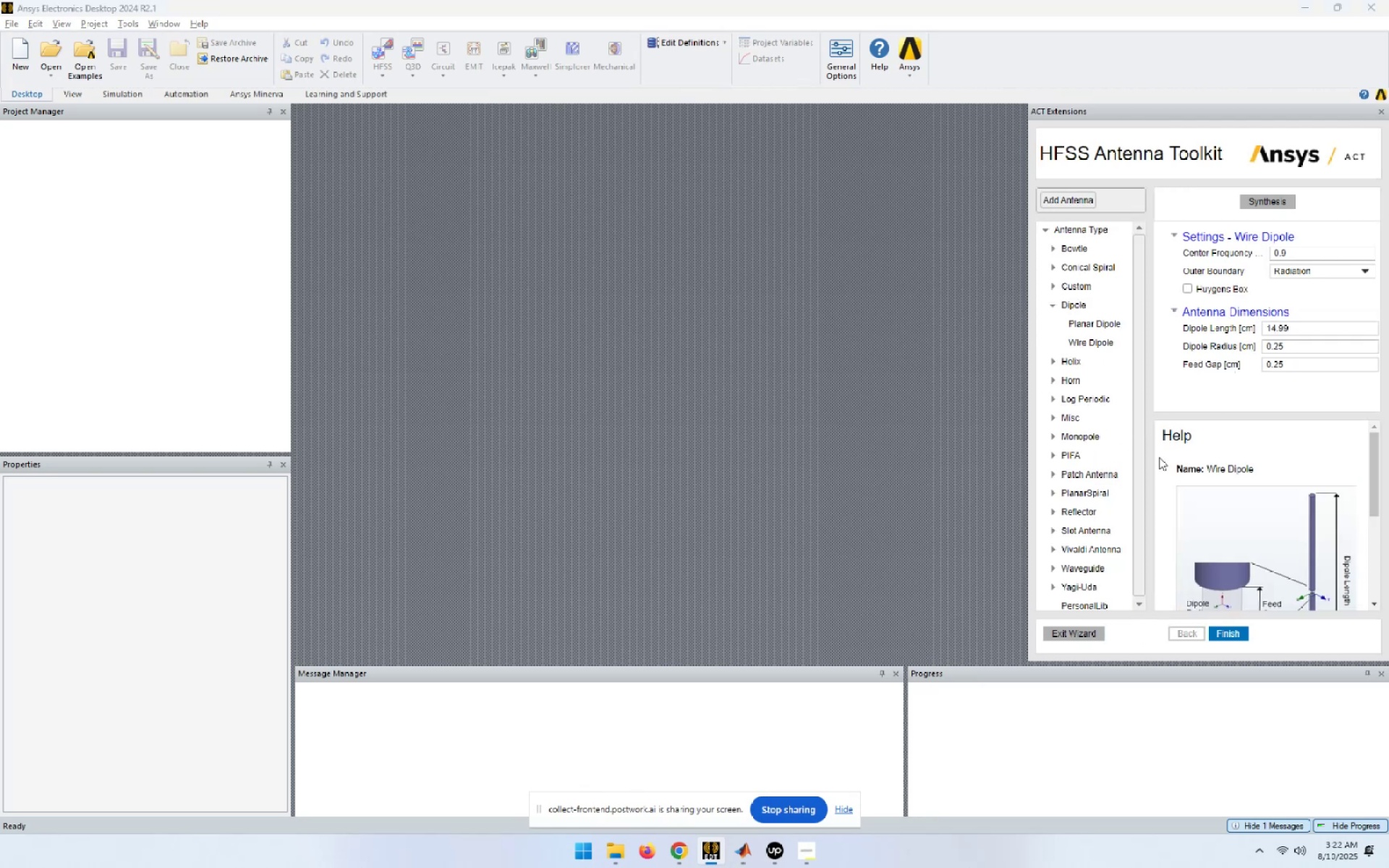 
scroll: coordinate [1087, 569], scroll_direction: down, amount: 4.0
 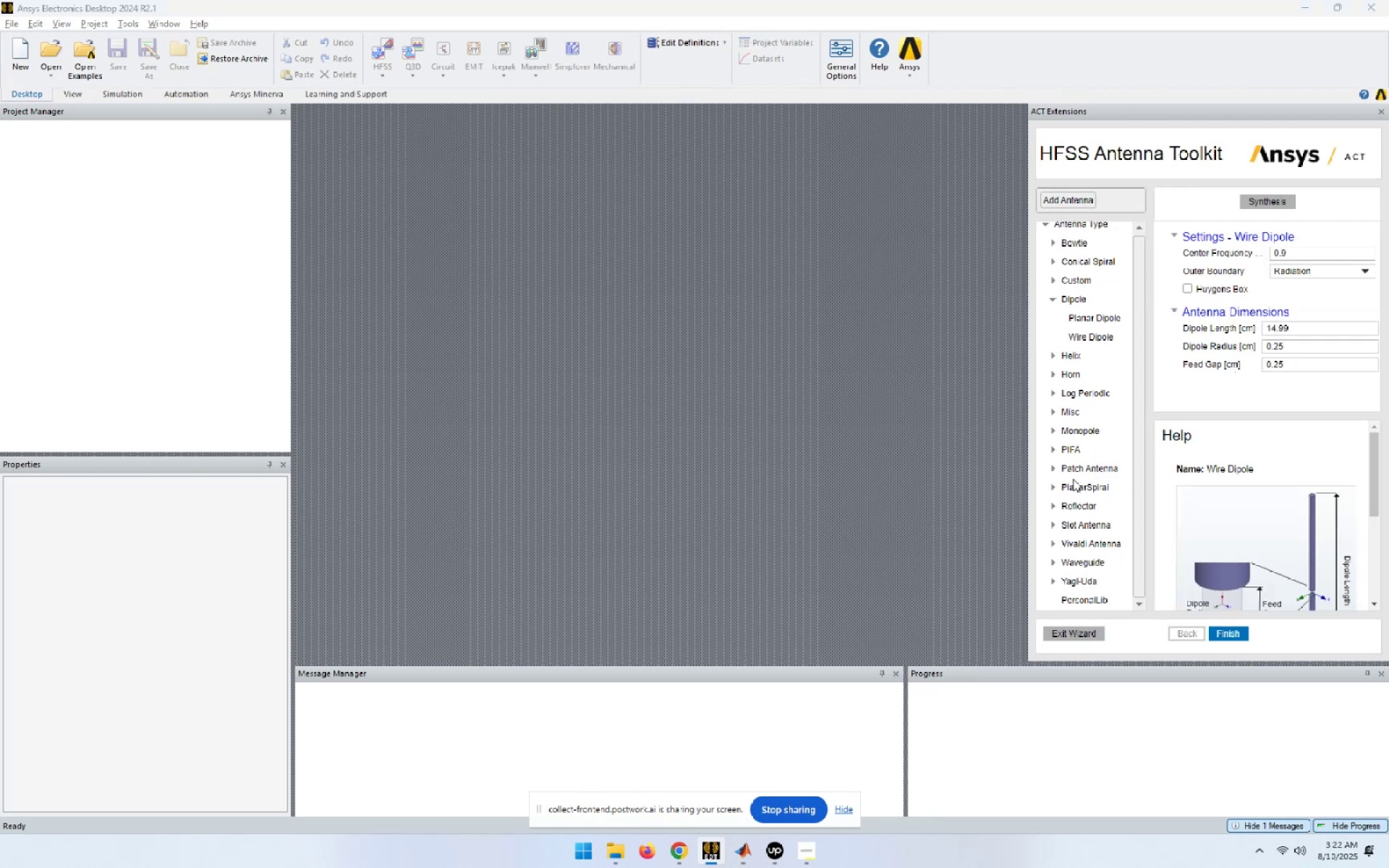 
left_click([1050, 467])
 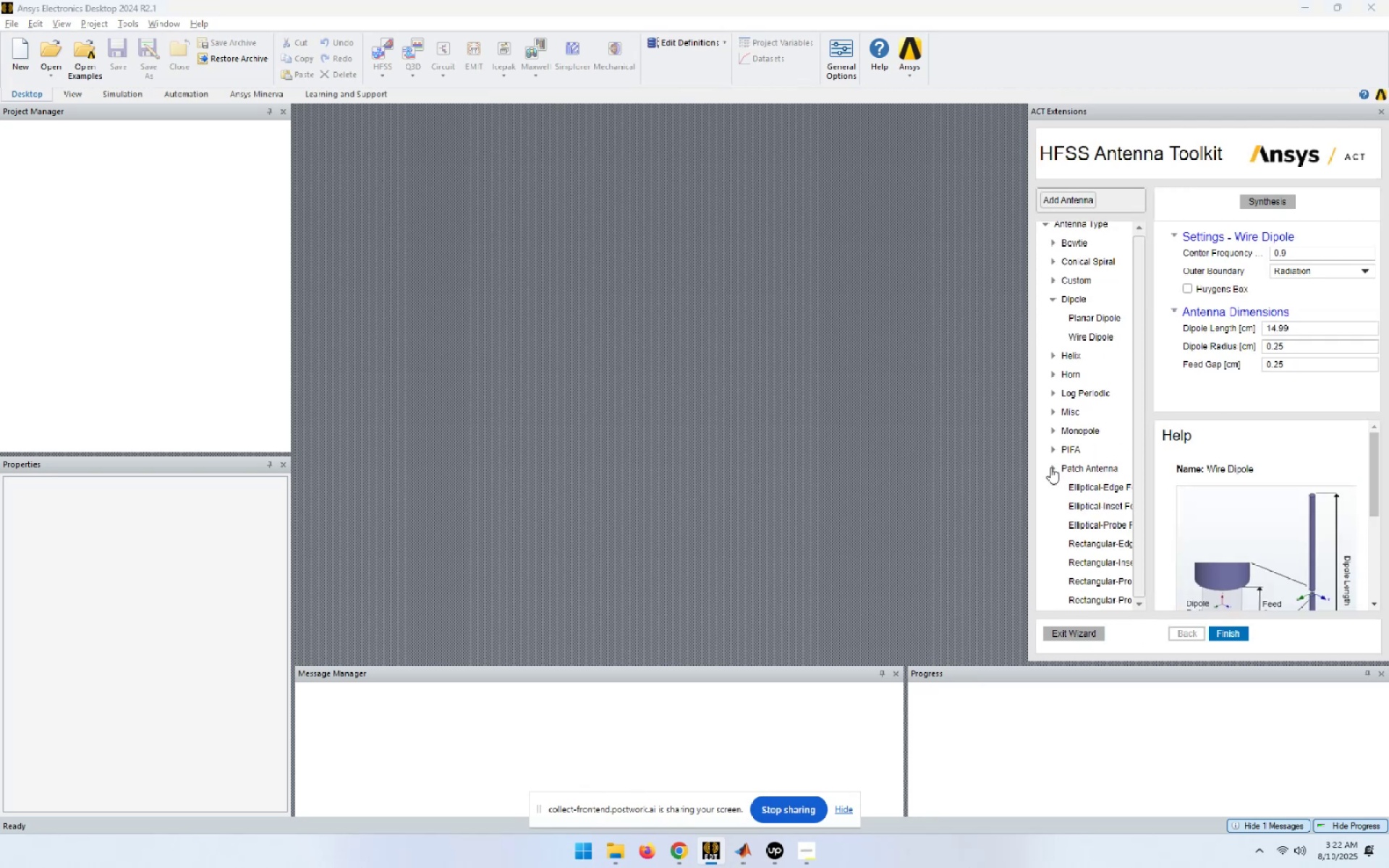 
scroll: coordinate [1106, 502], scroll_direction: down, amount: 3.0
 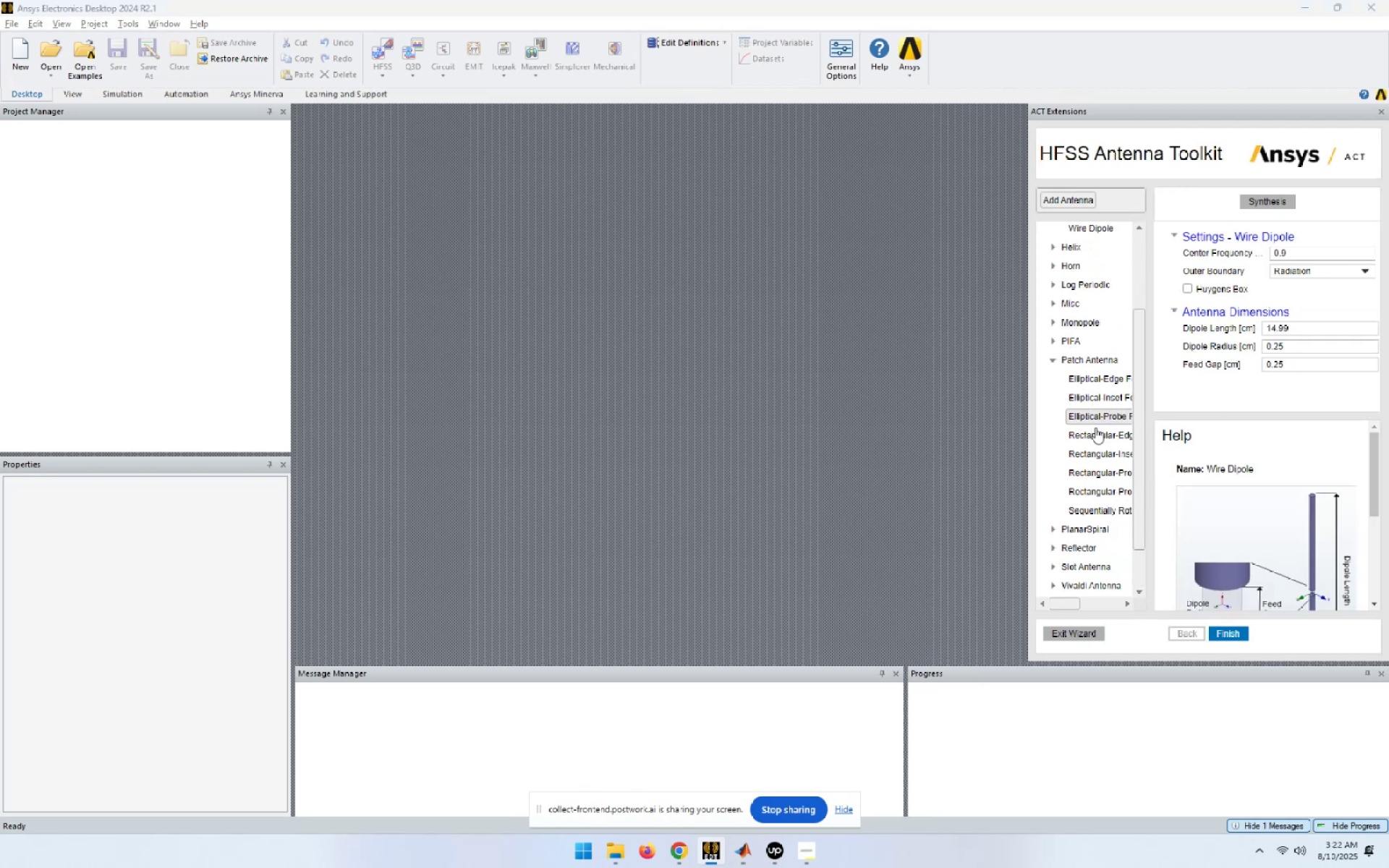 
left_click([1100, 443])
 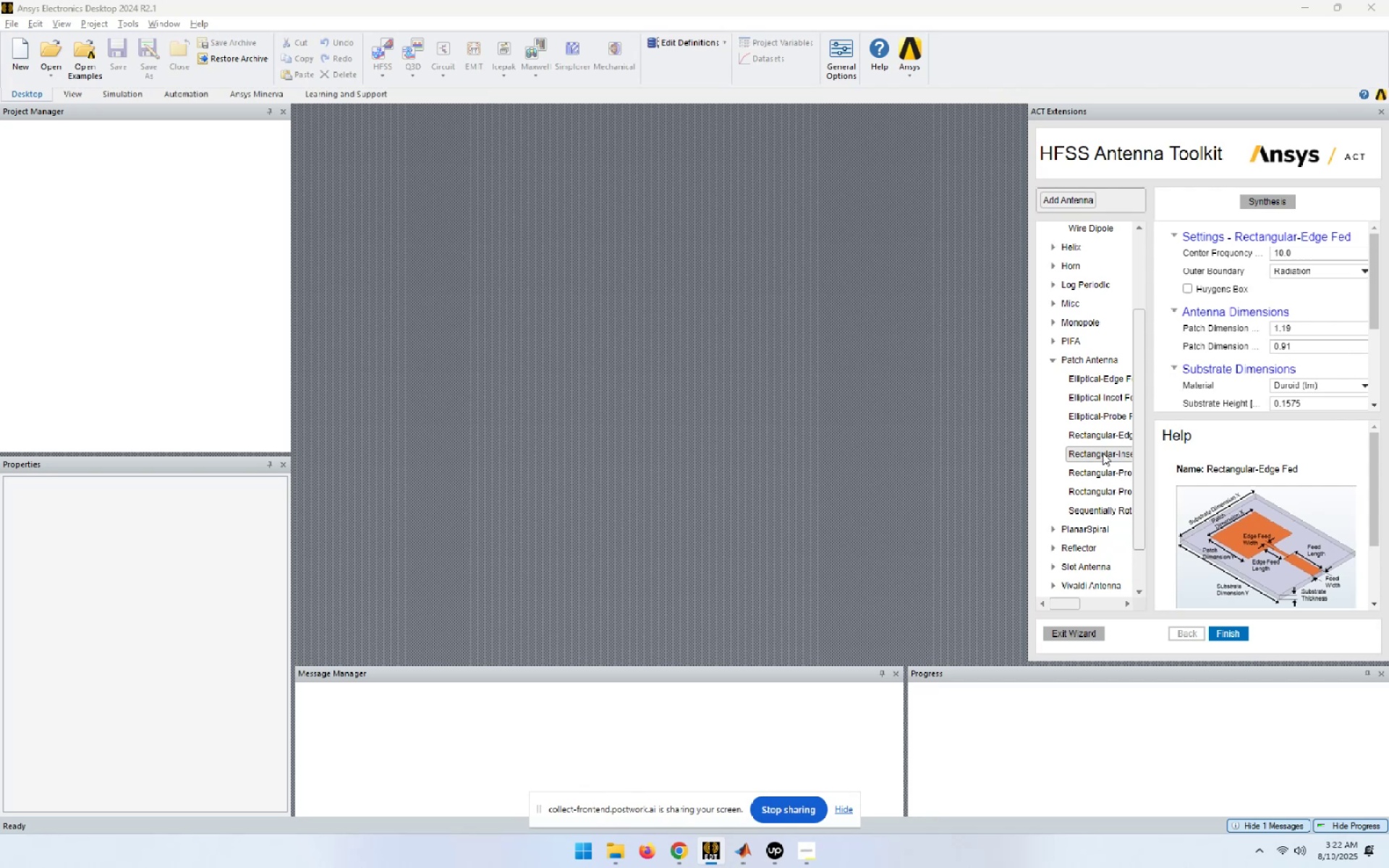 
left_click([1107, 472])
 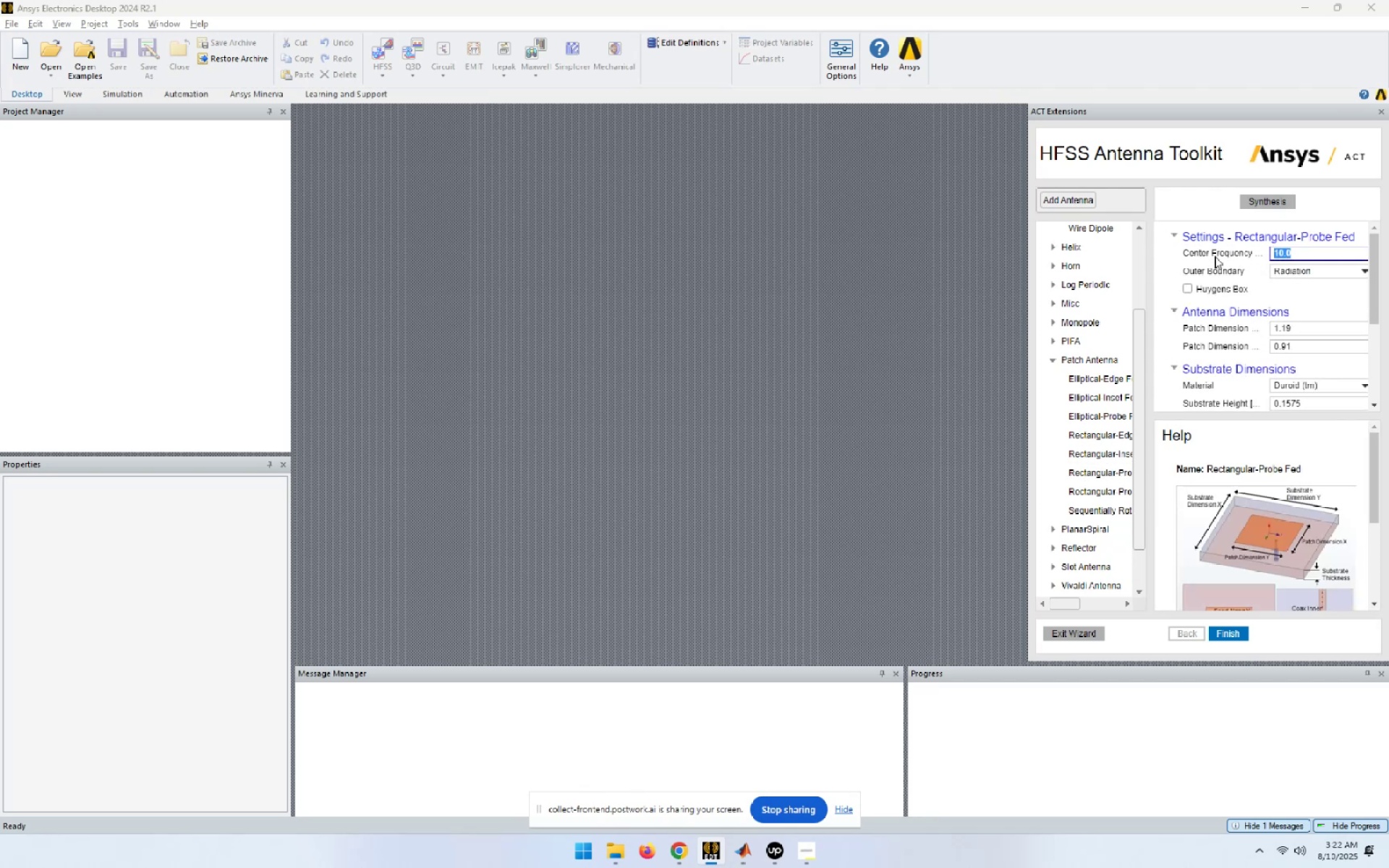 
key(Numpad3)
 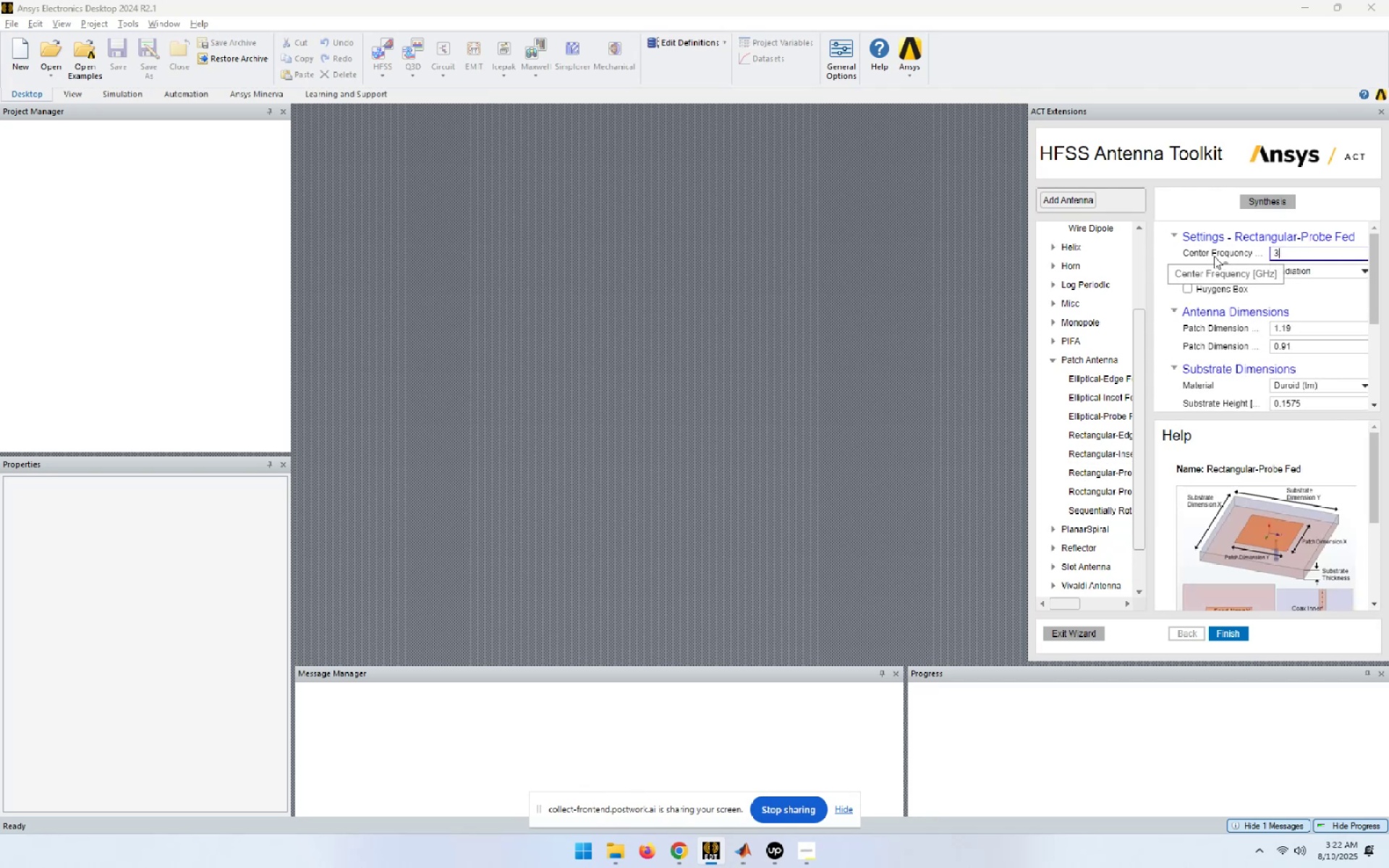 
key(NumpadDecimal)
 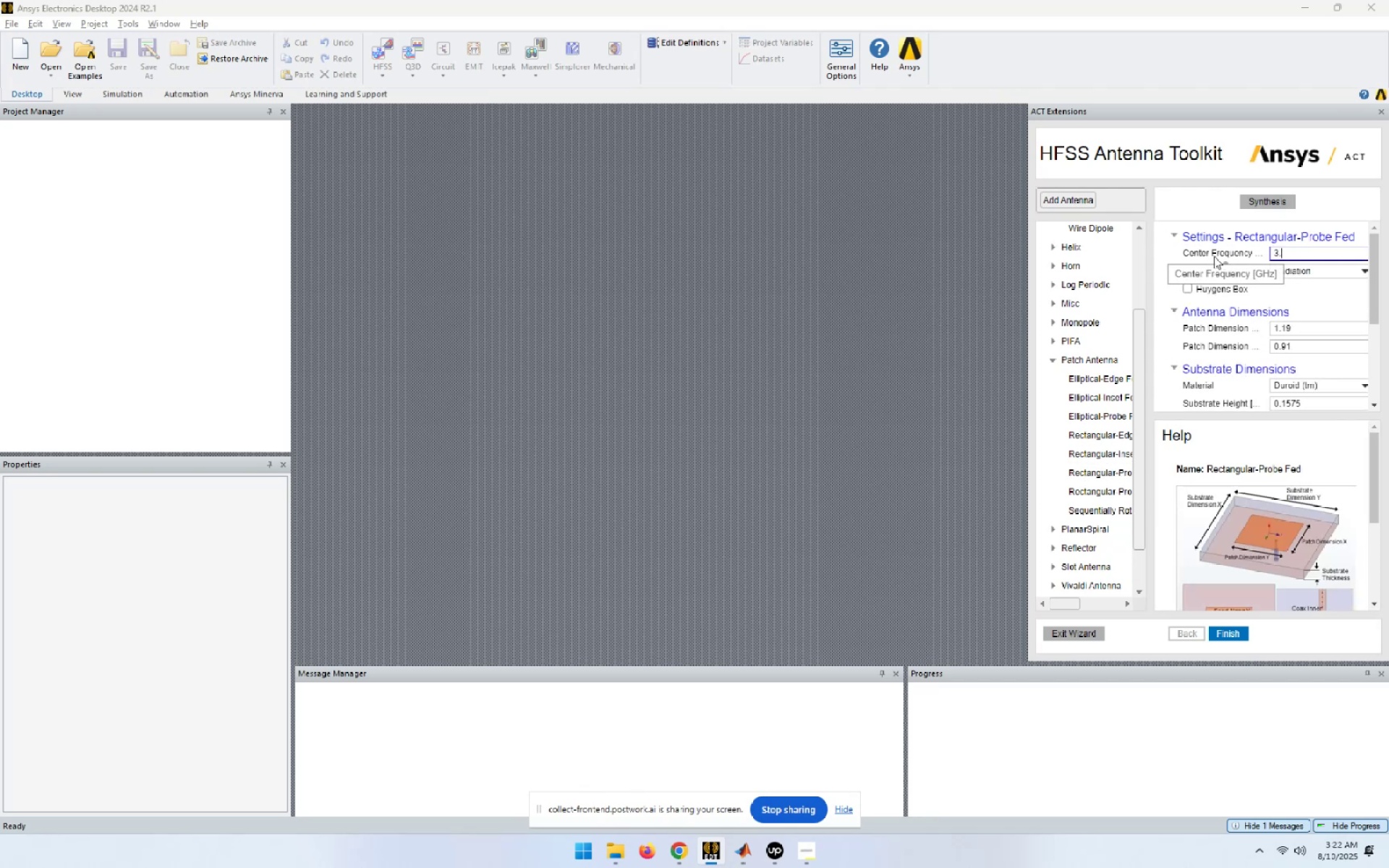 
key(Numpad2)
 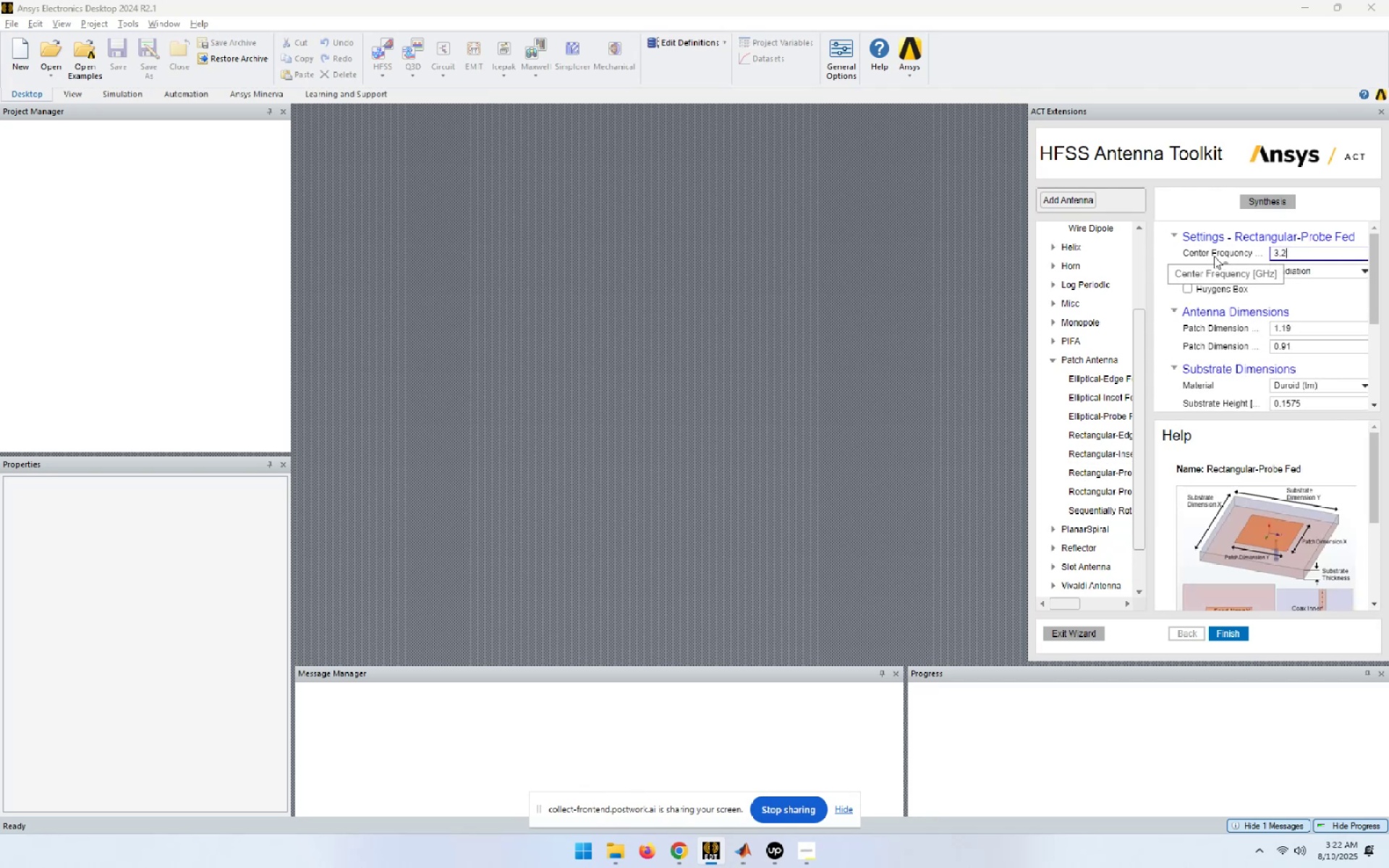 
key(Numpad7)
 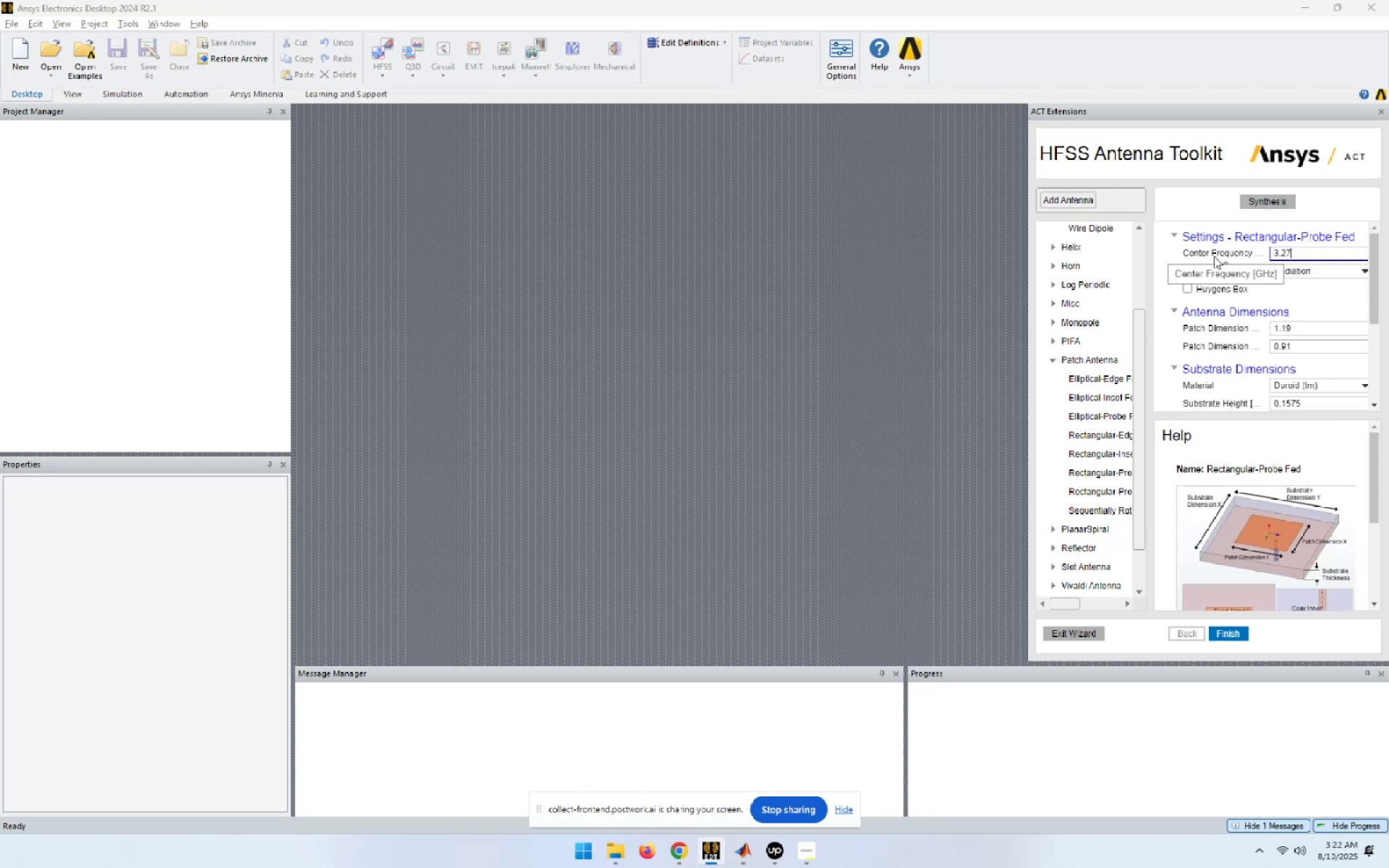 
key(NumpadEnter)
 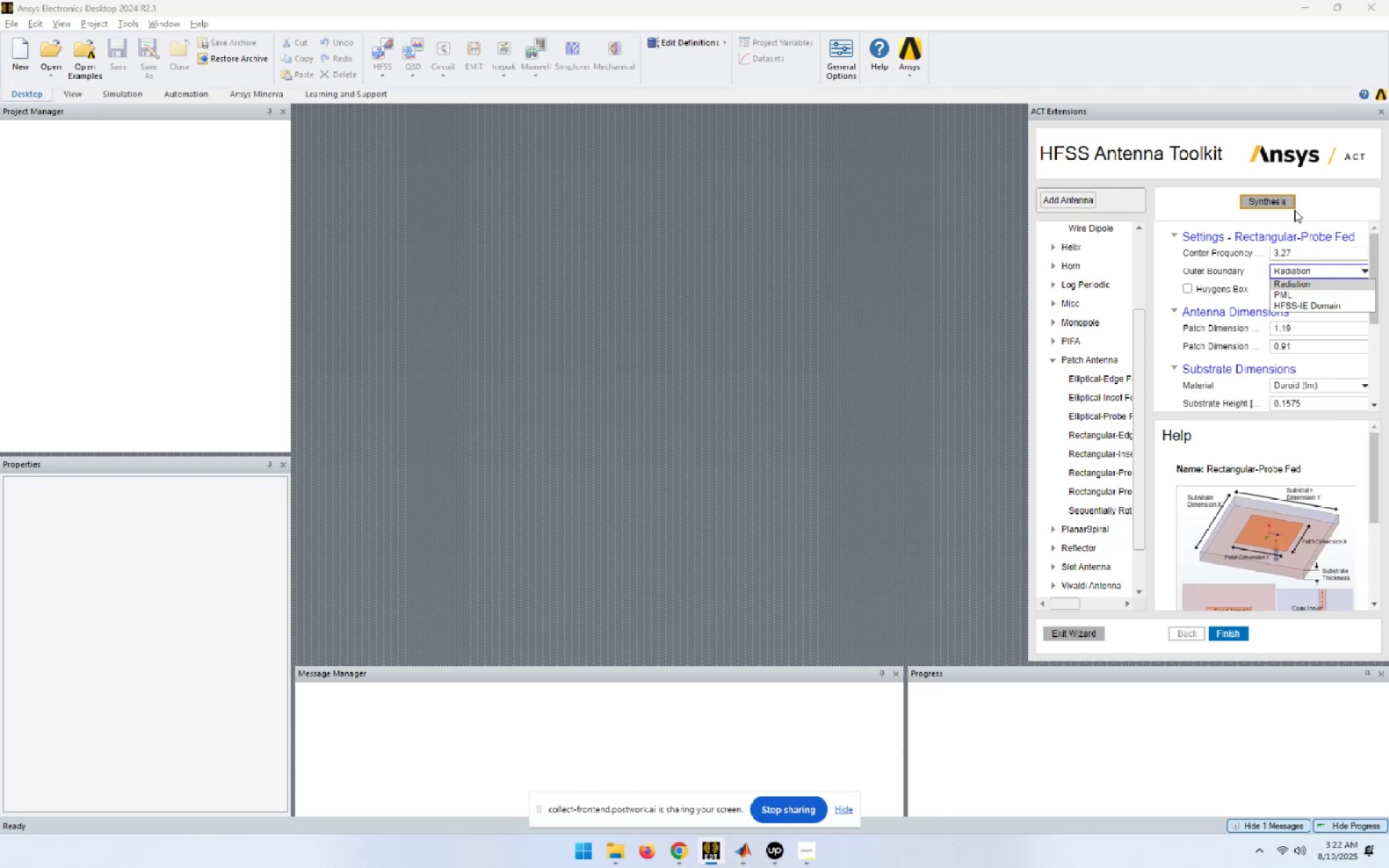 
left_click([1342, 211])
 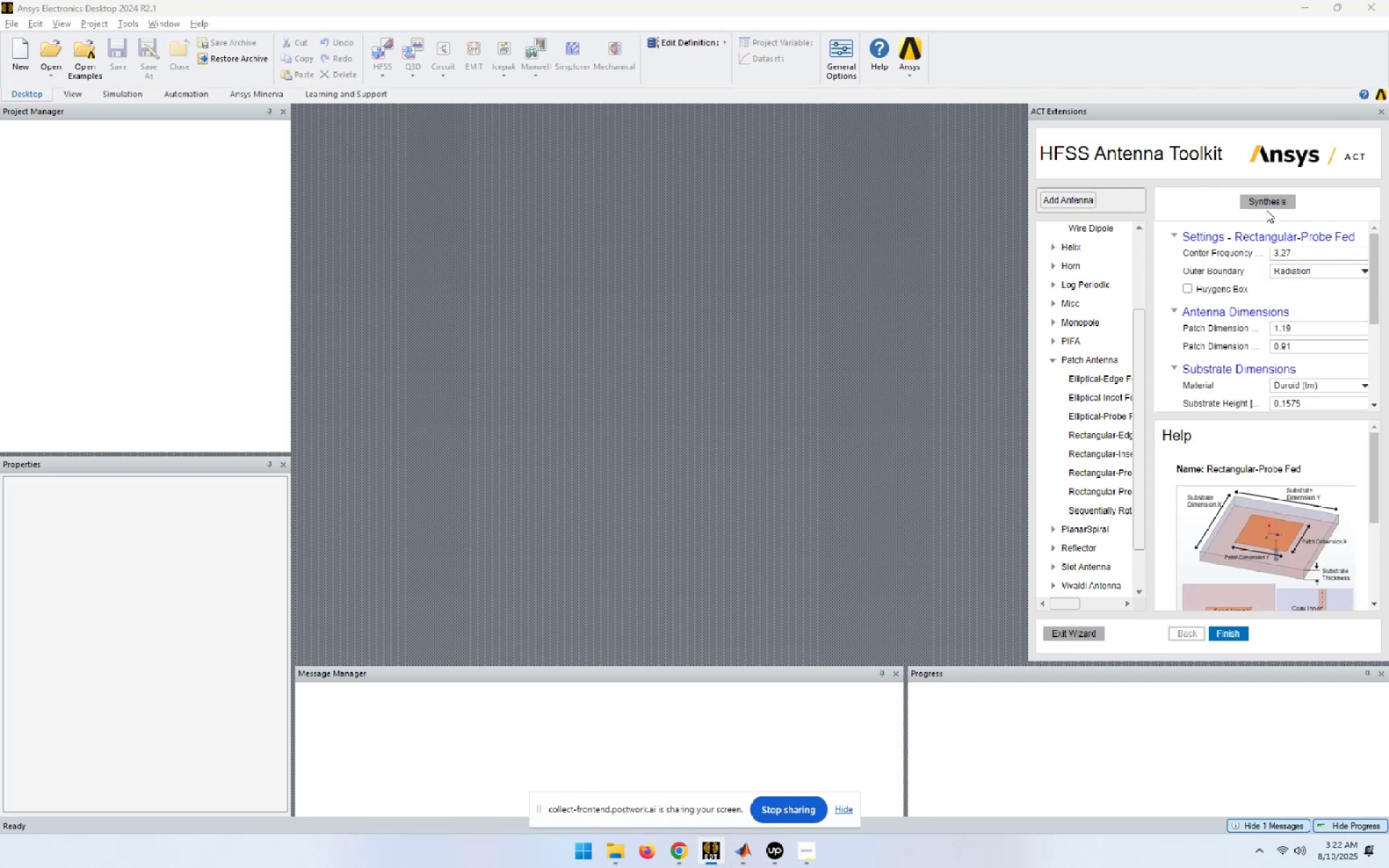 
left_click([1270, 199])
 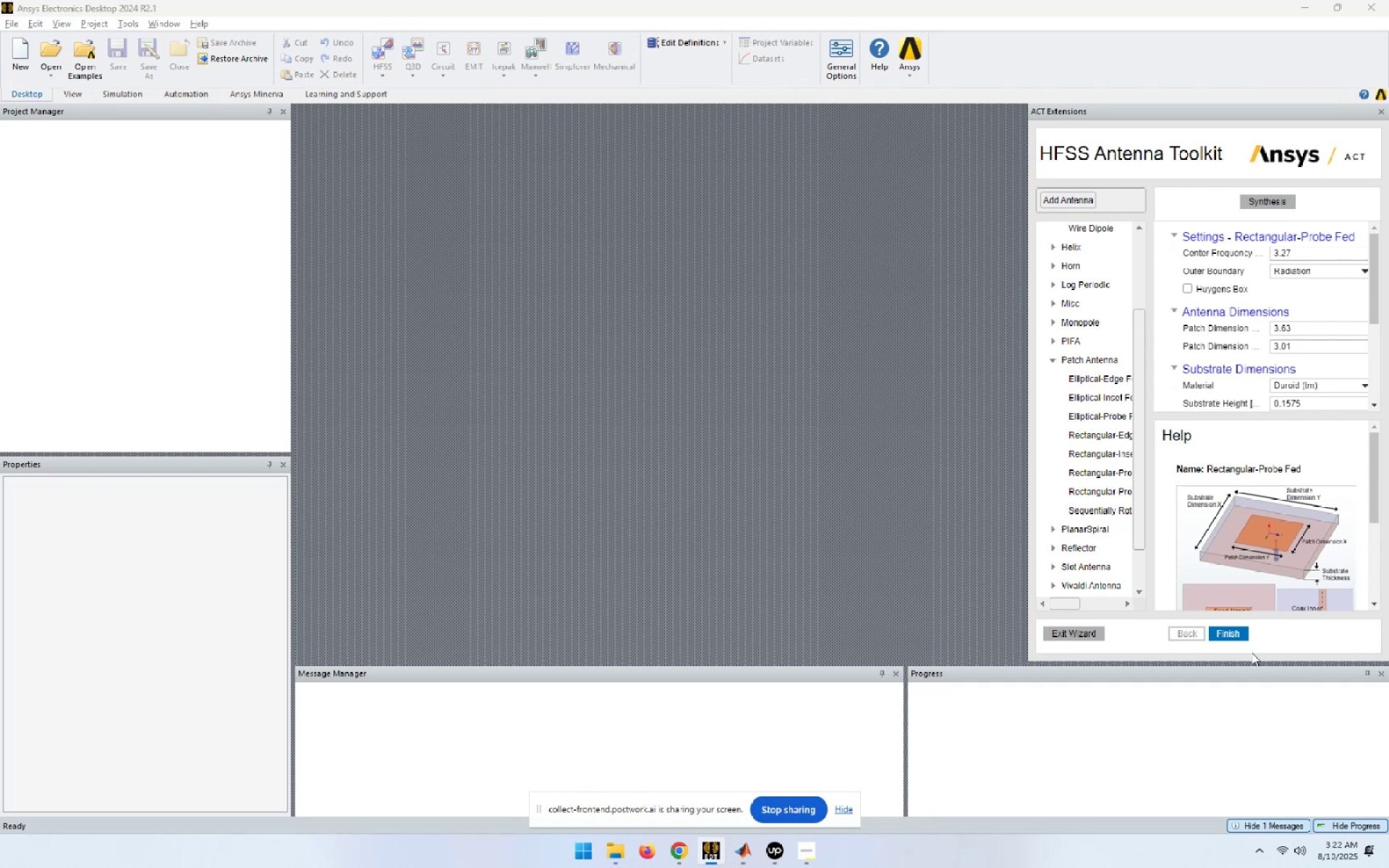 
left_click([1228, 634])
 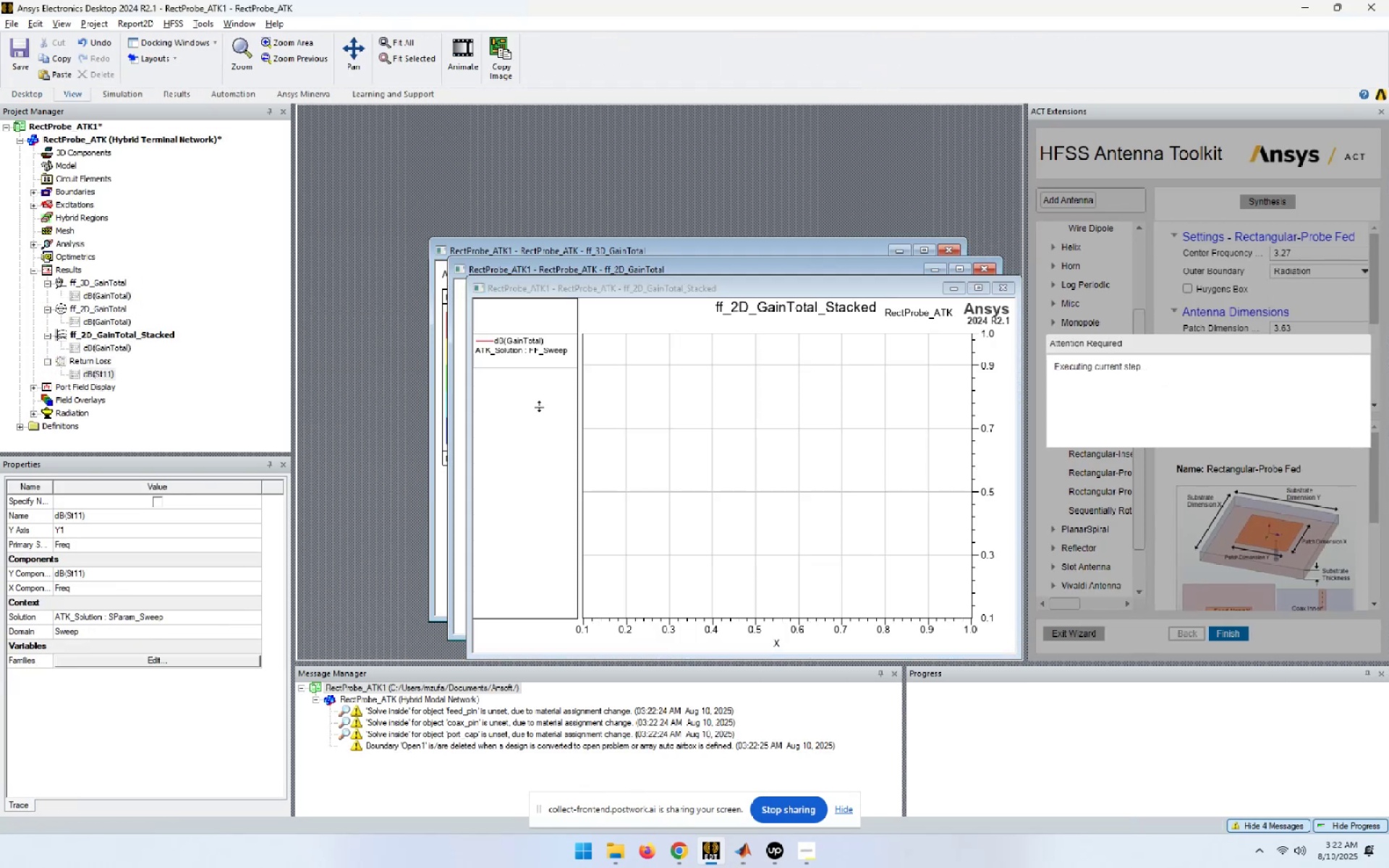 
wait(11.9)
 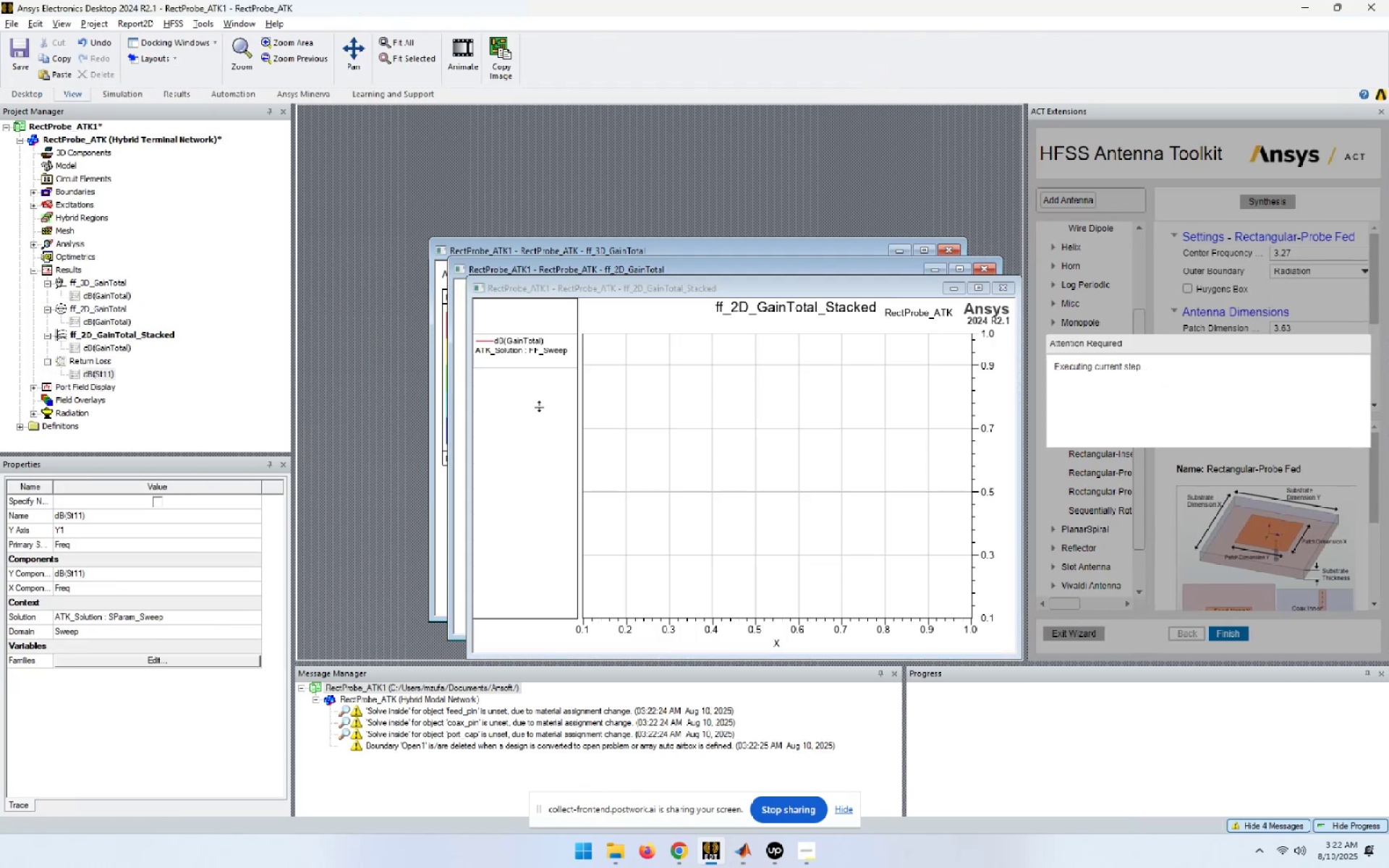 
left_click([30, 244])
 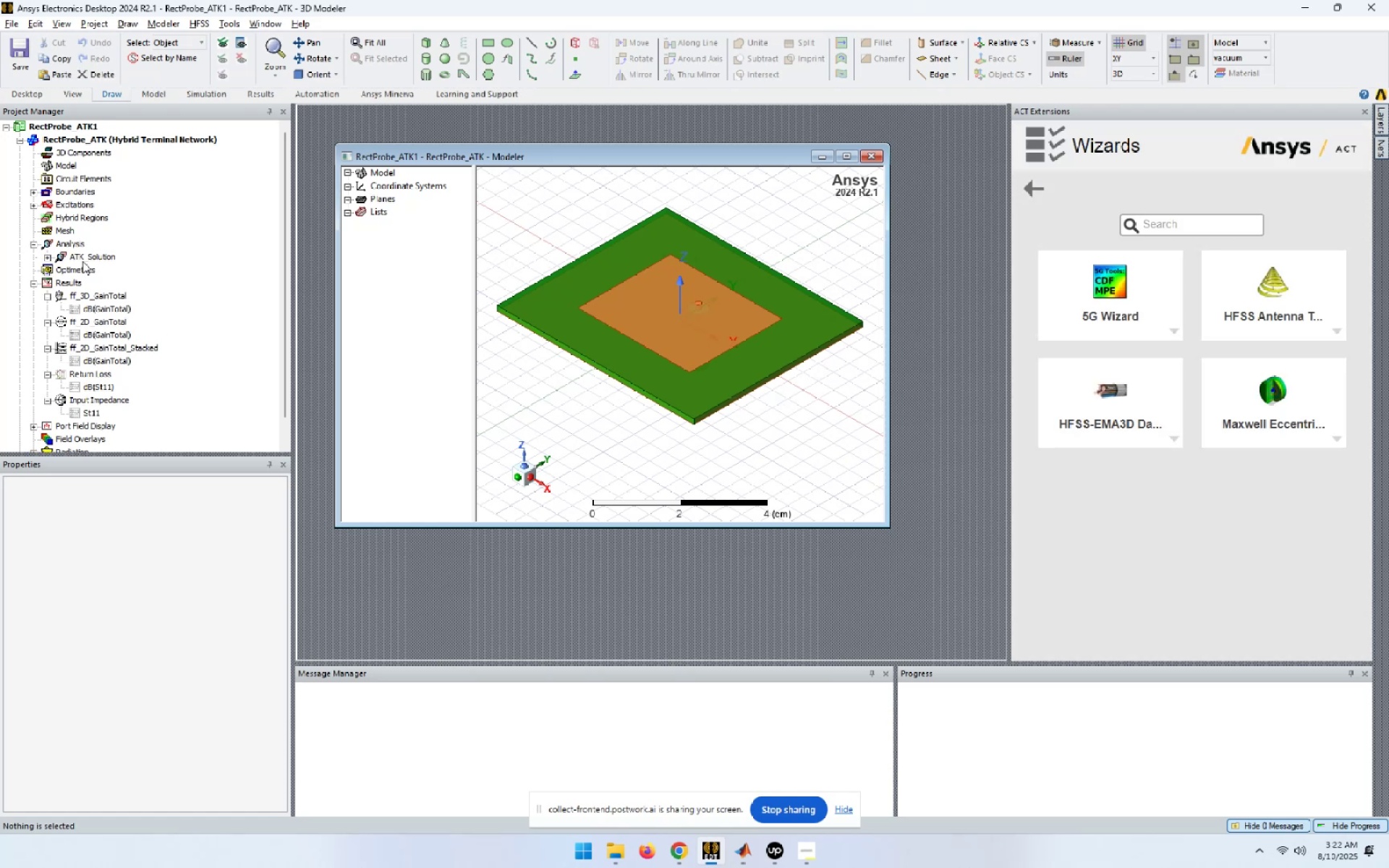 
left_click([85, 256])
 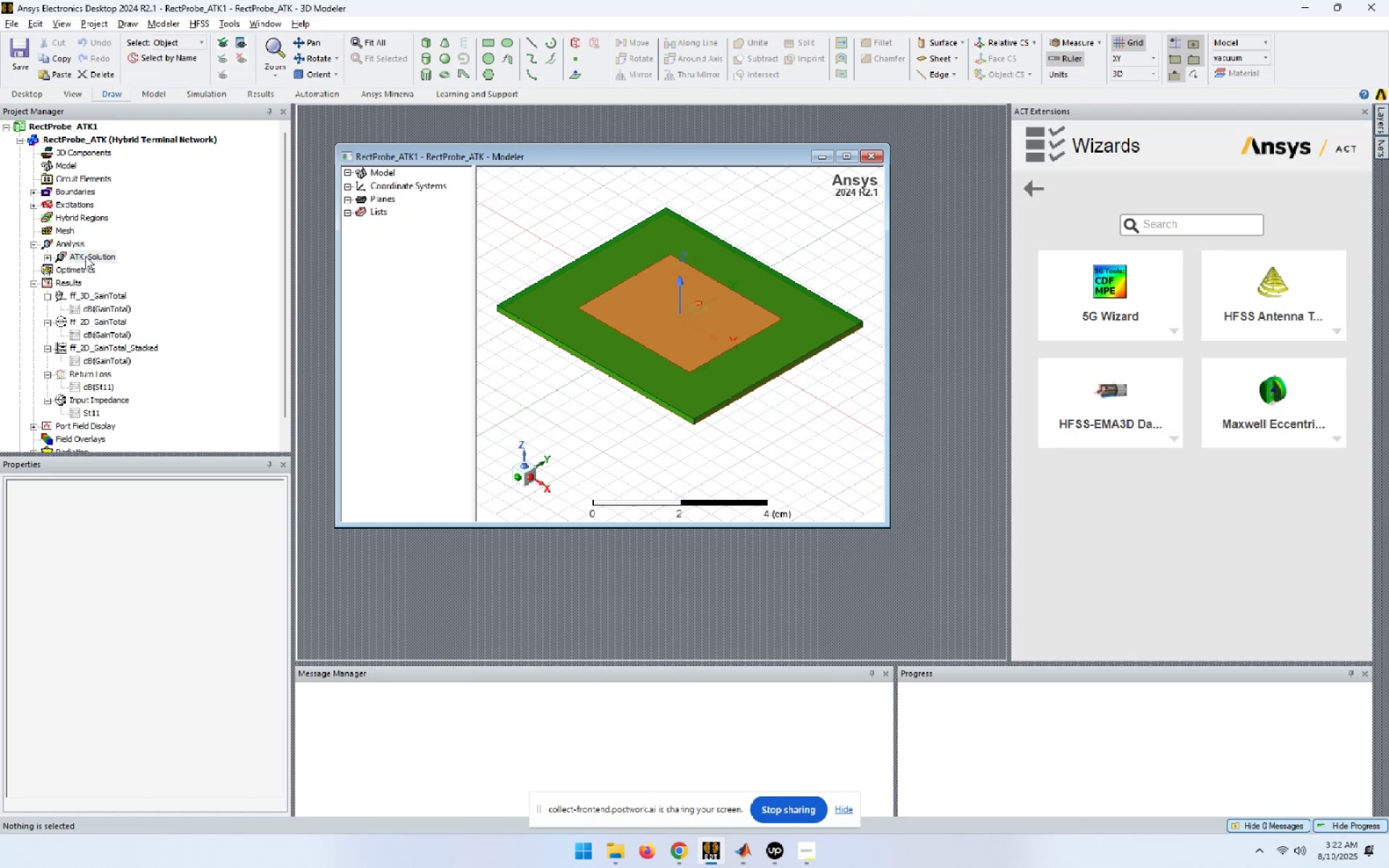 
right_click([85, 256])
 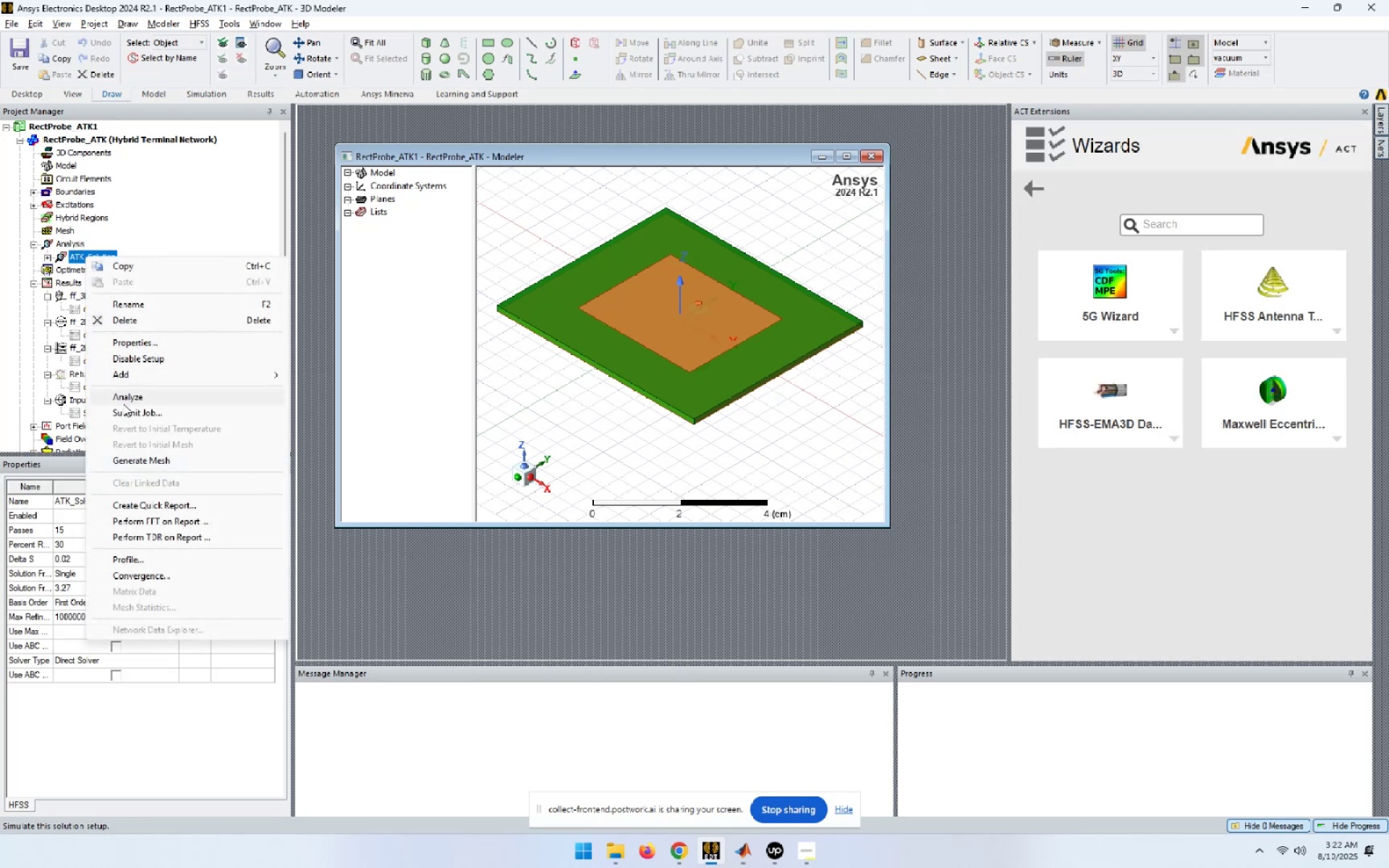 
left_click([124, 400])
 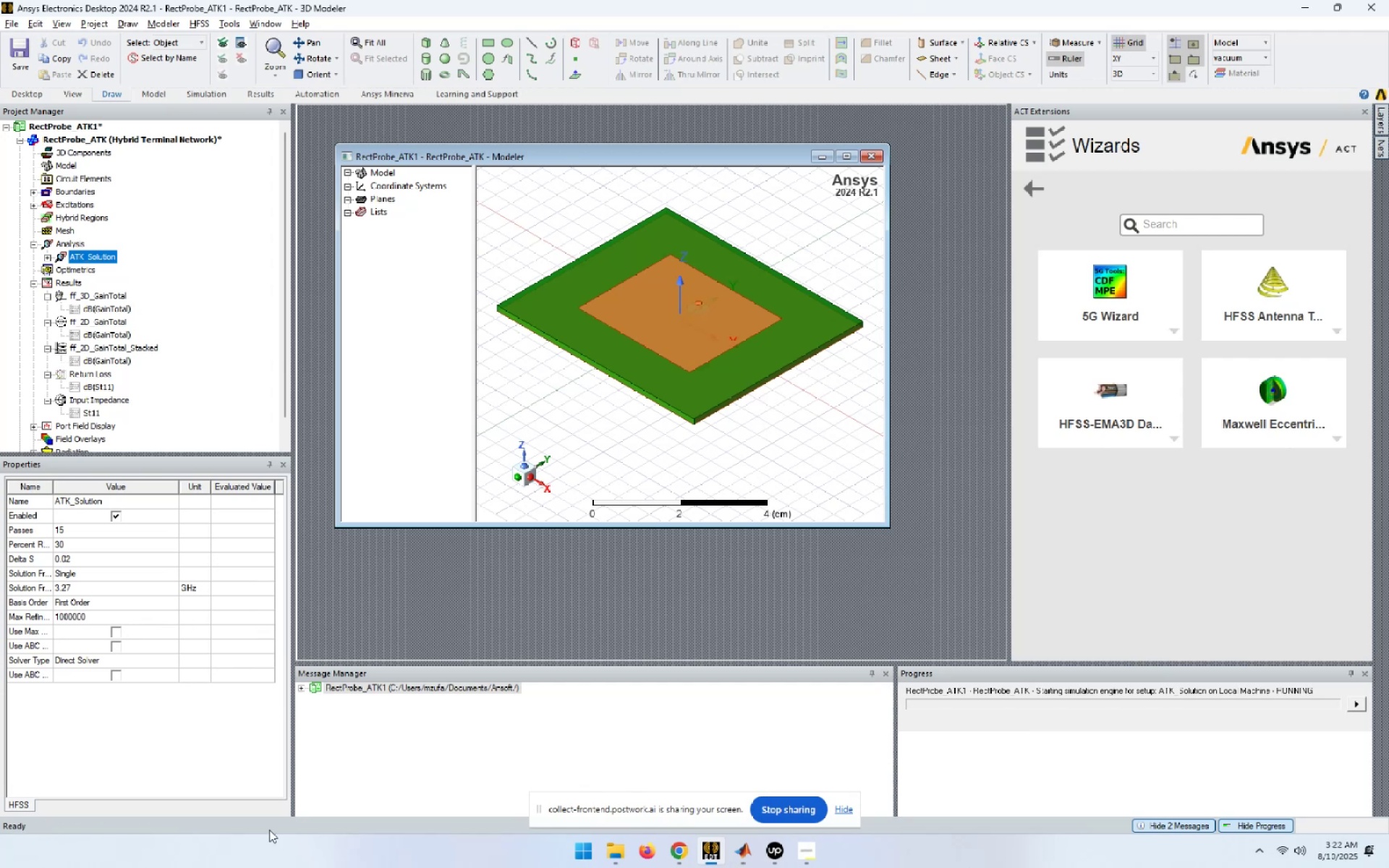 
wait(7.5)
 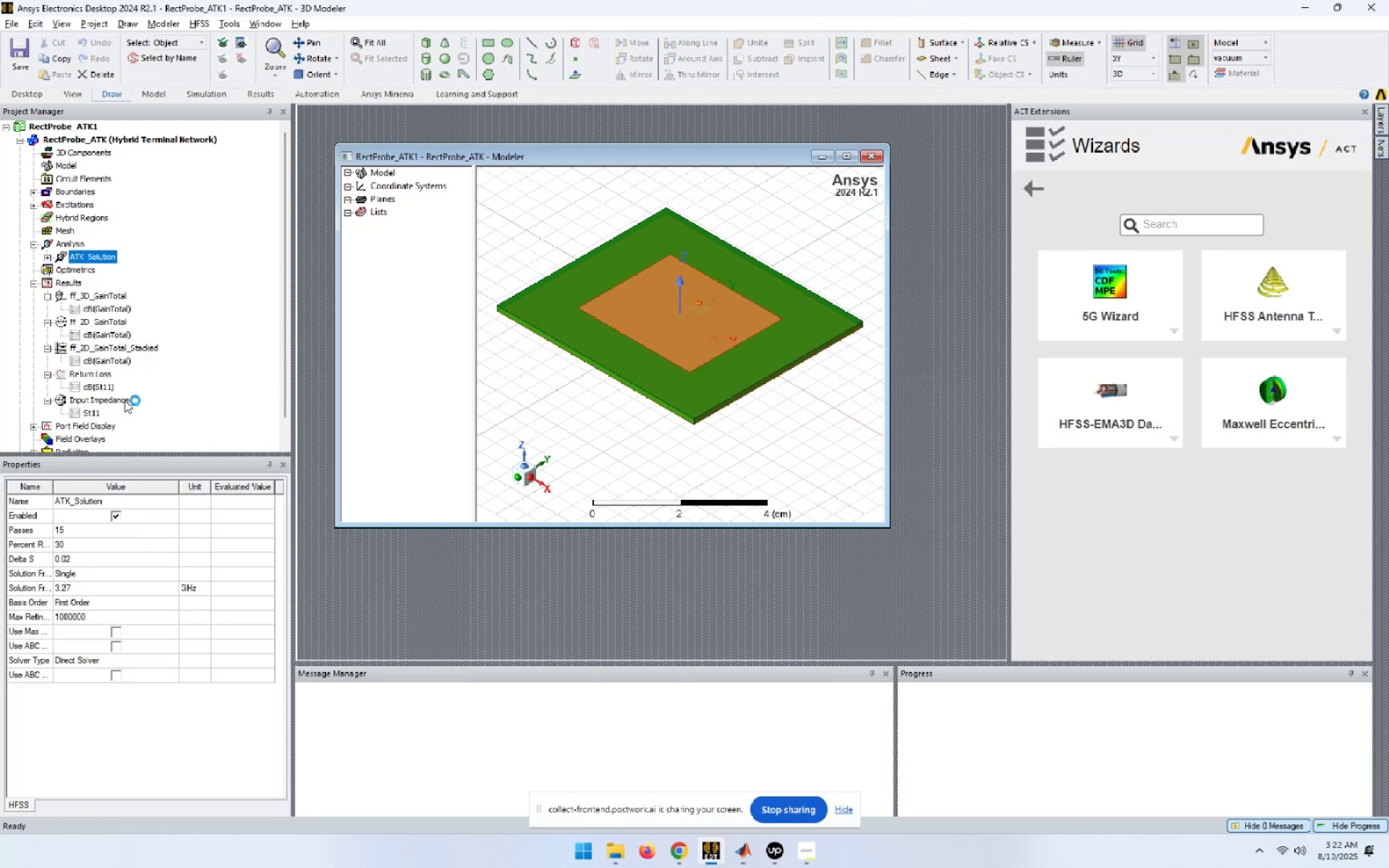 
left_click([302, 689])
 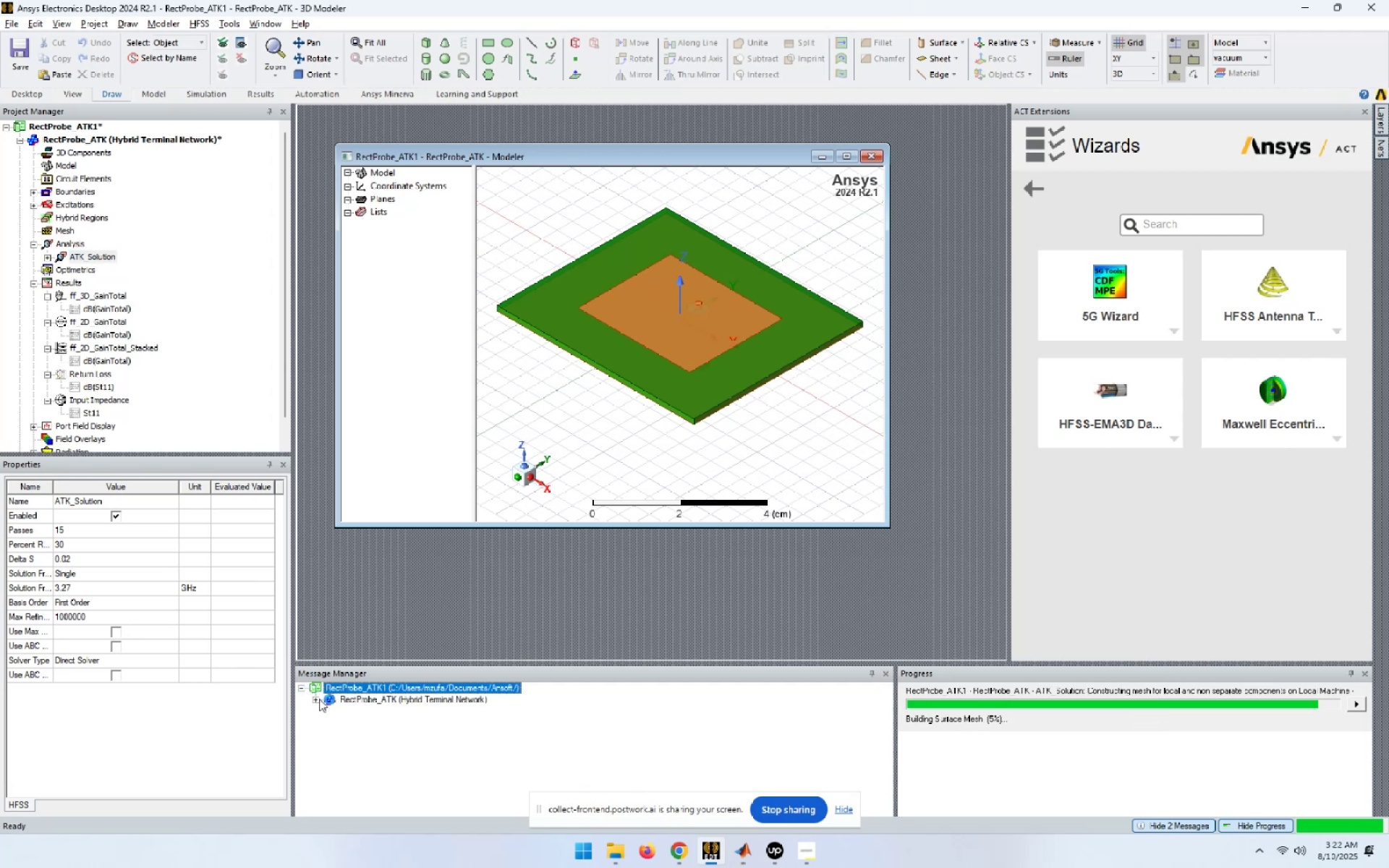 
left_click([315, 697])
 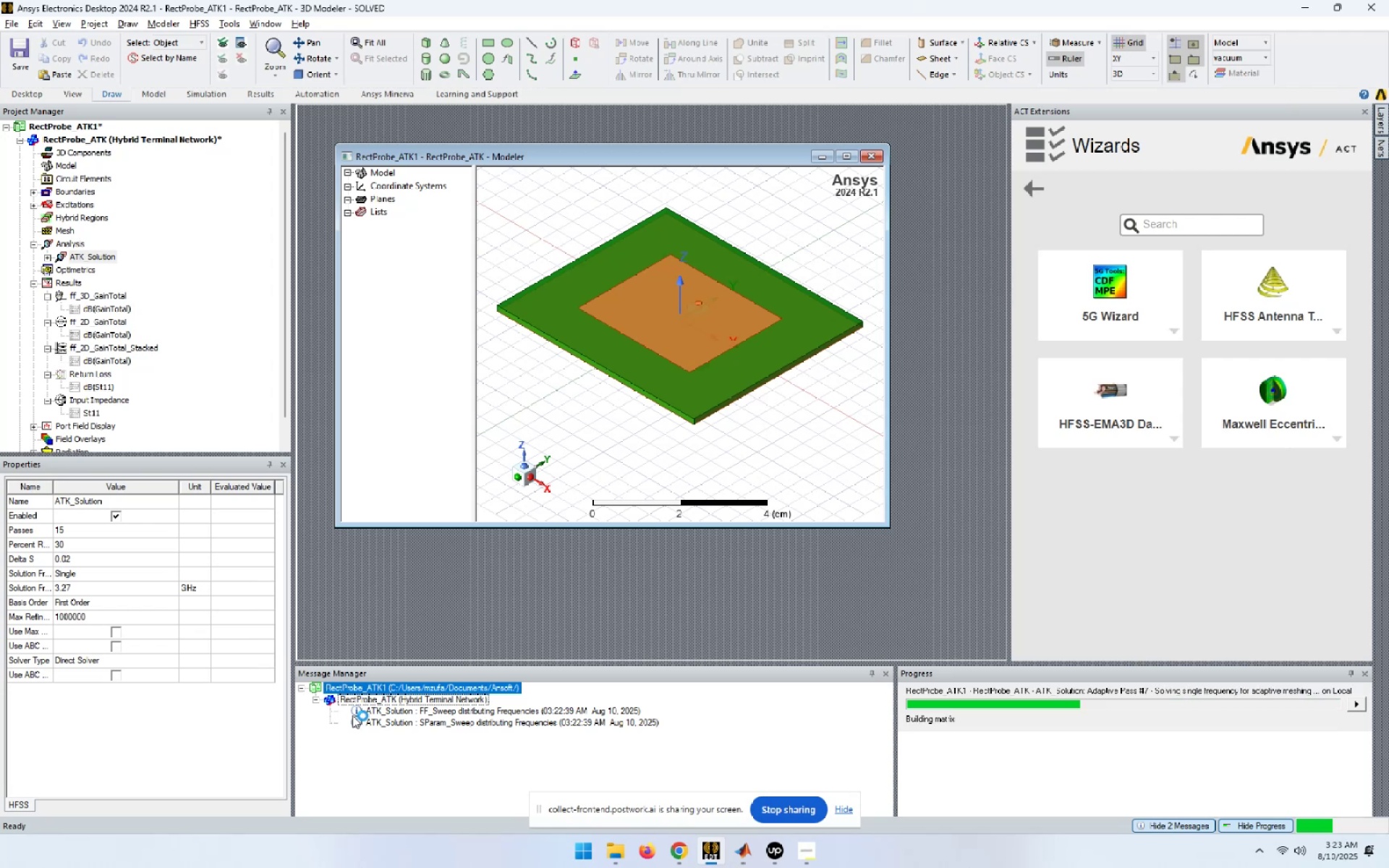 
wait(37.25)
 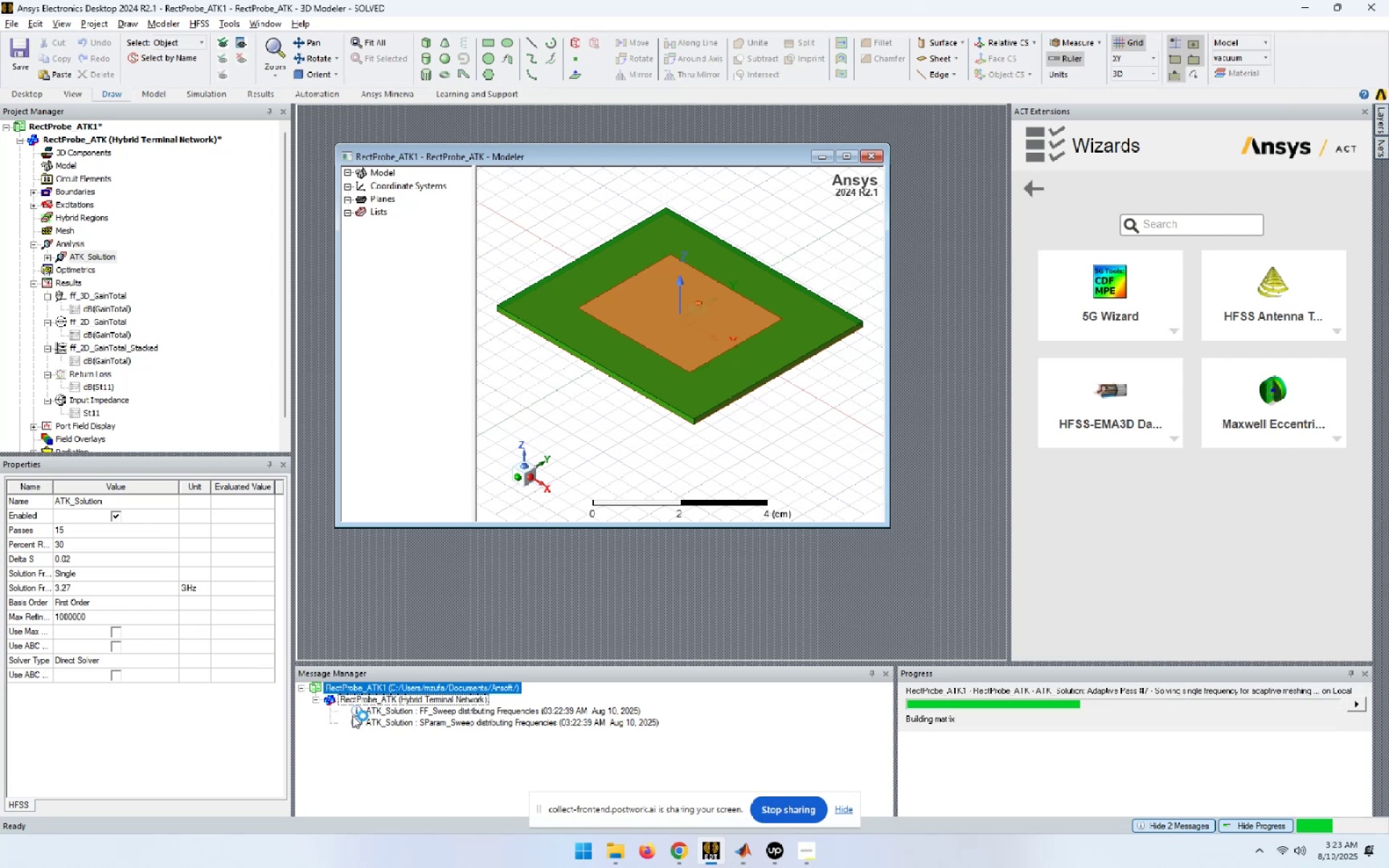 
left_click([689, 851])
 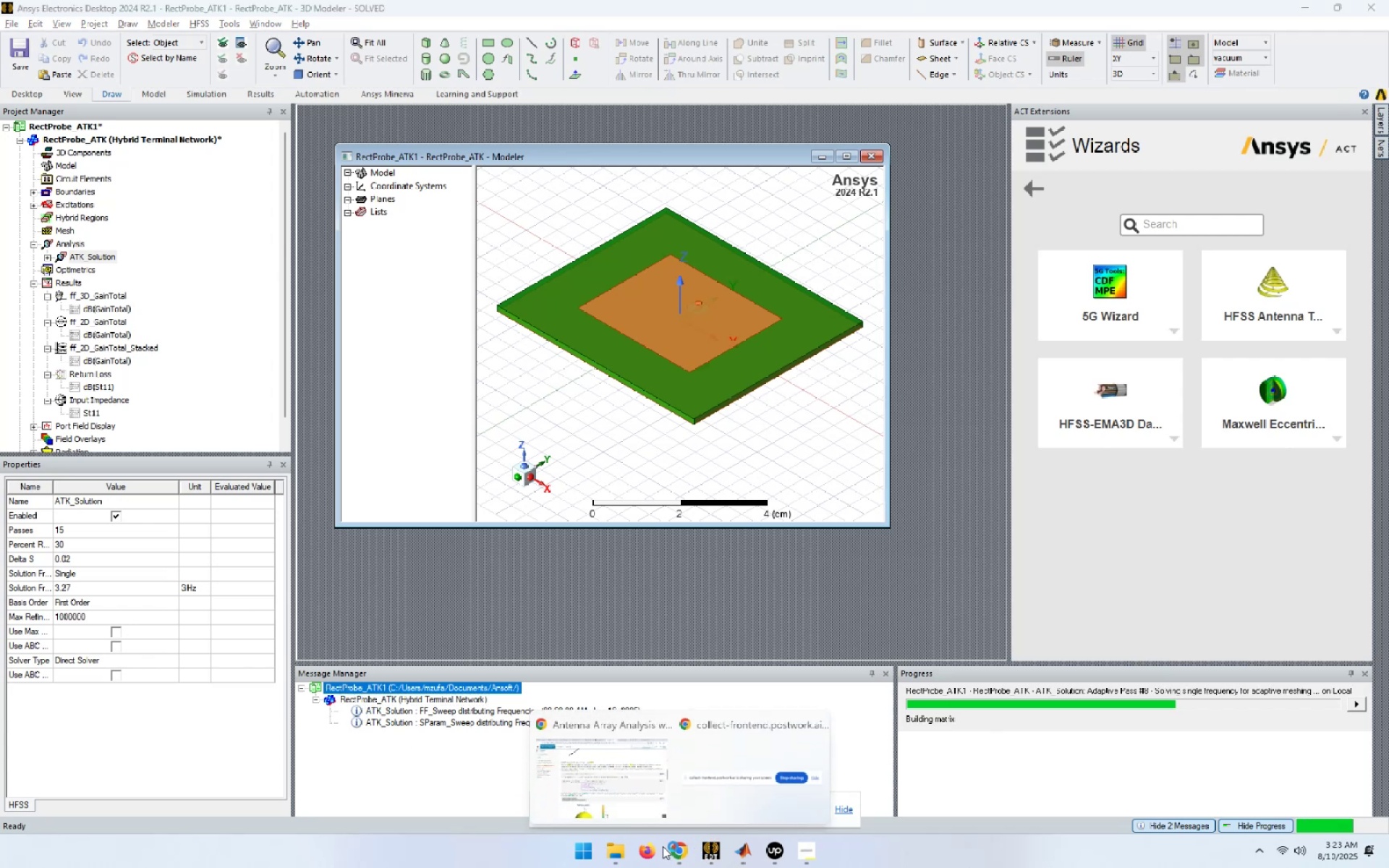 
left_click([580, 787])
 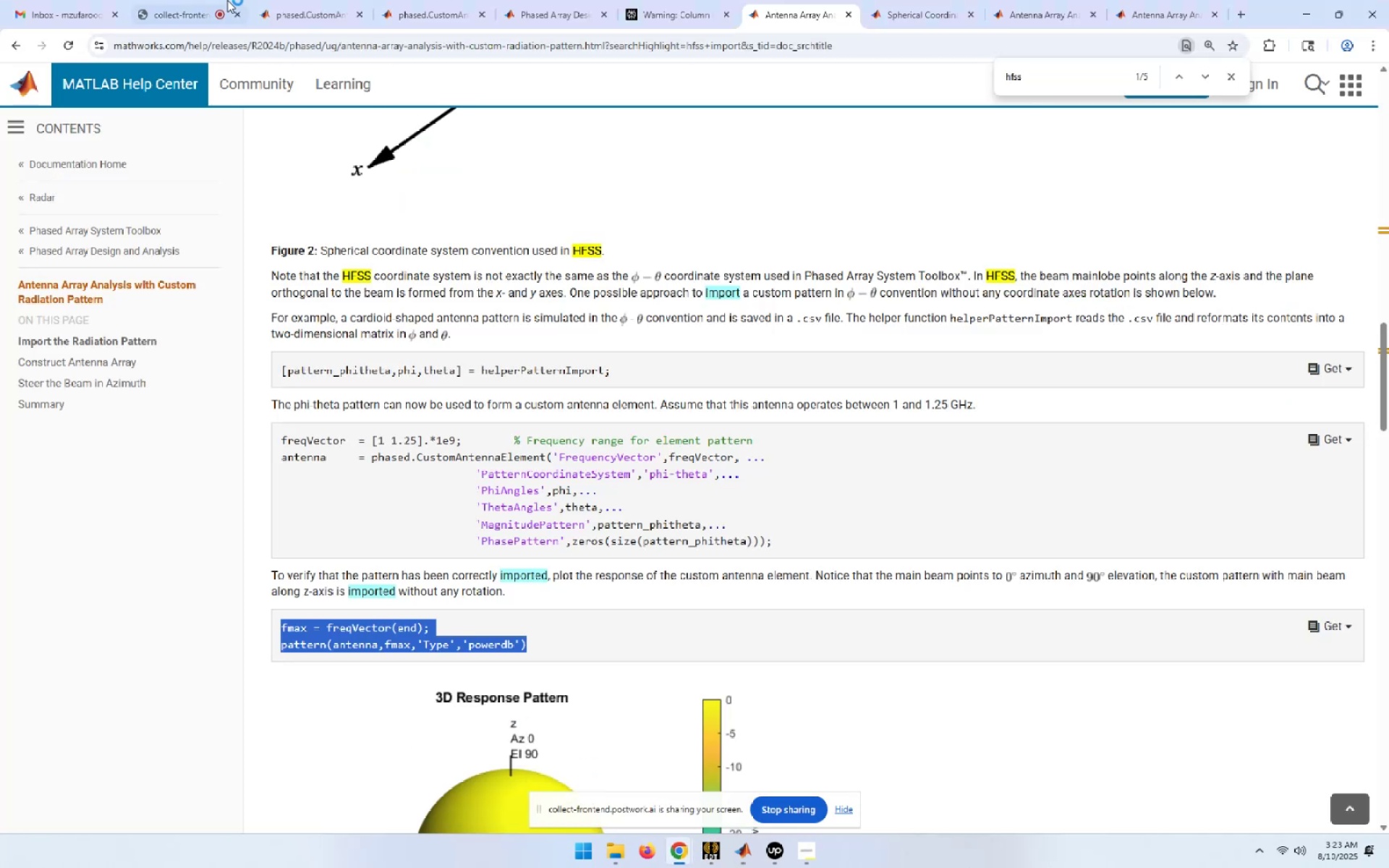 
left_click([202, 0])
 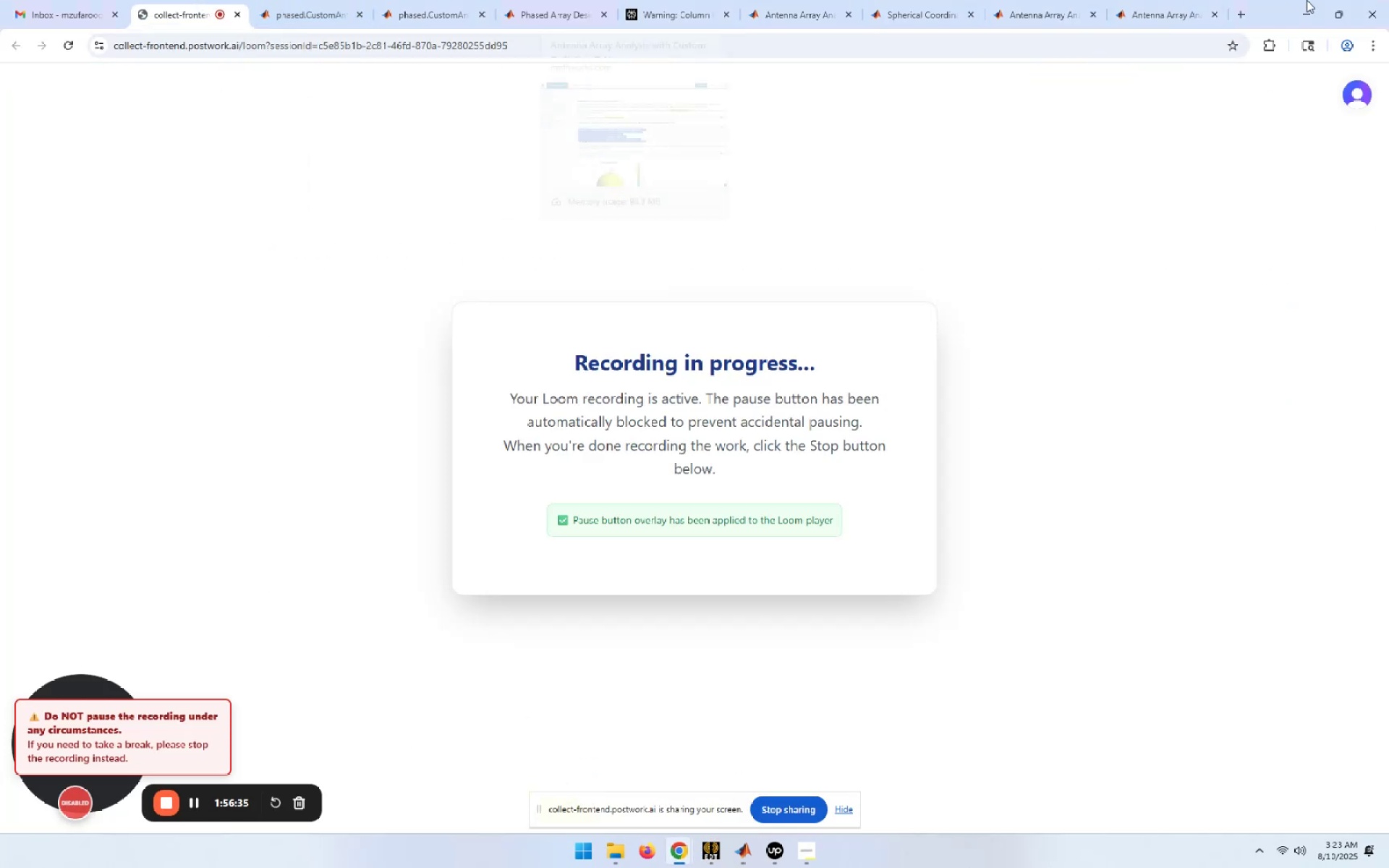 
left_click([1126, 0])
 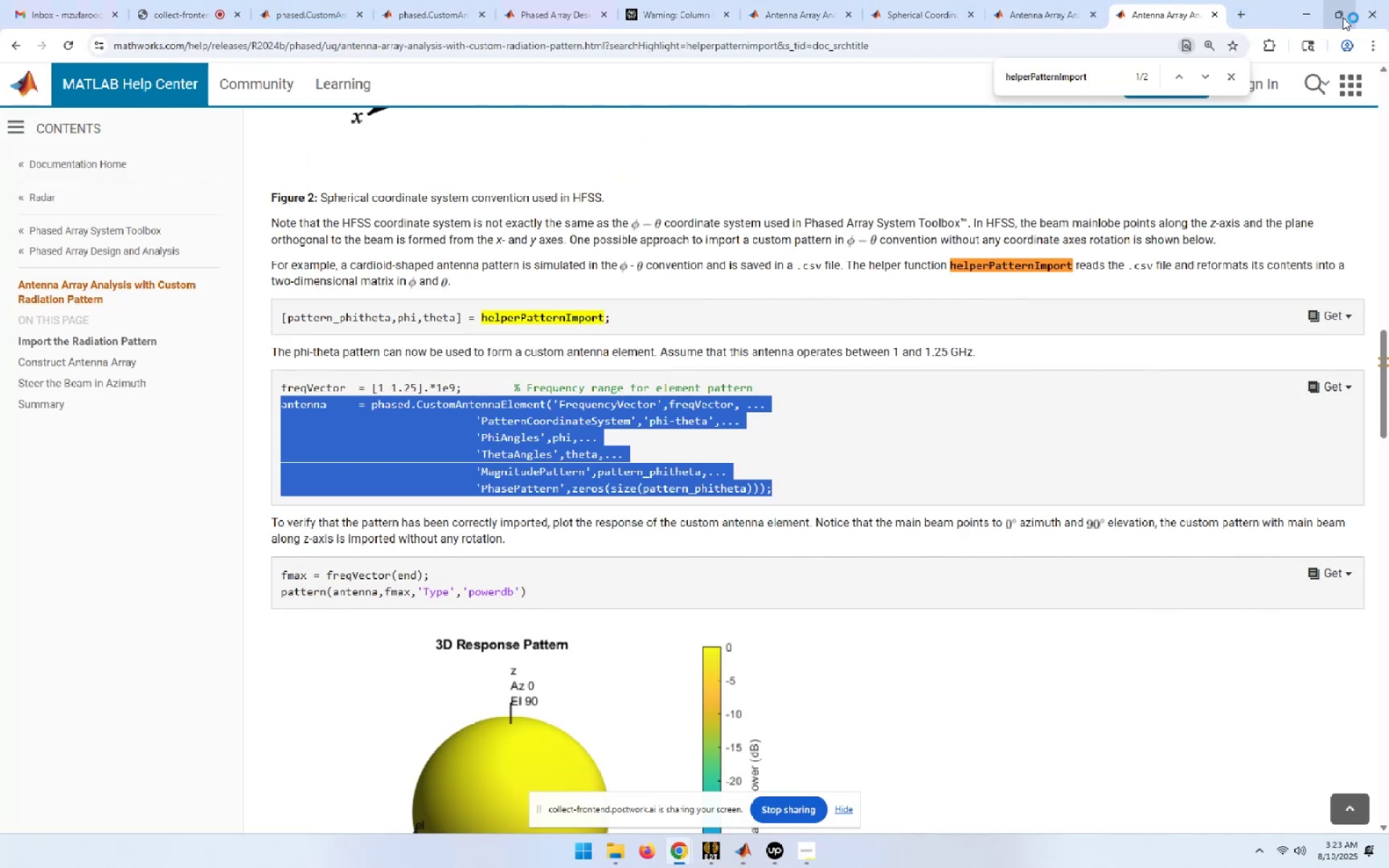 
left_click([1311, 16])
 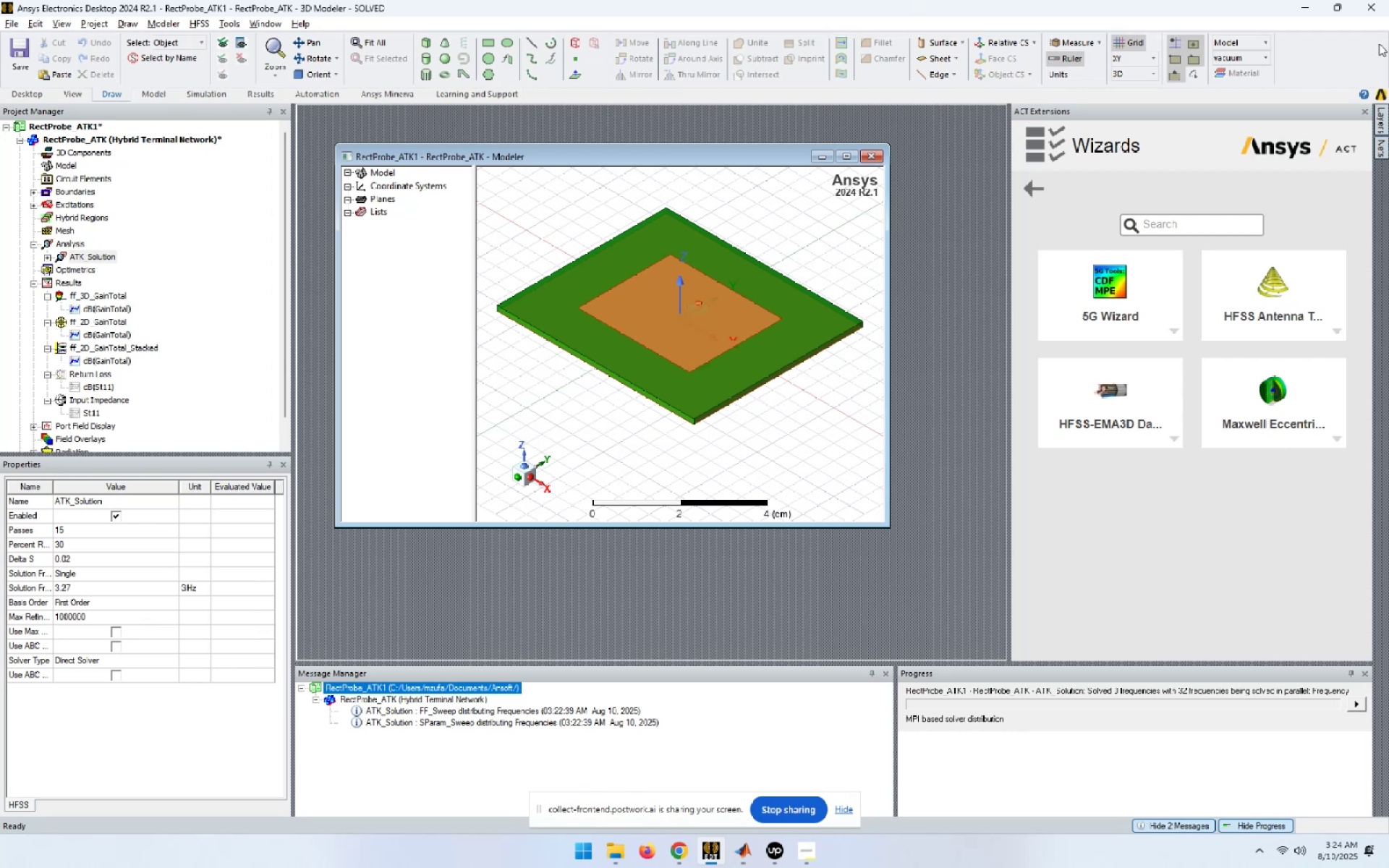 
wait(49.59)
 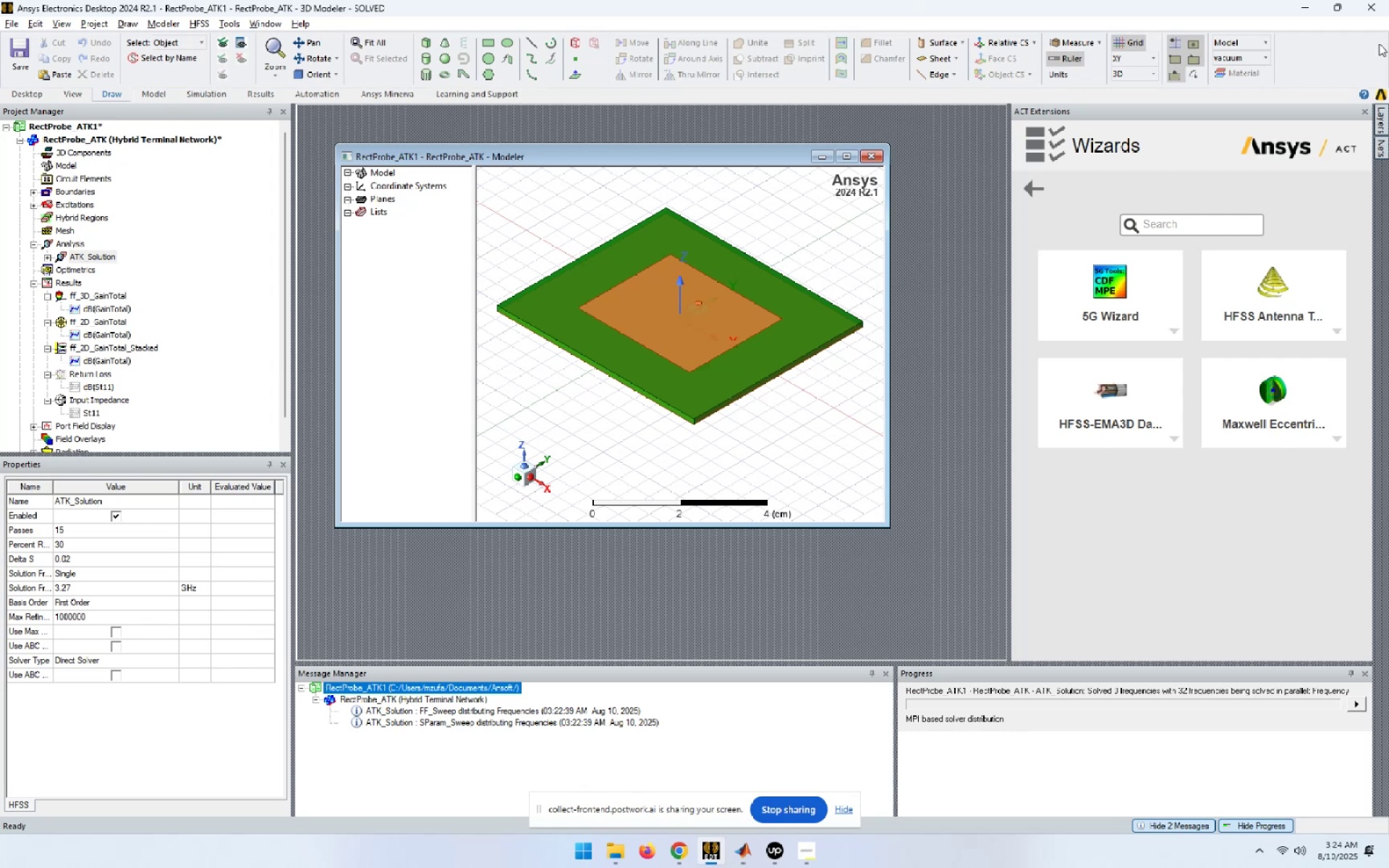 
mouse_move([1283, 312])
 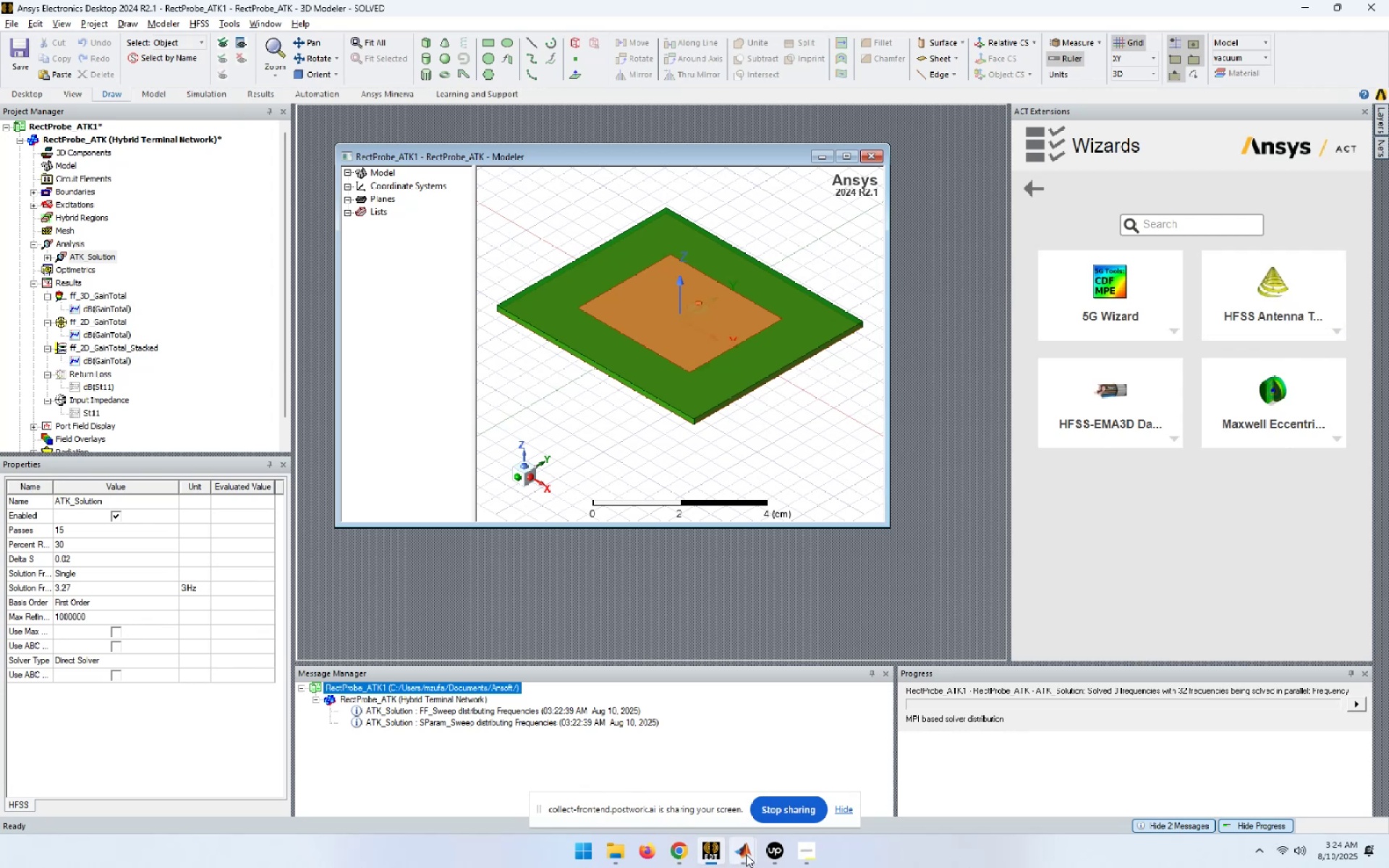 
left_click([749, 854])
 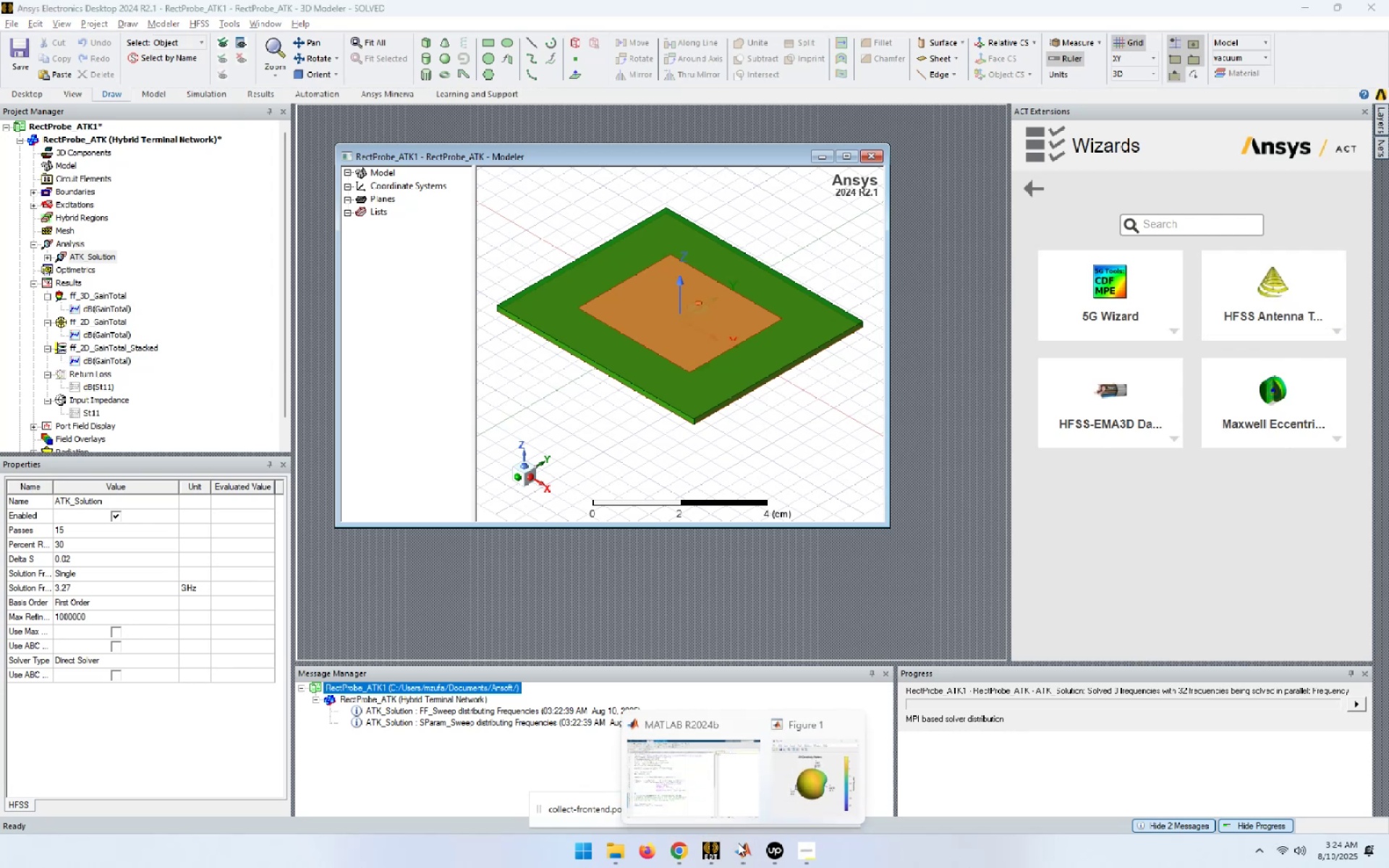 
left_click([677, 787])
 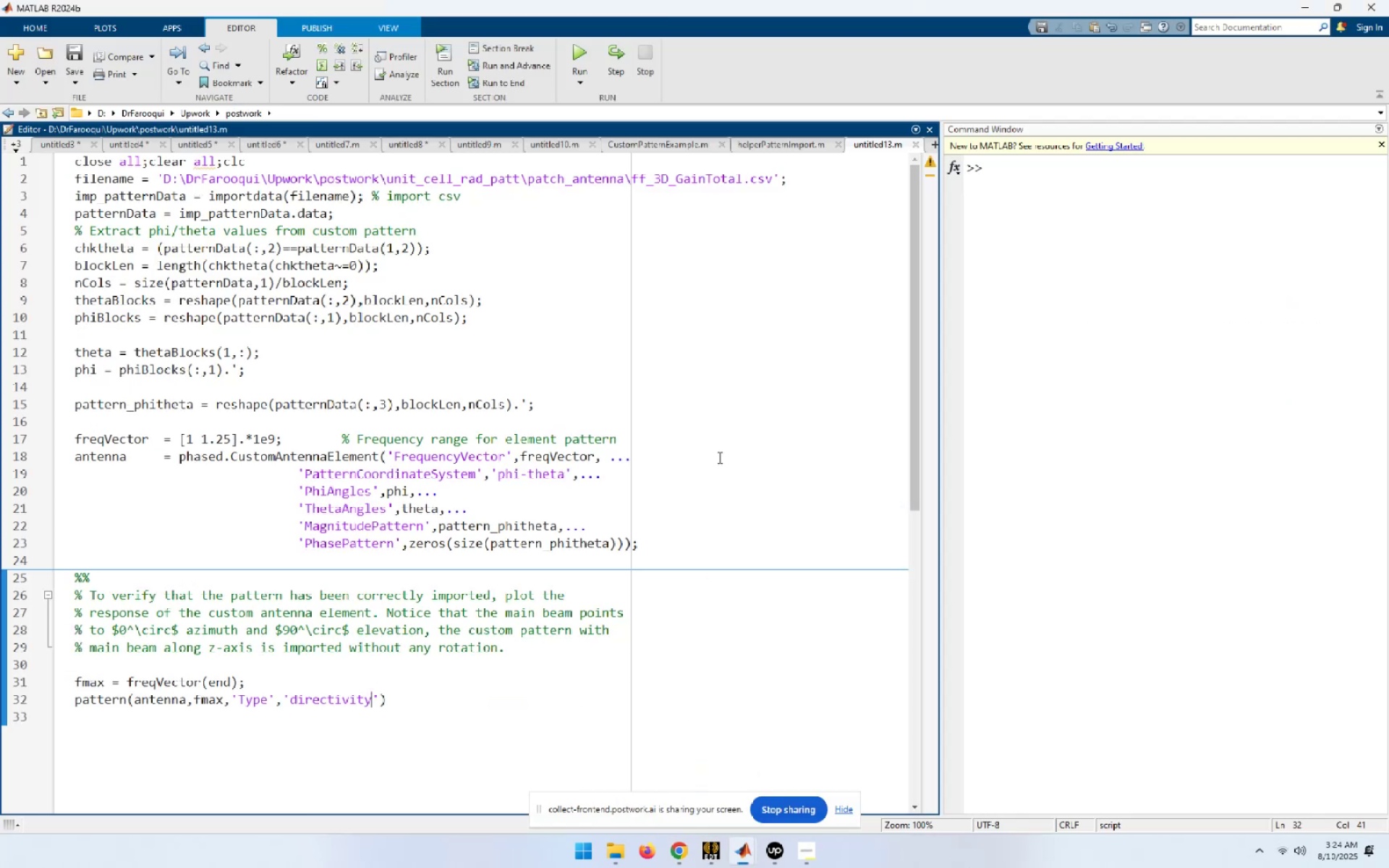 
left_click([718, 457])
 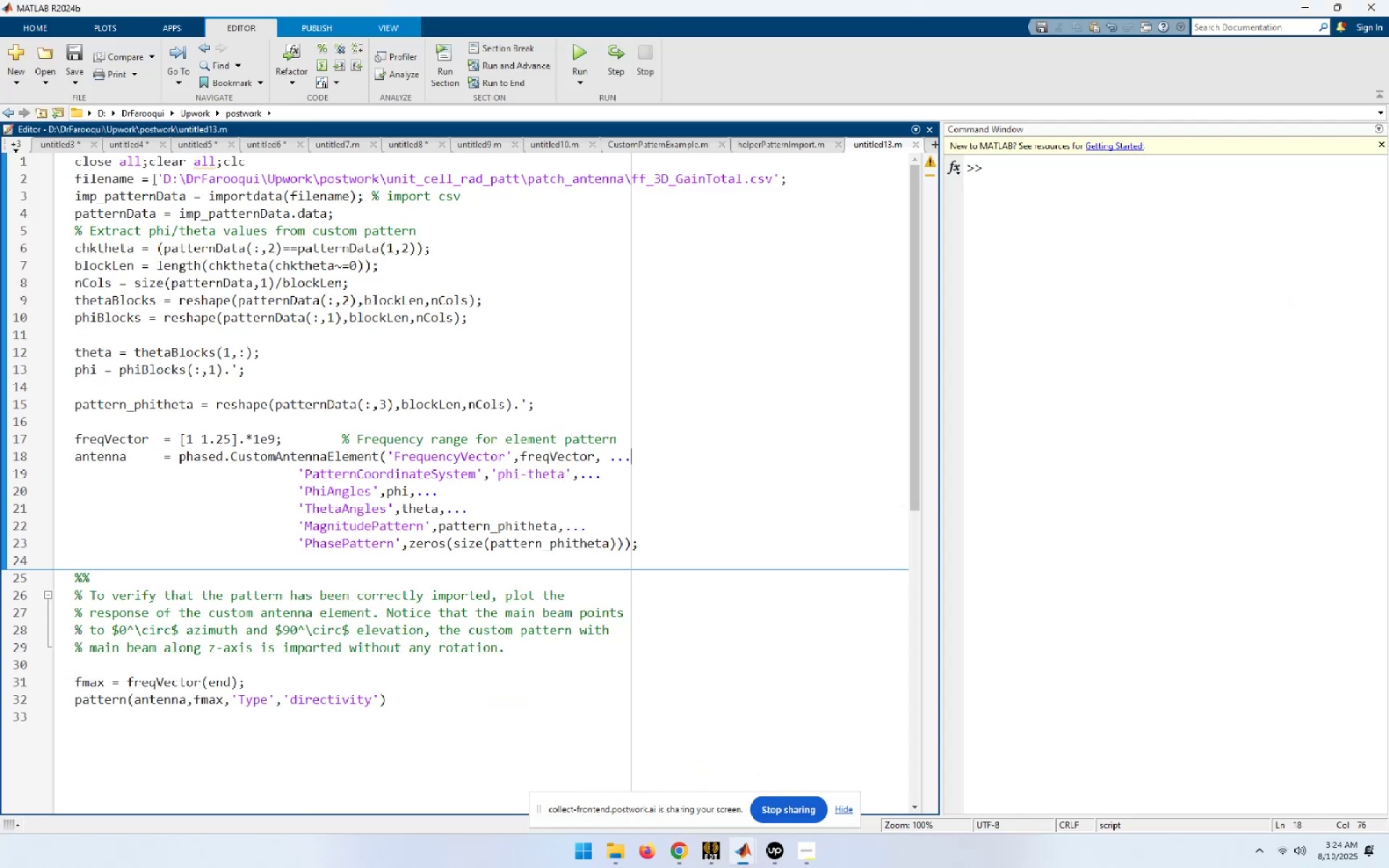 
left_click([141, 176])
 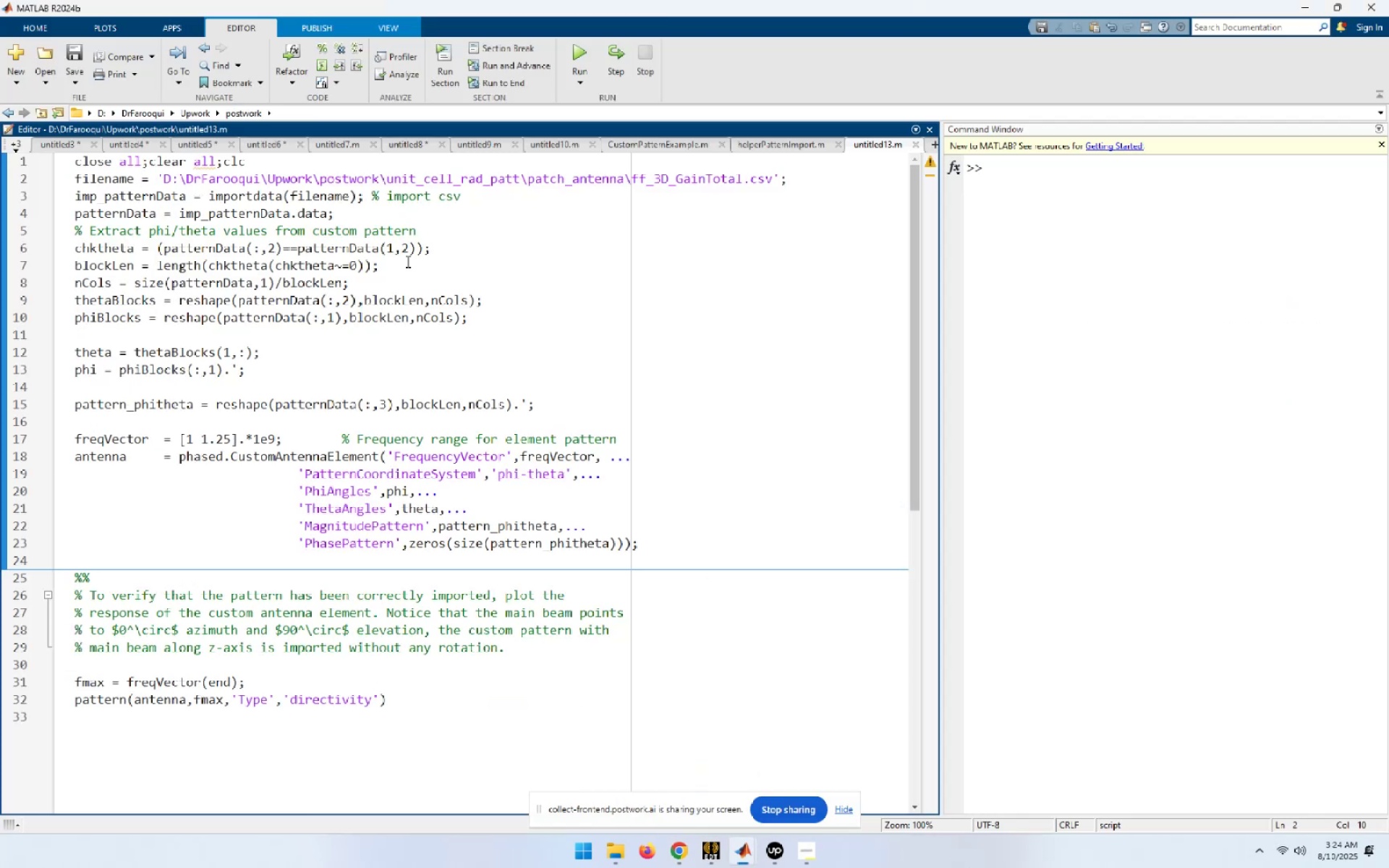 
key(ArrowDown)
 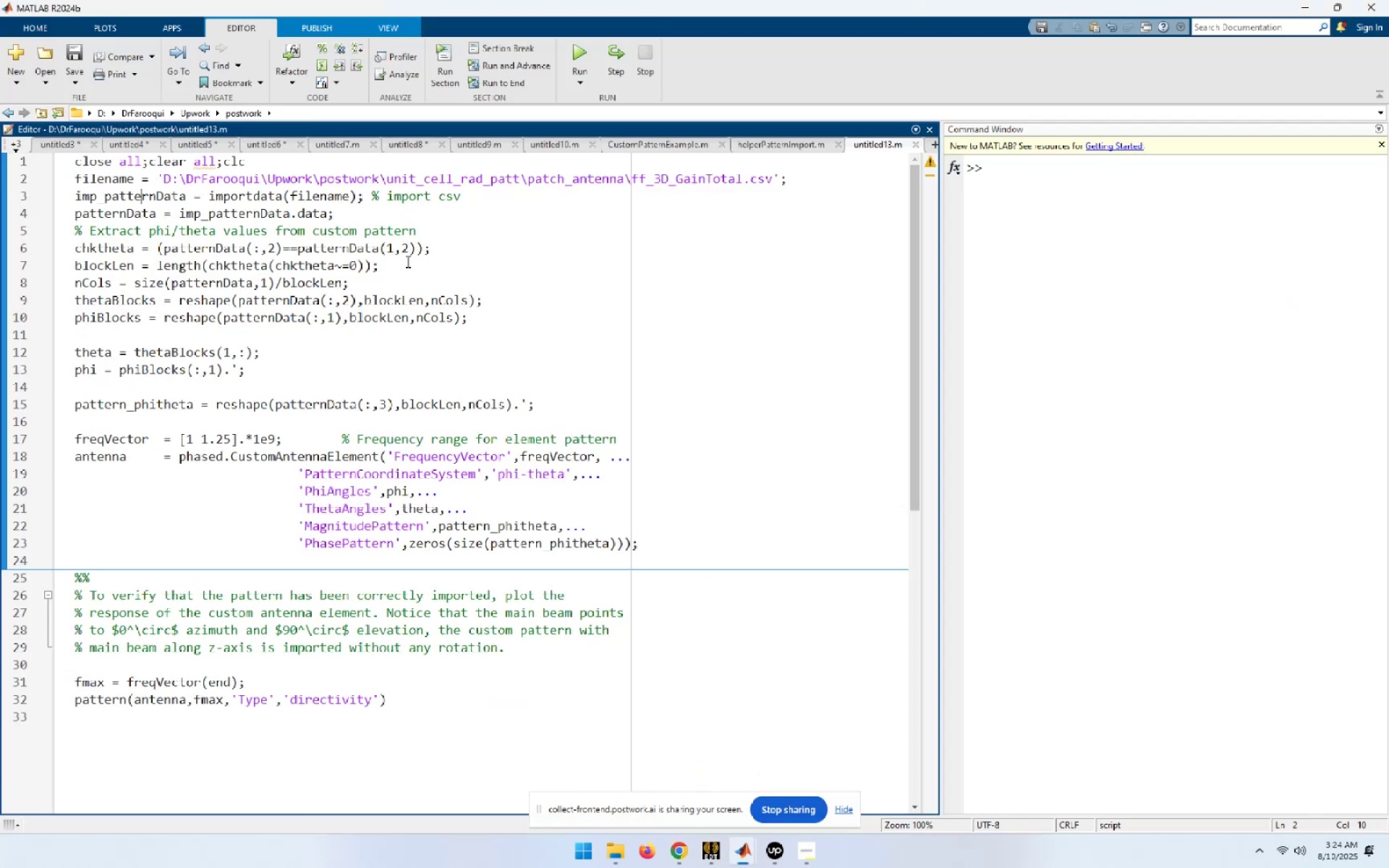 
key(ArrowDown)
 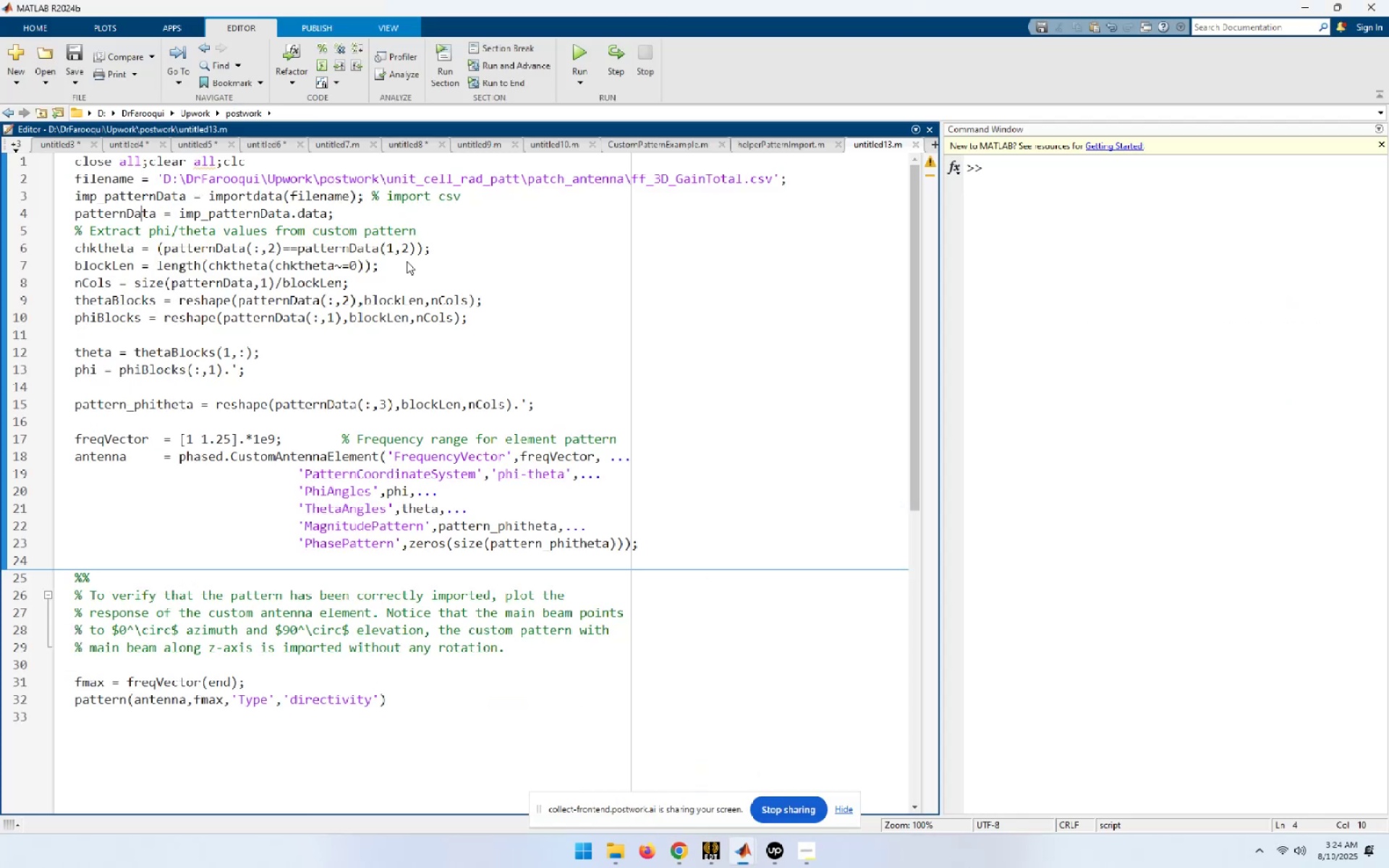 
key(ArrowRight)
 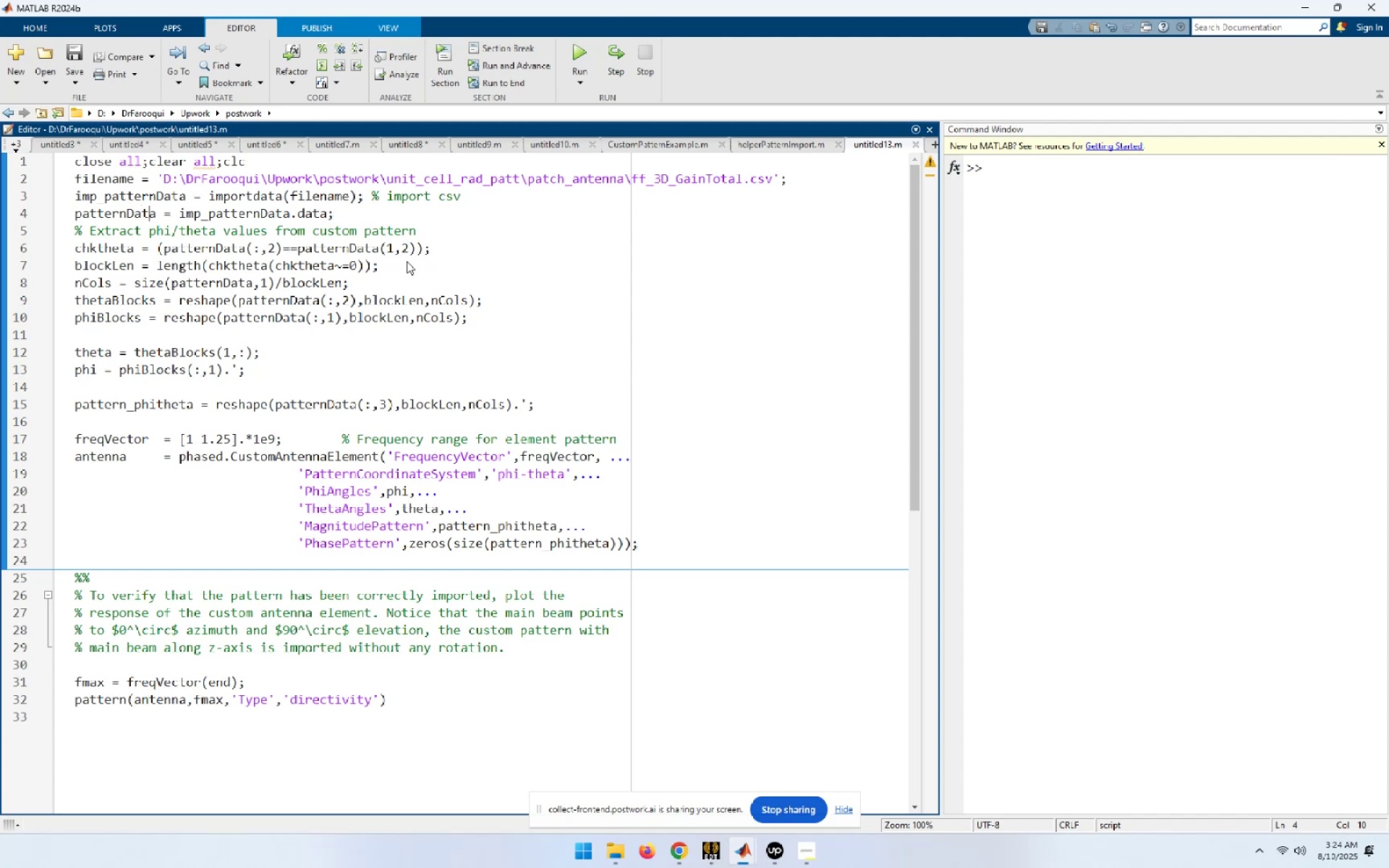 
key(ArrowRight)
 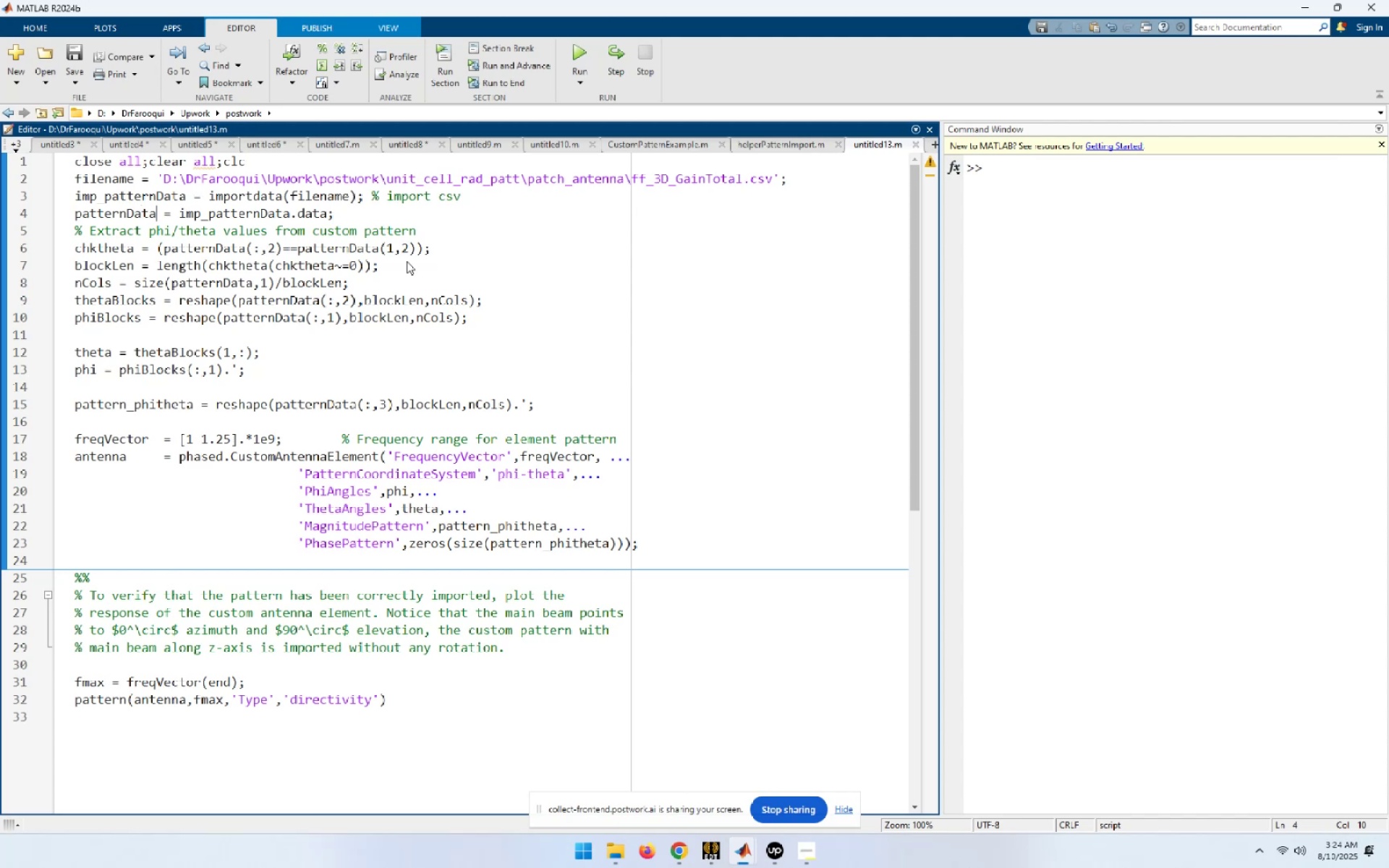 
key(ArrowRight)
 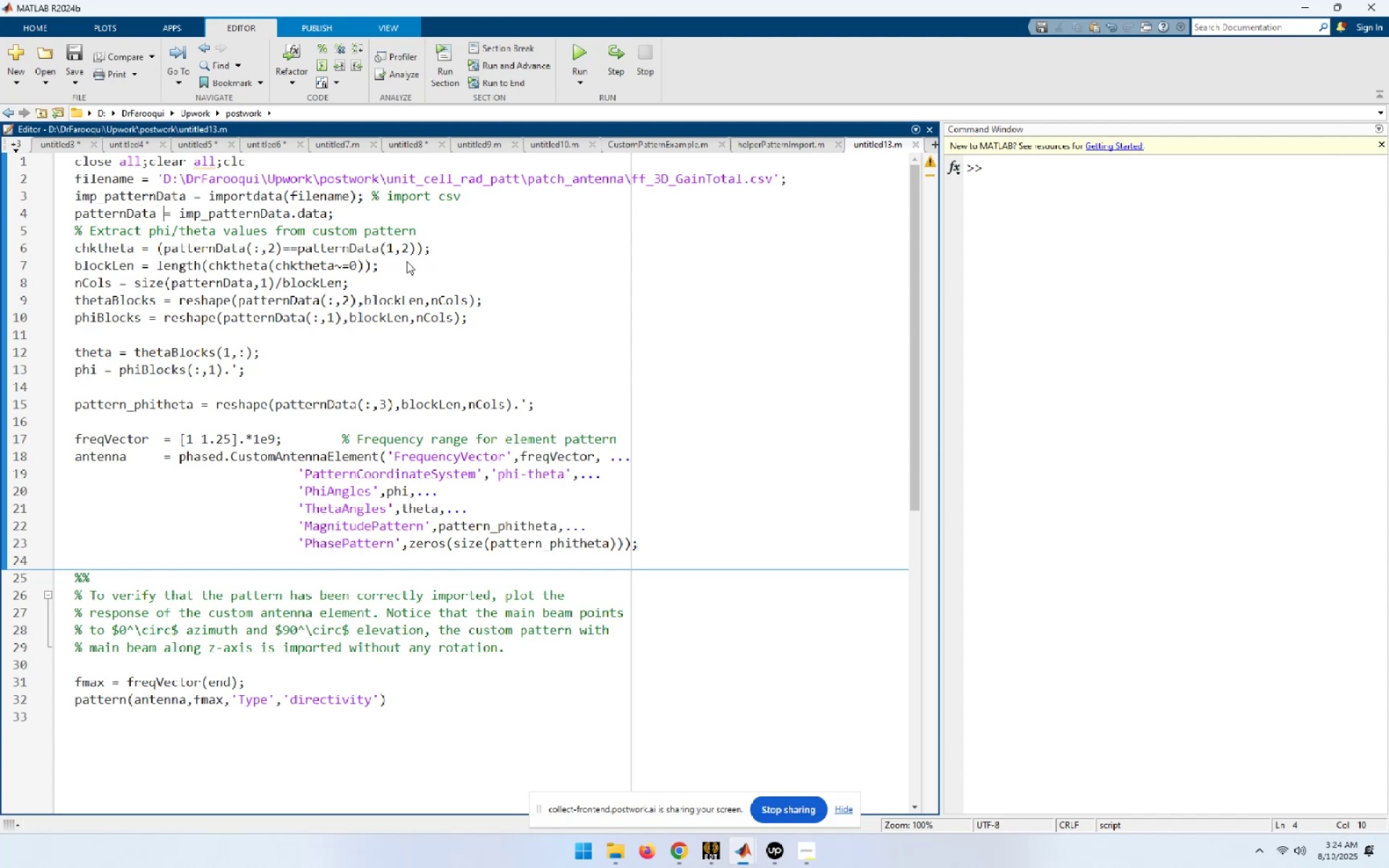 
key(ArrowRight)
 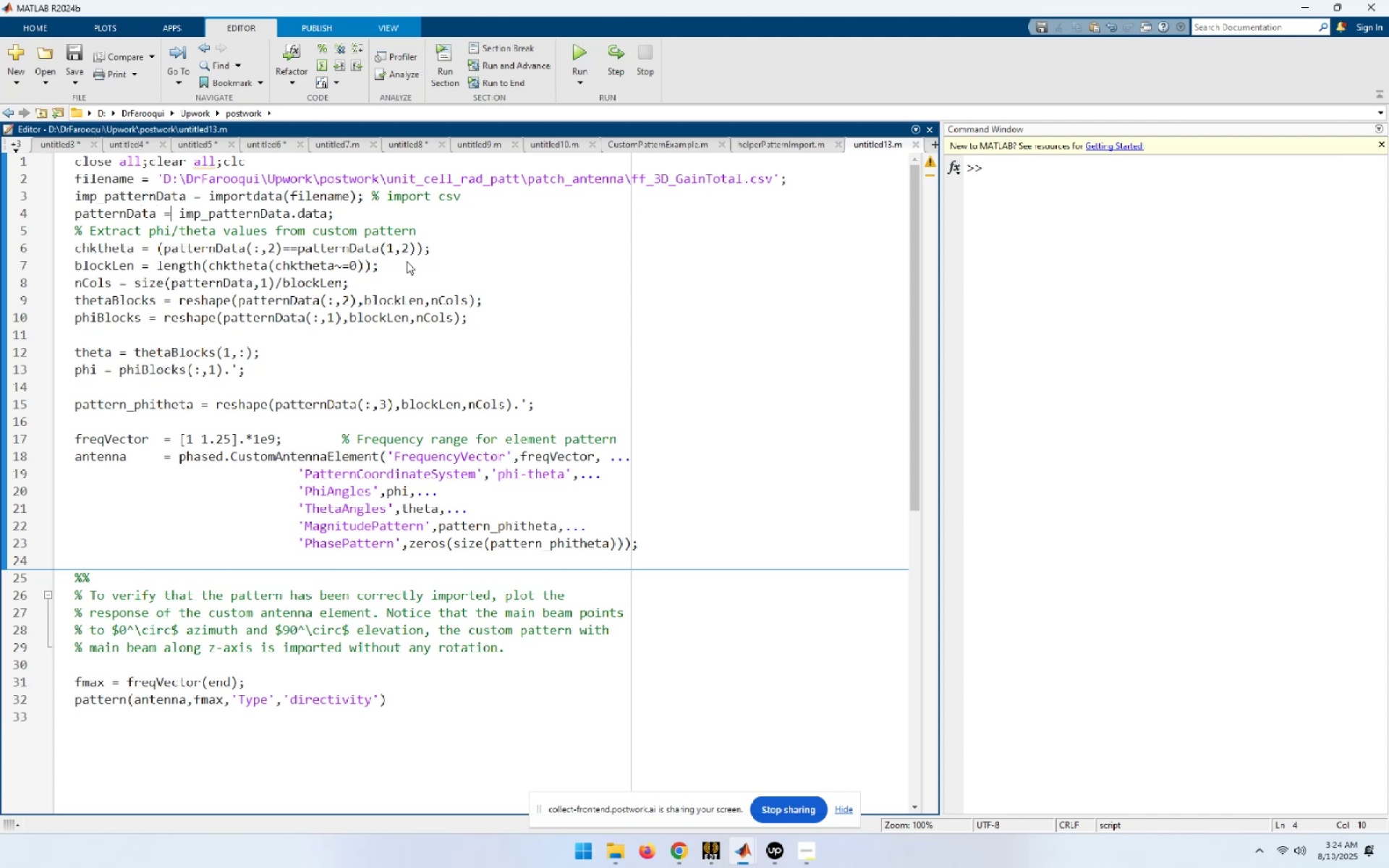 
key(ArrowLeft)
 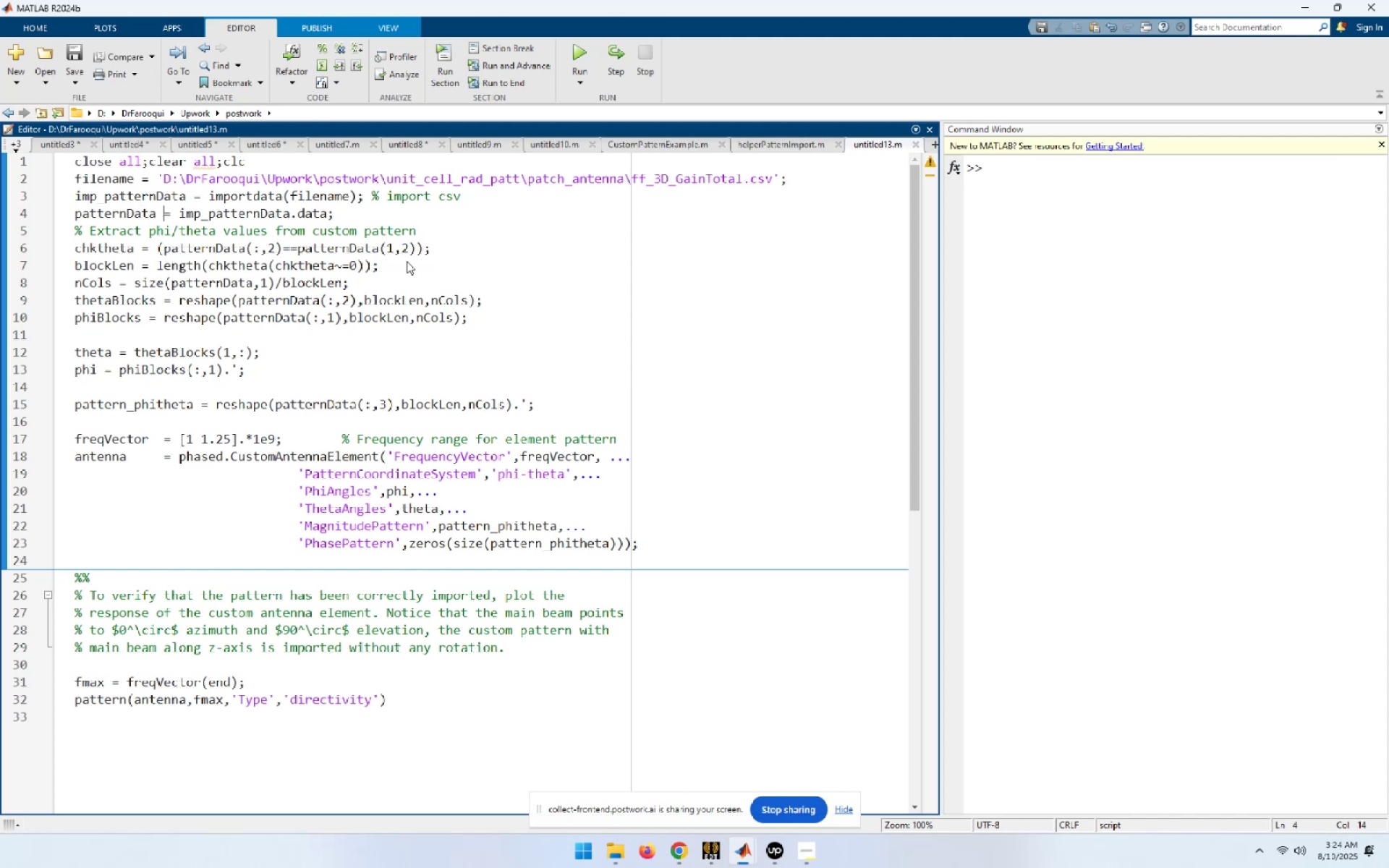 
key(Space)
 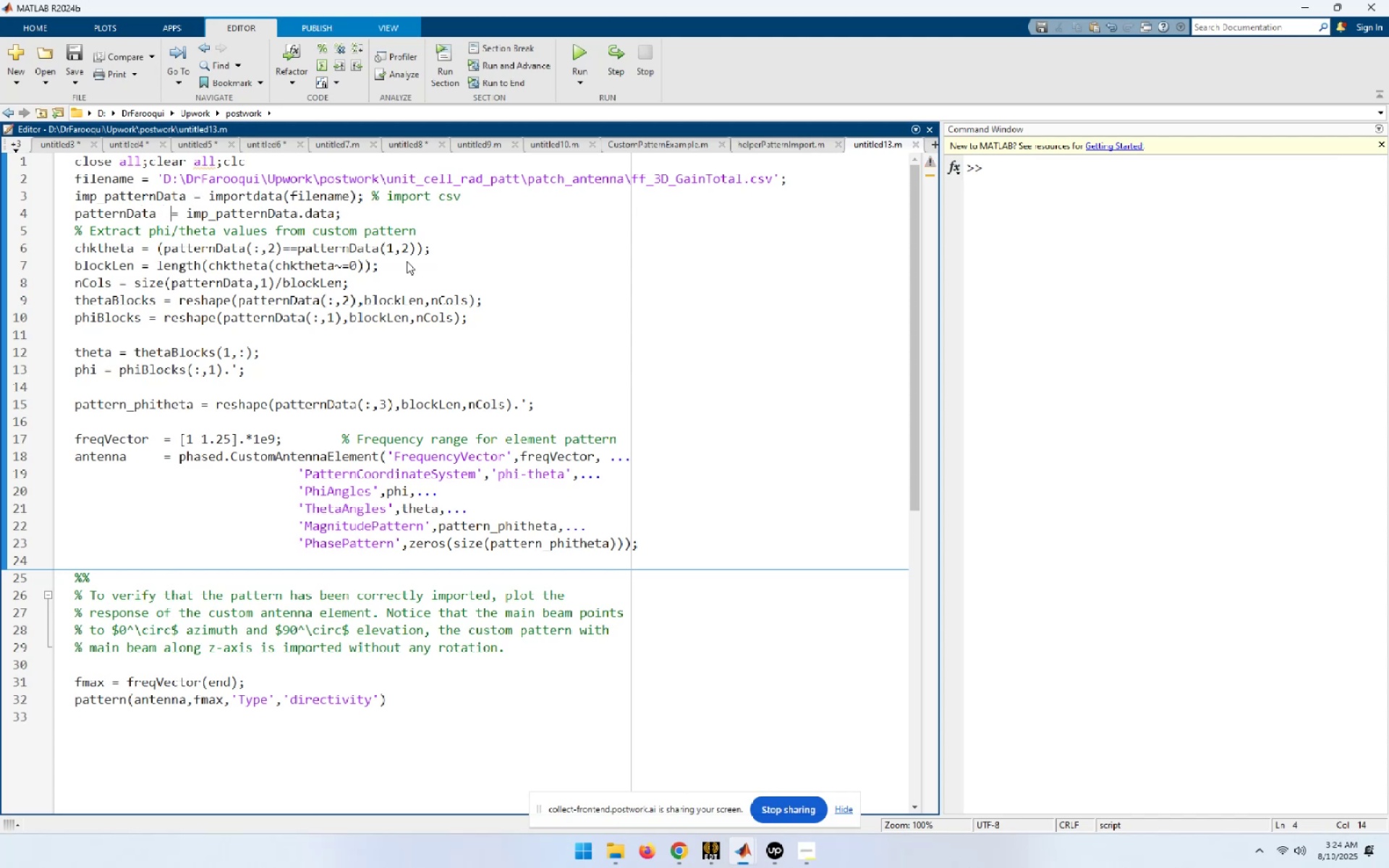 
key(Space)
 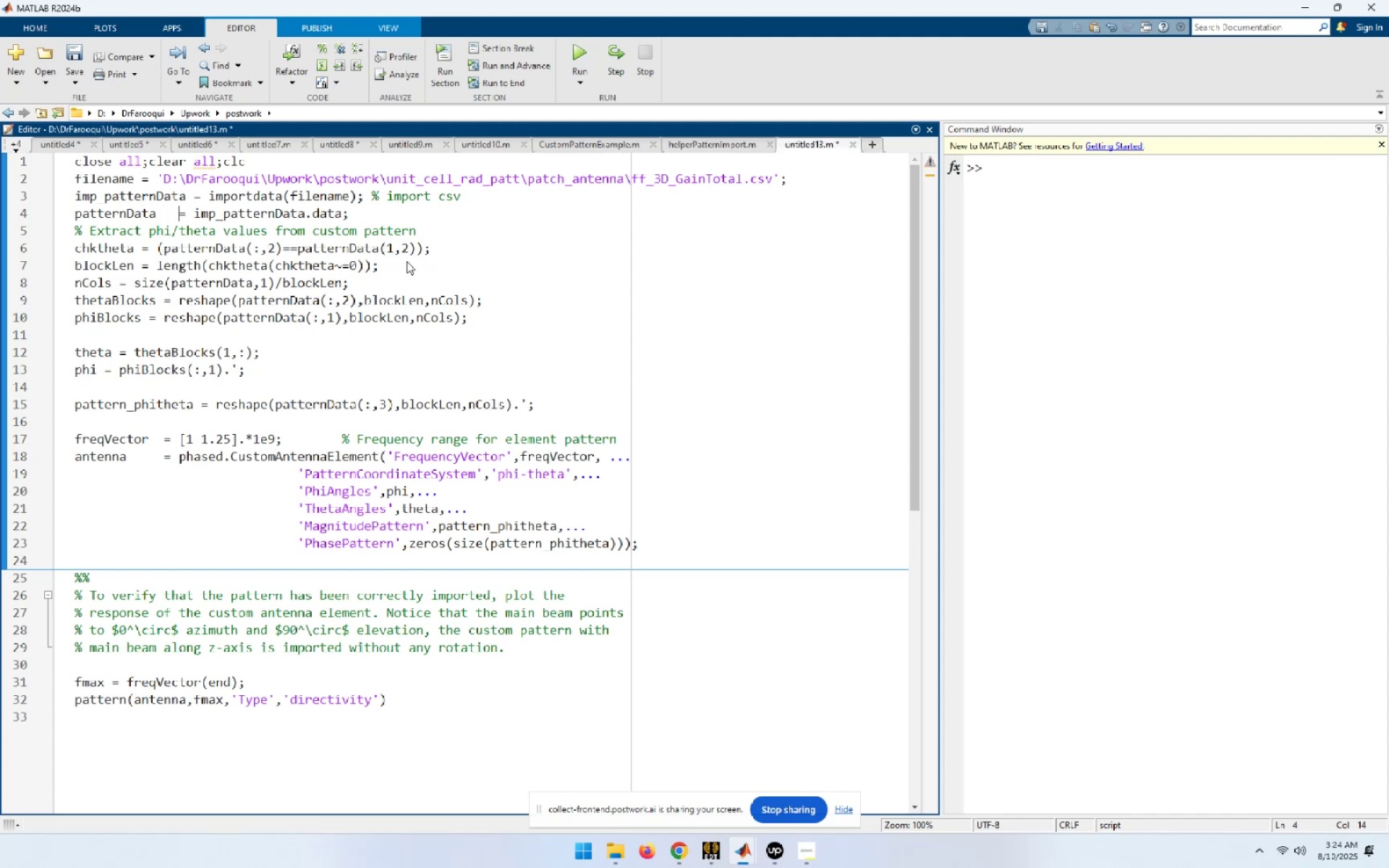 
key(Space)
 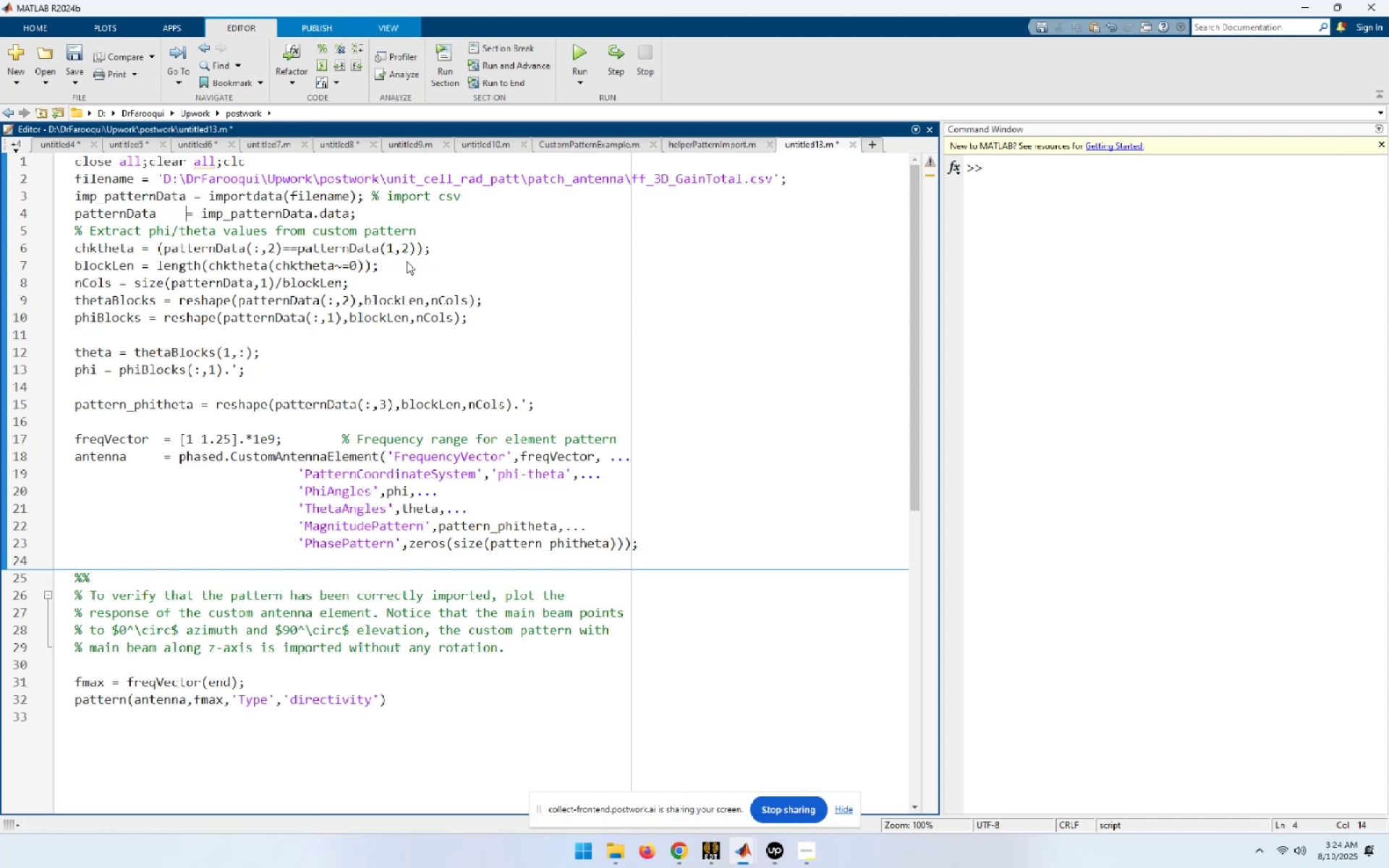 
key(Space)
 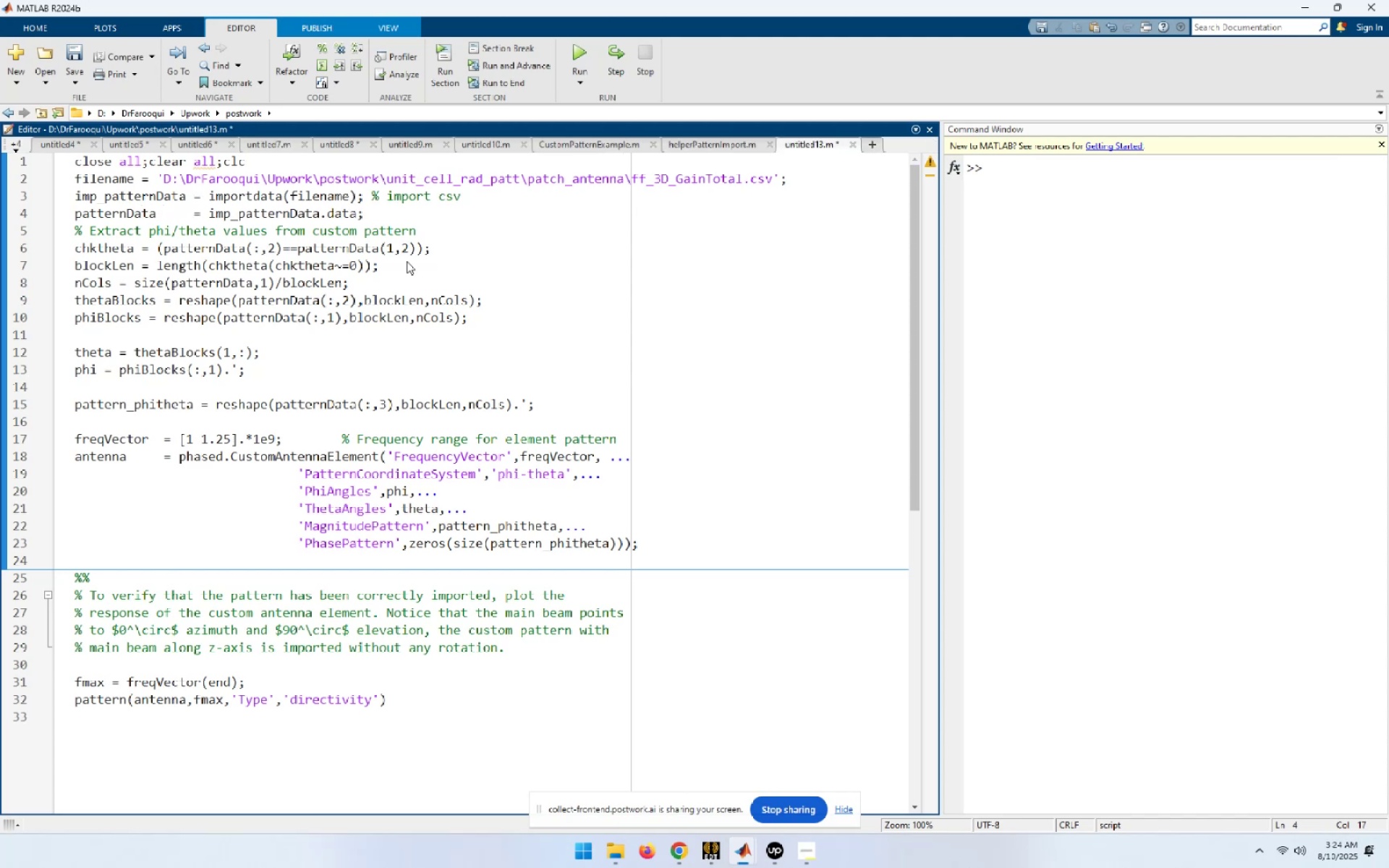 
key(ArrowDown)
 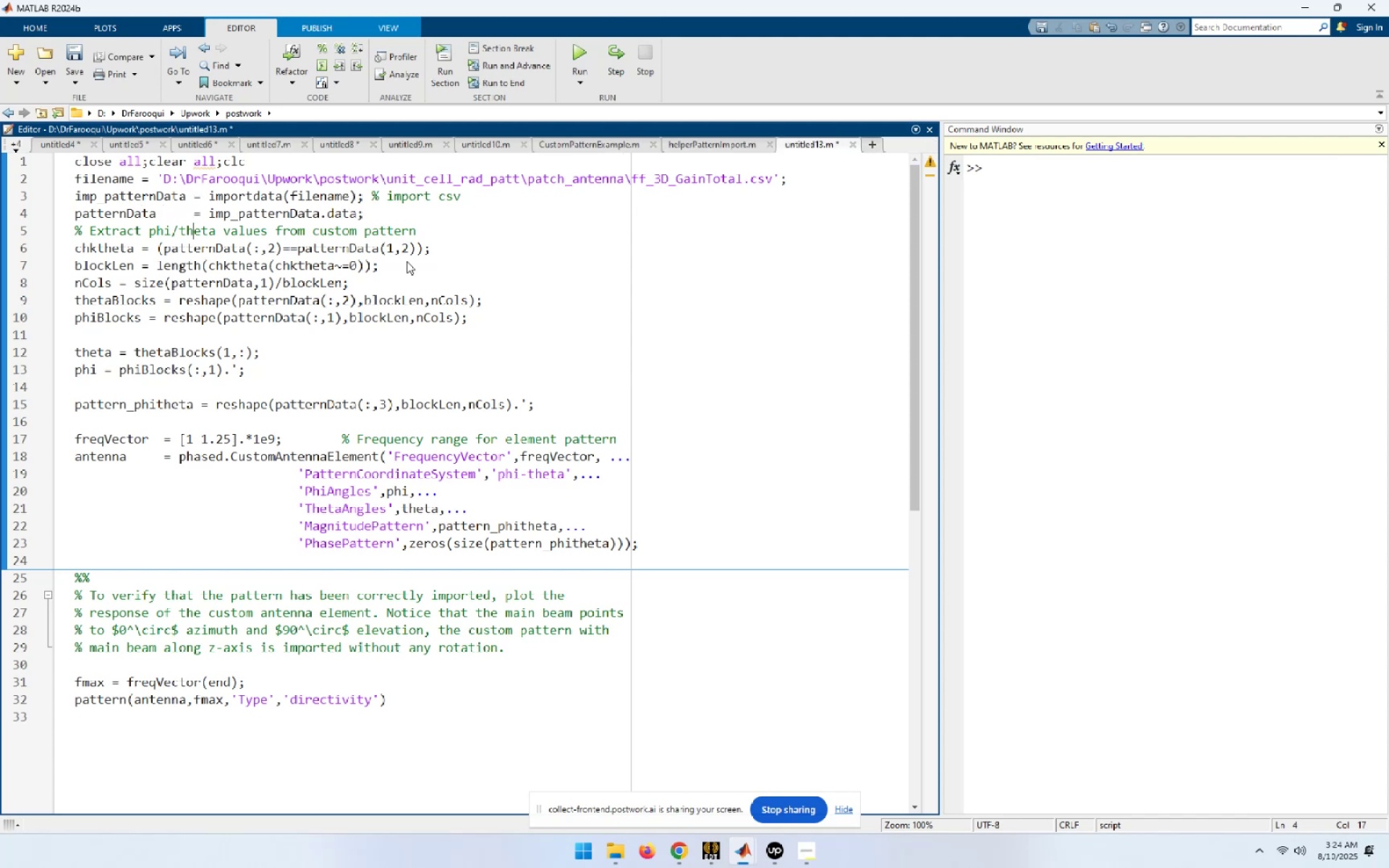 
key(ArrowLeft)
 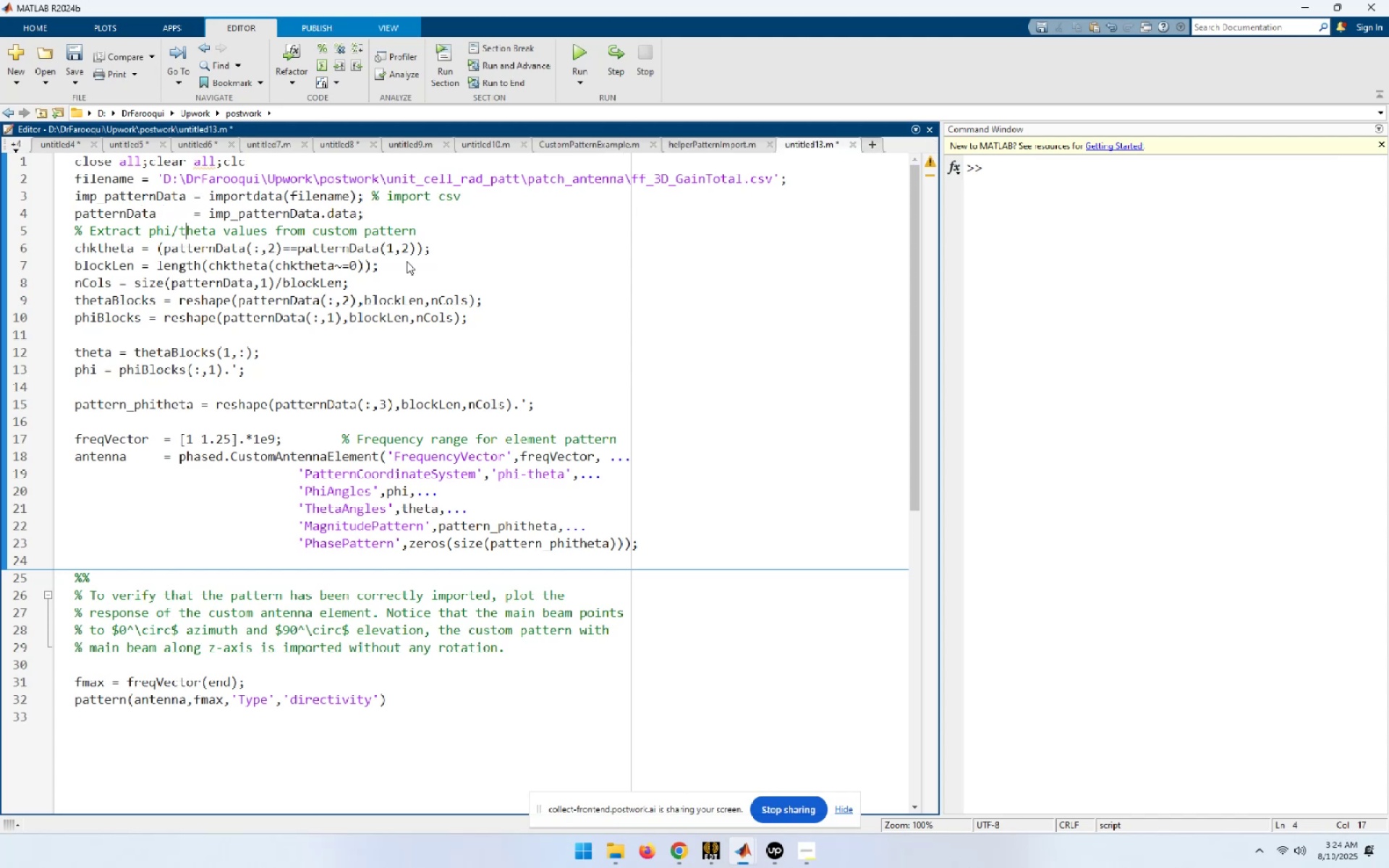 
key(ArrowLeft)
 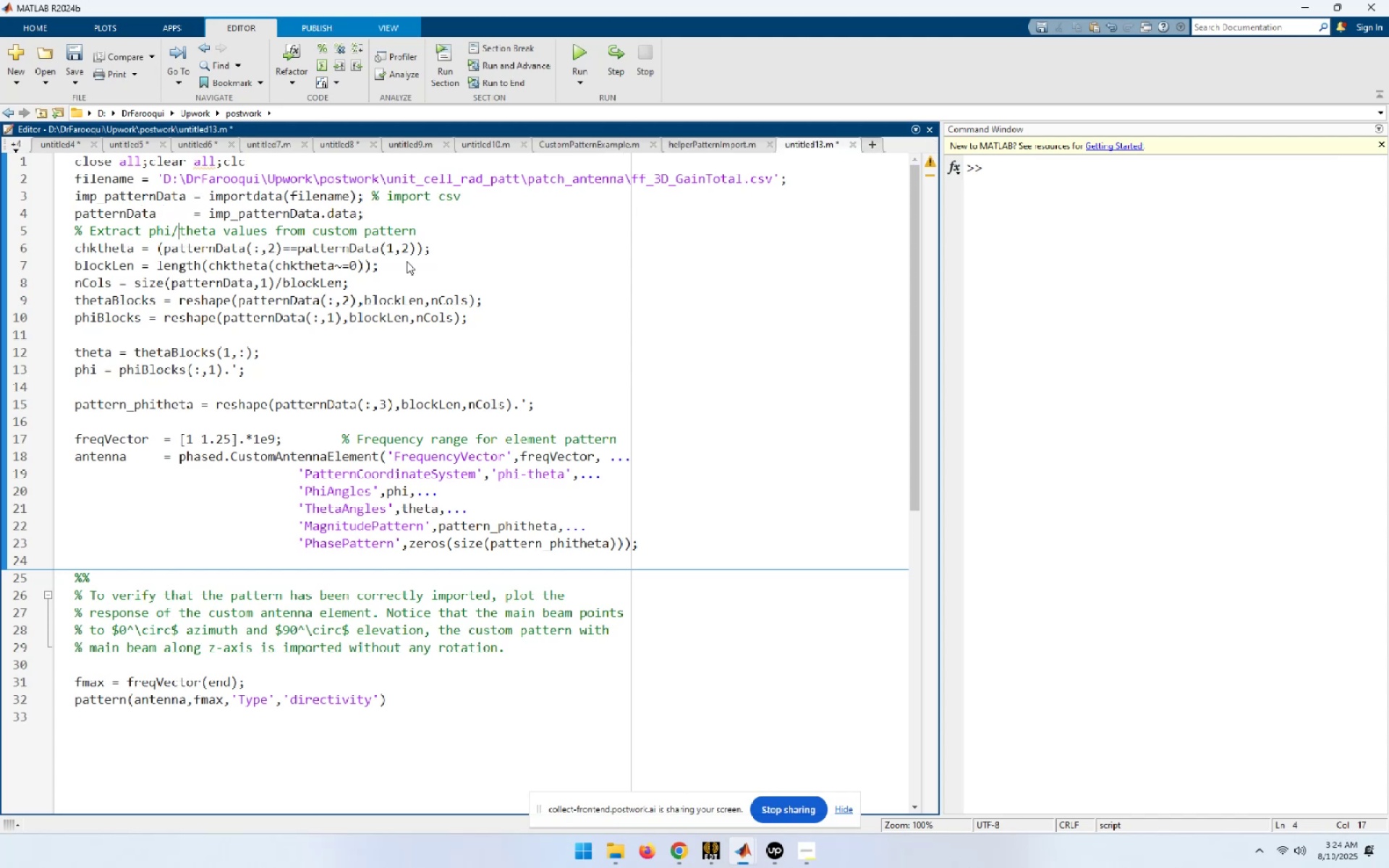 
key(ArrowLeft)
 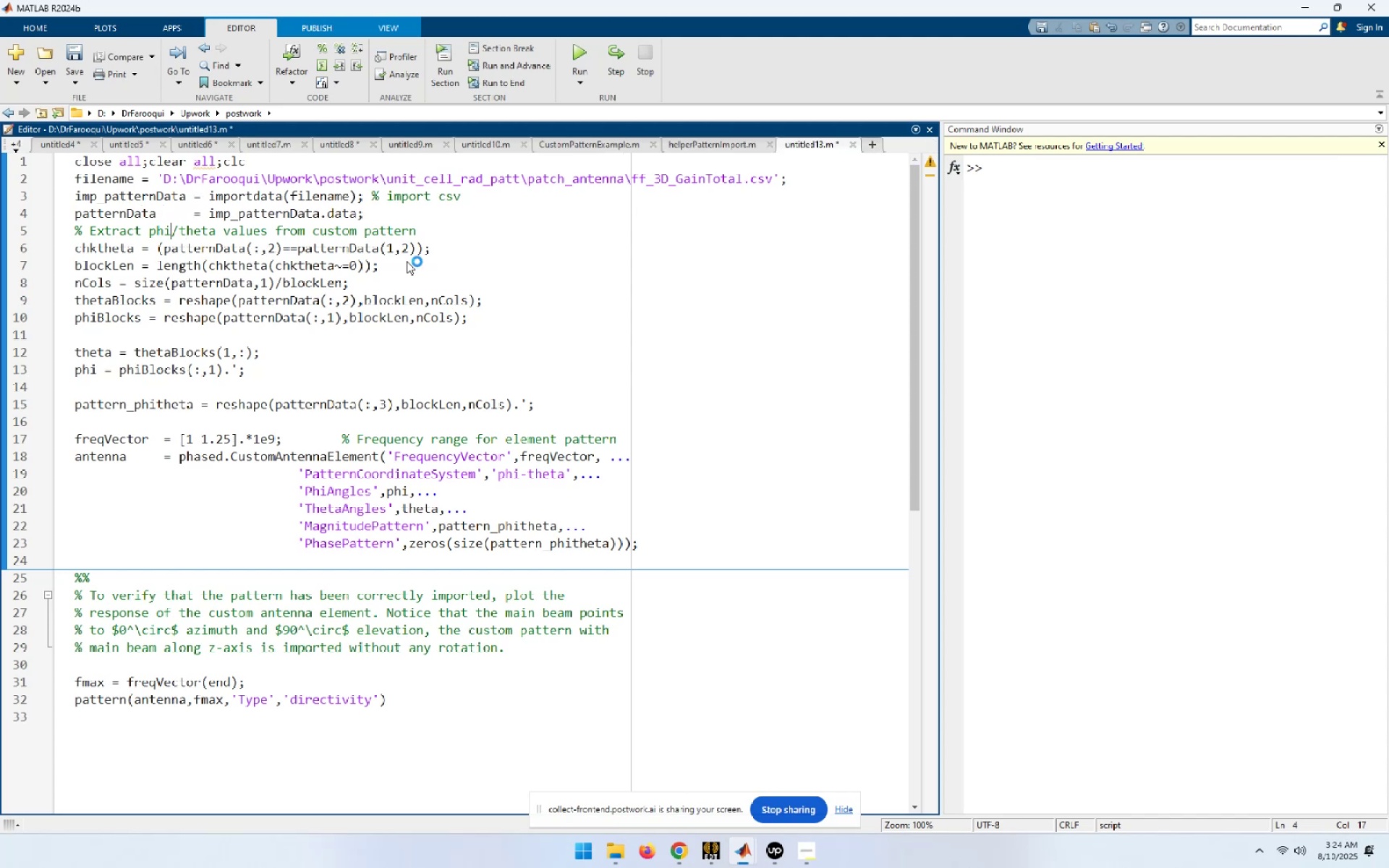 
key(ArrowLeft)
 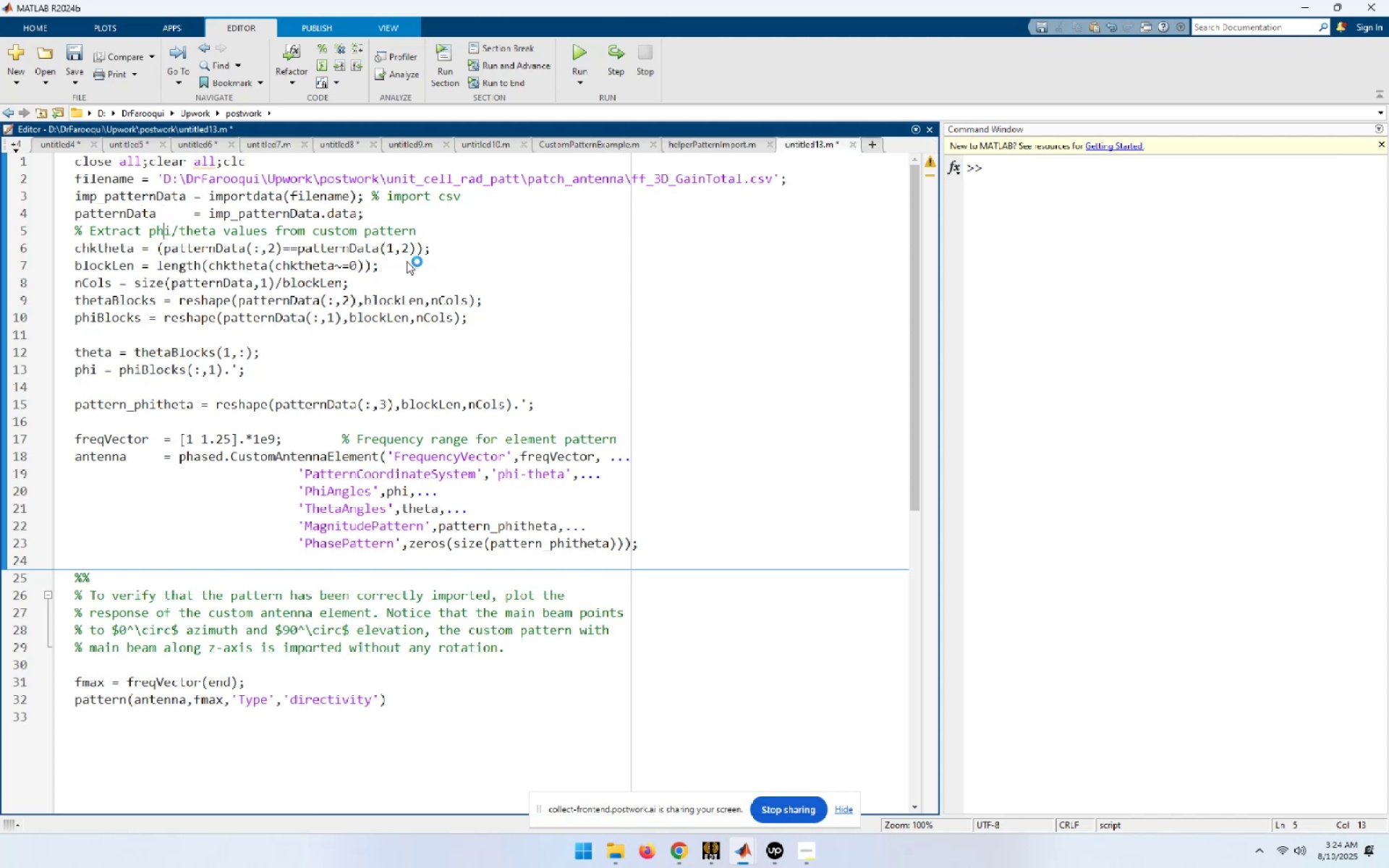 
key(ArrowUp)
 